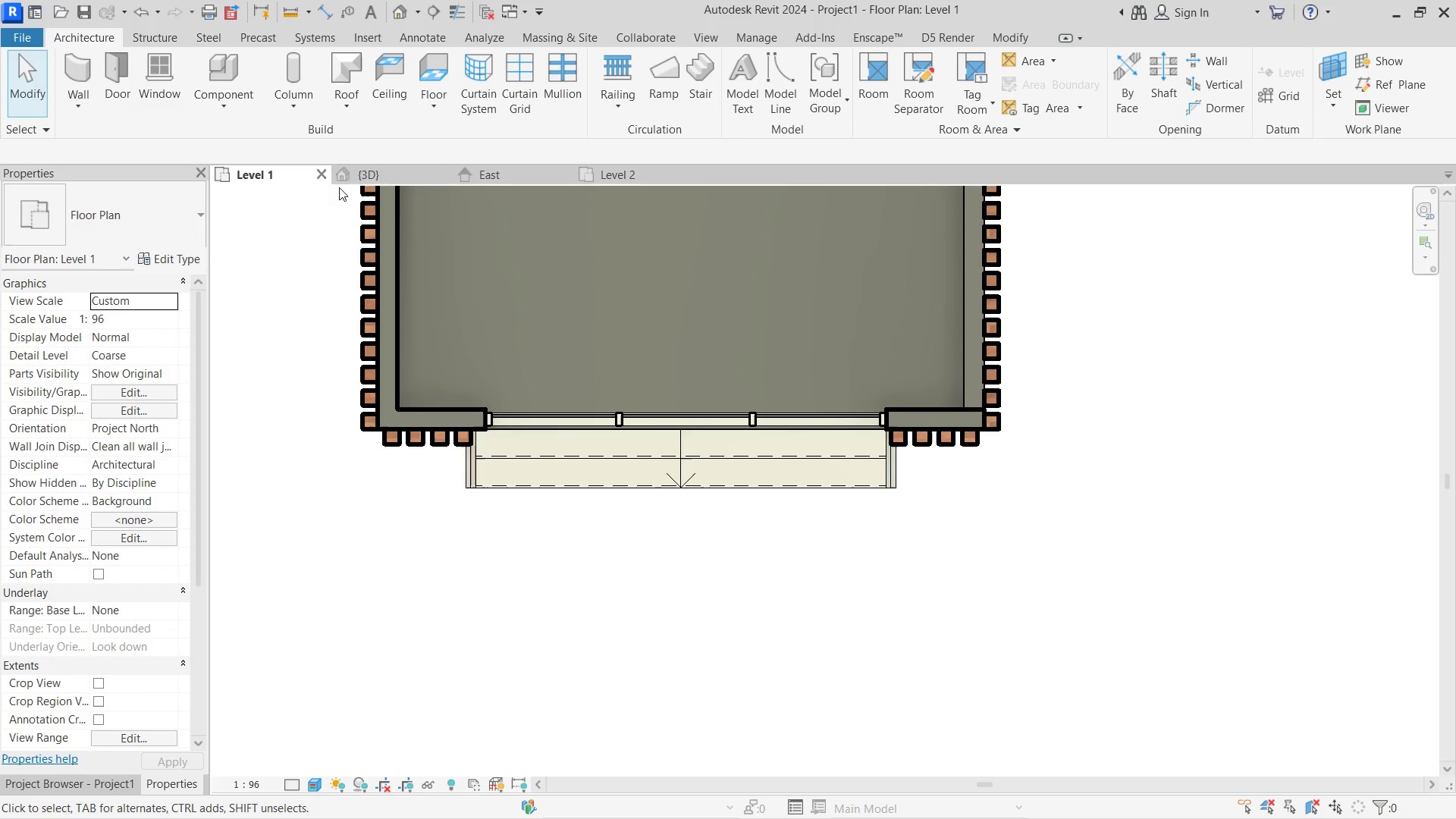 
left_click([352, 176])
 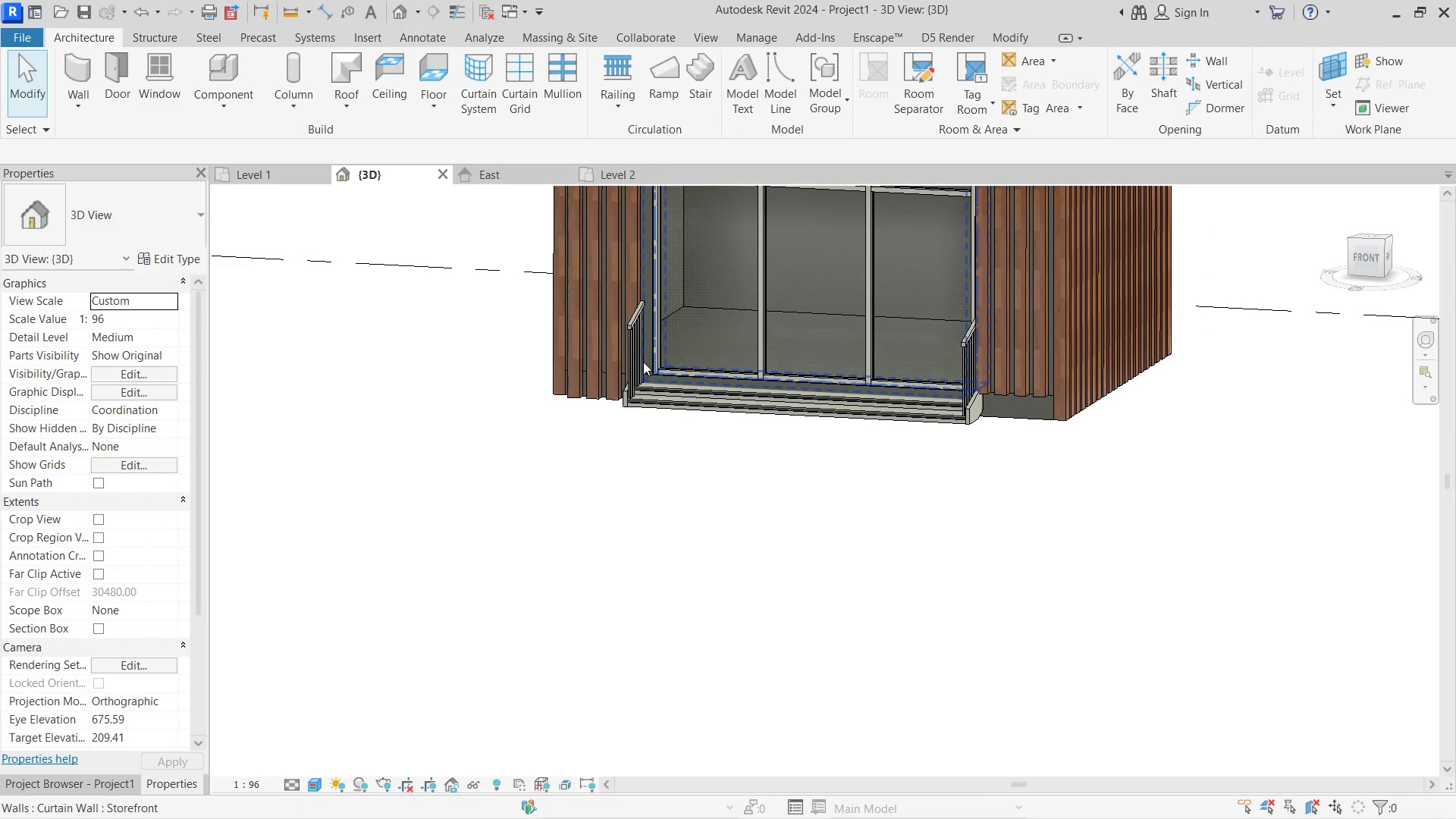 
left_click([630, 349])
 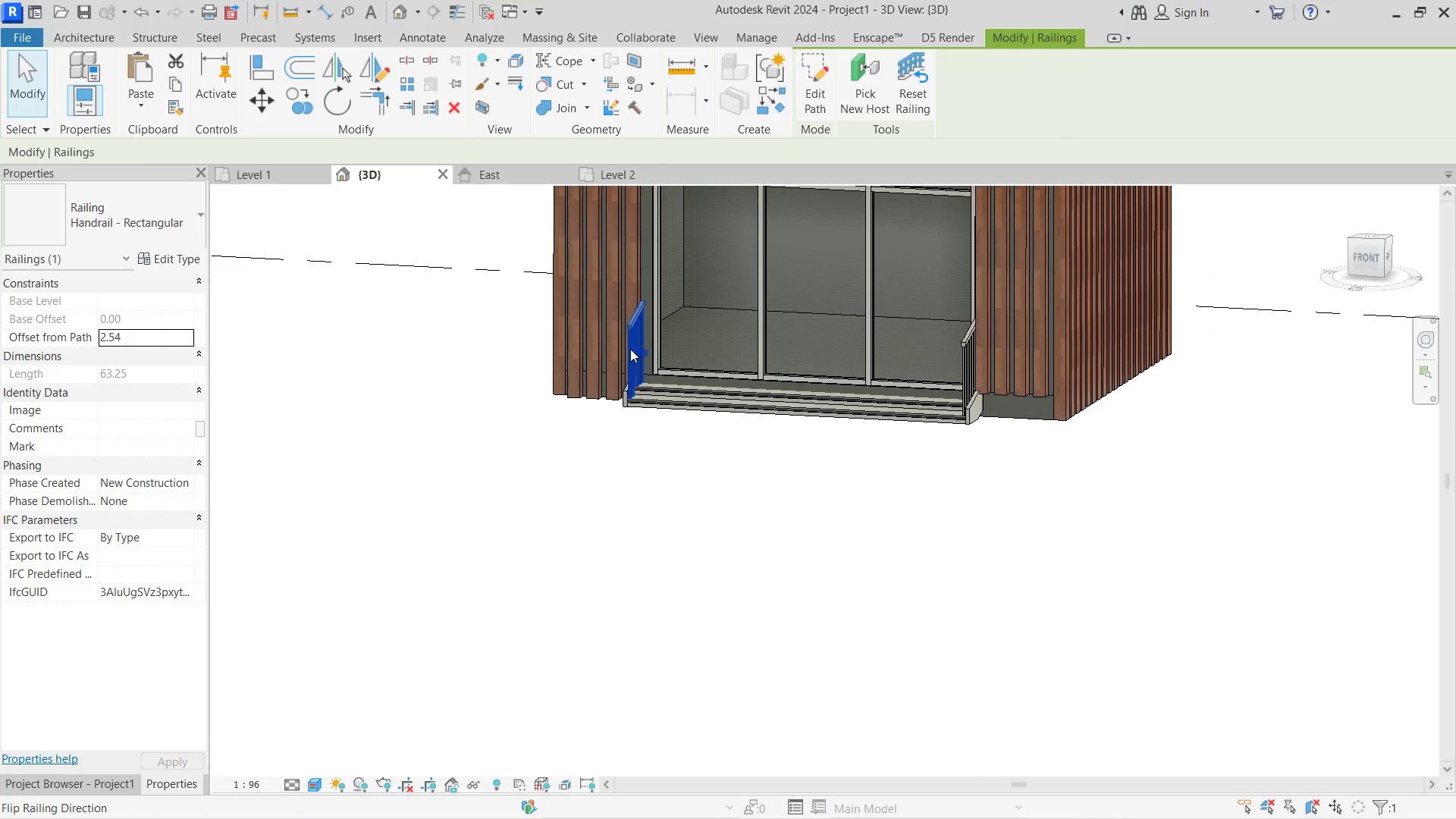 
key(Delete)
 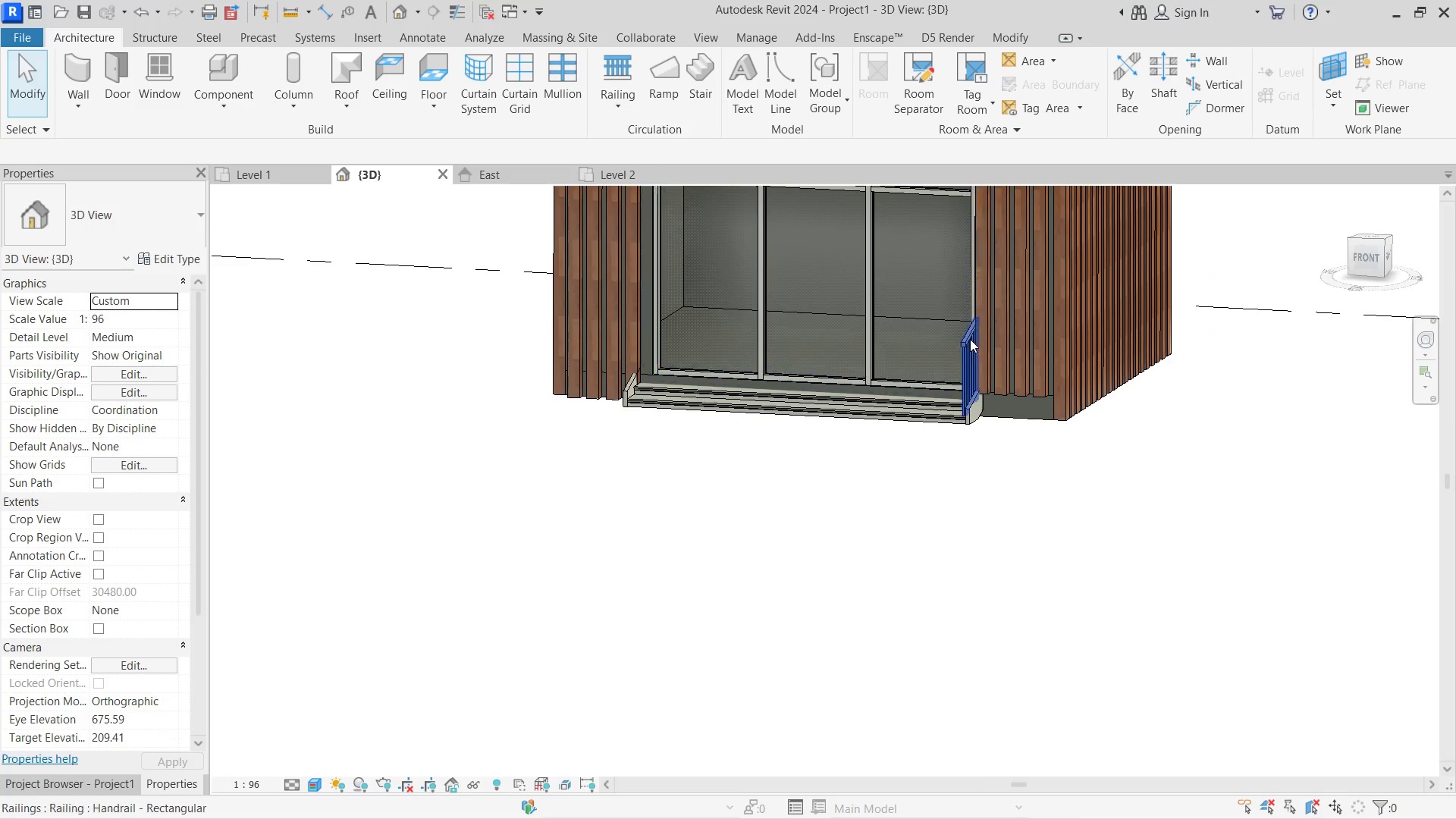 
left_click([965, 339])
 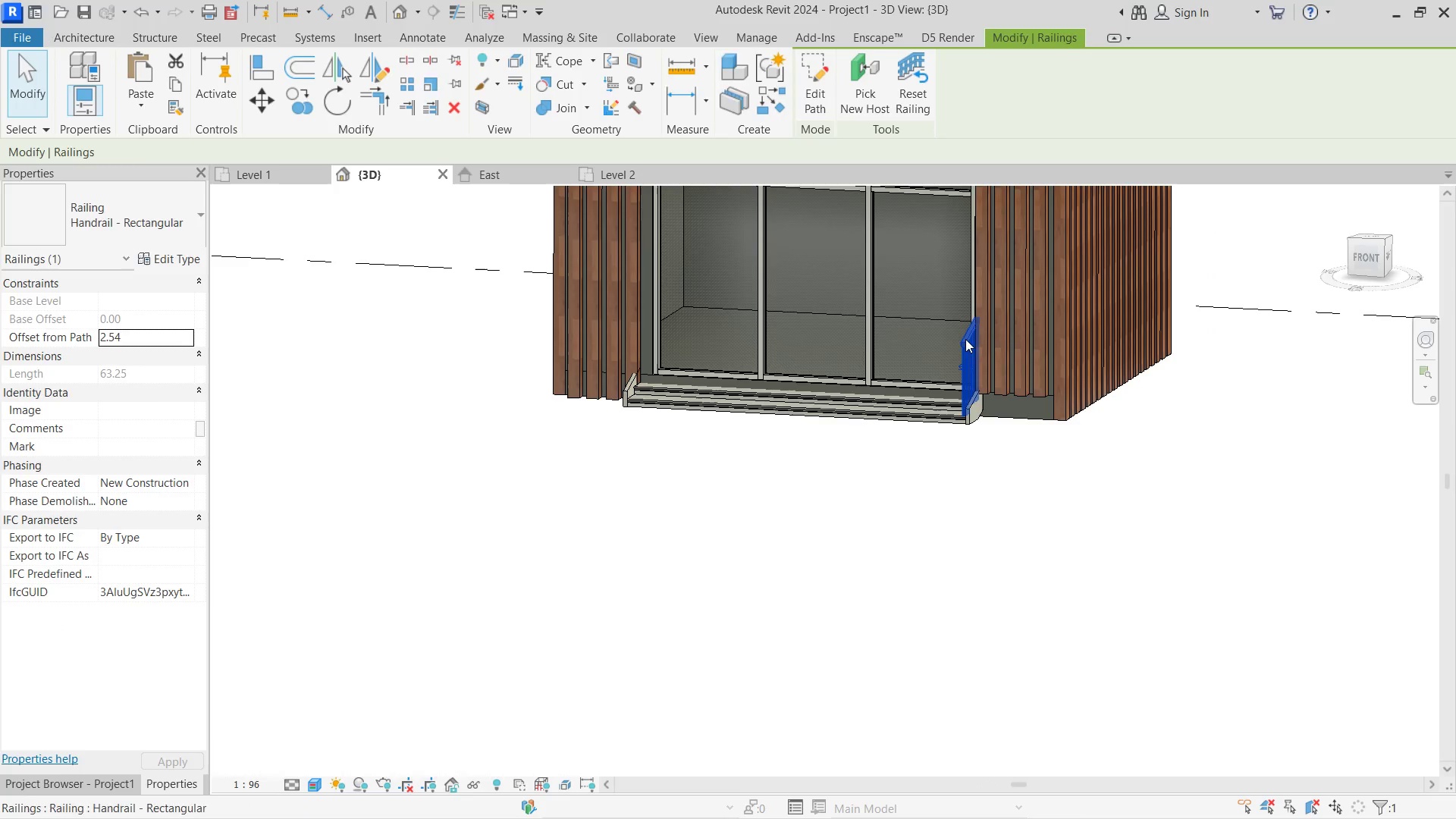 
key(Delete)
 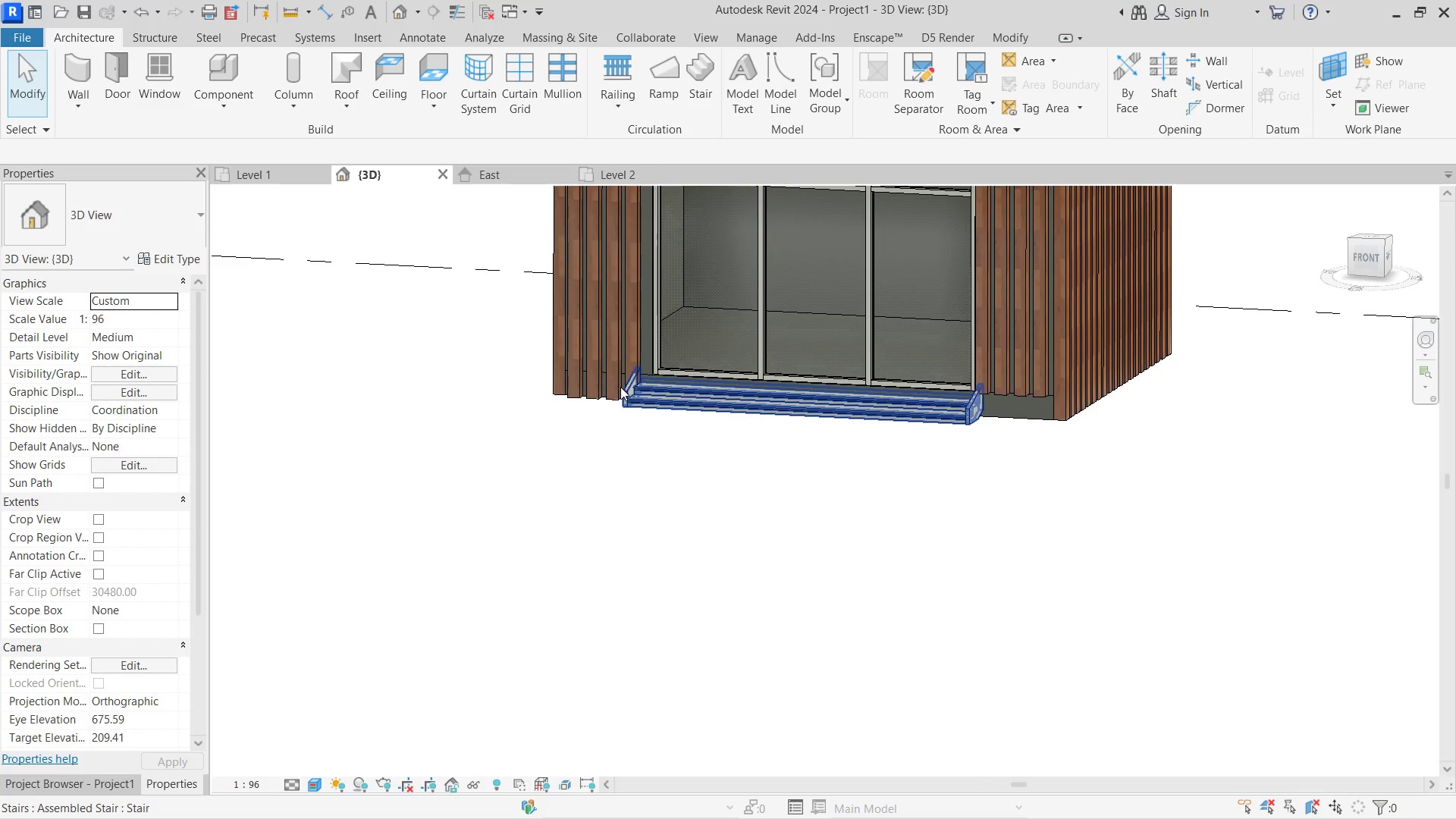 
scroll: coordinate [633, 397], scroll_direction: up, amount: 7.0
 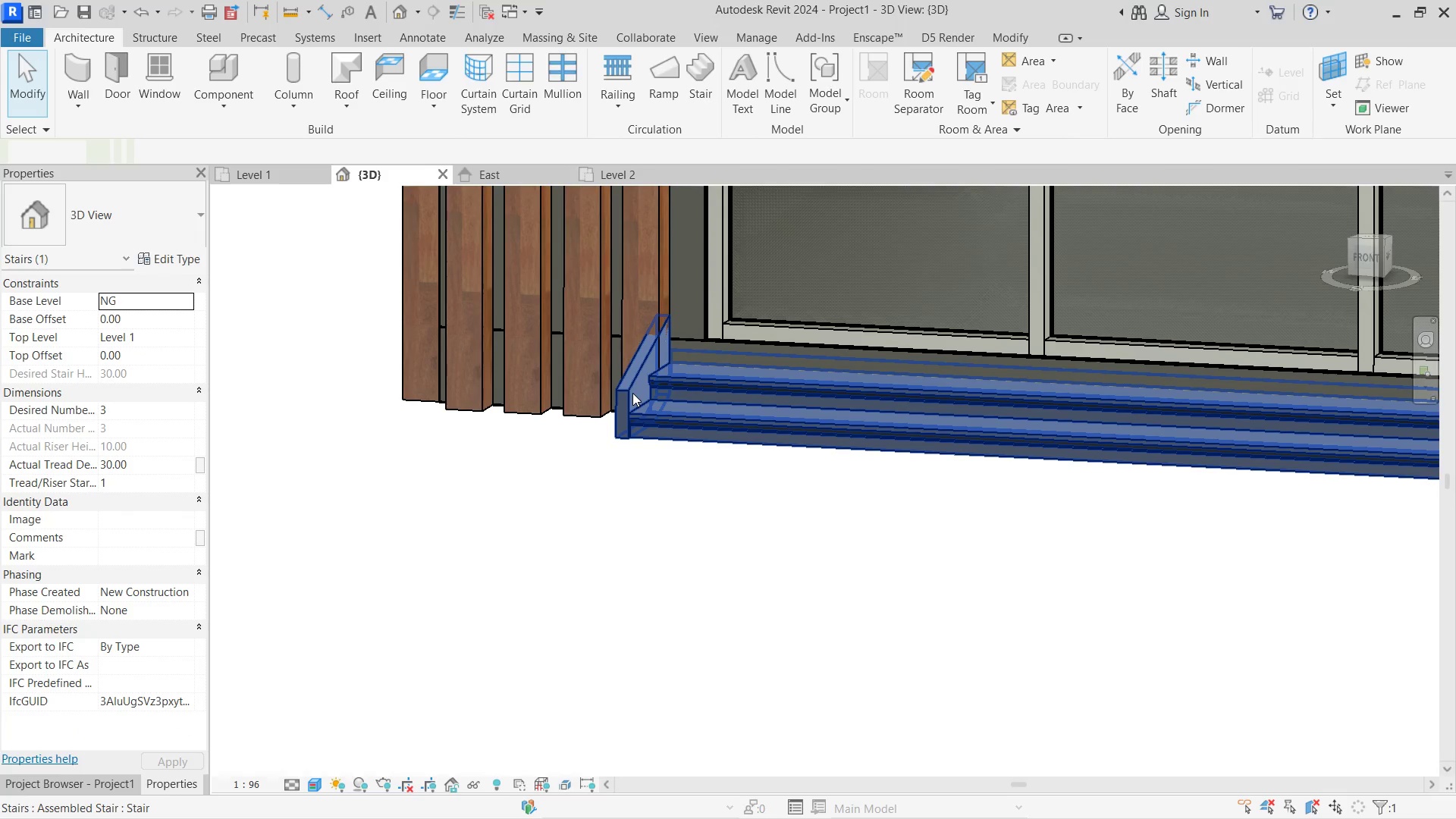 
double_click([632, 393])
 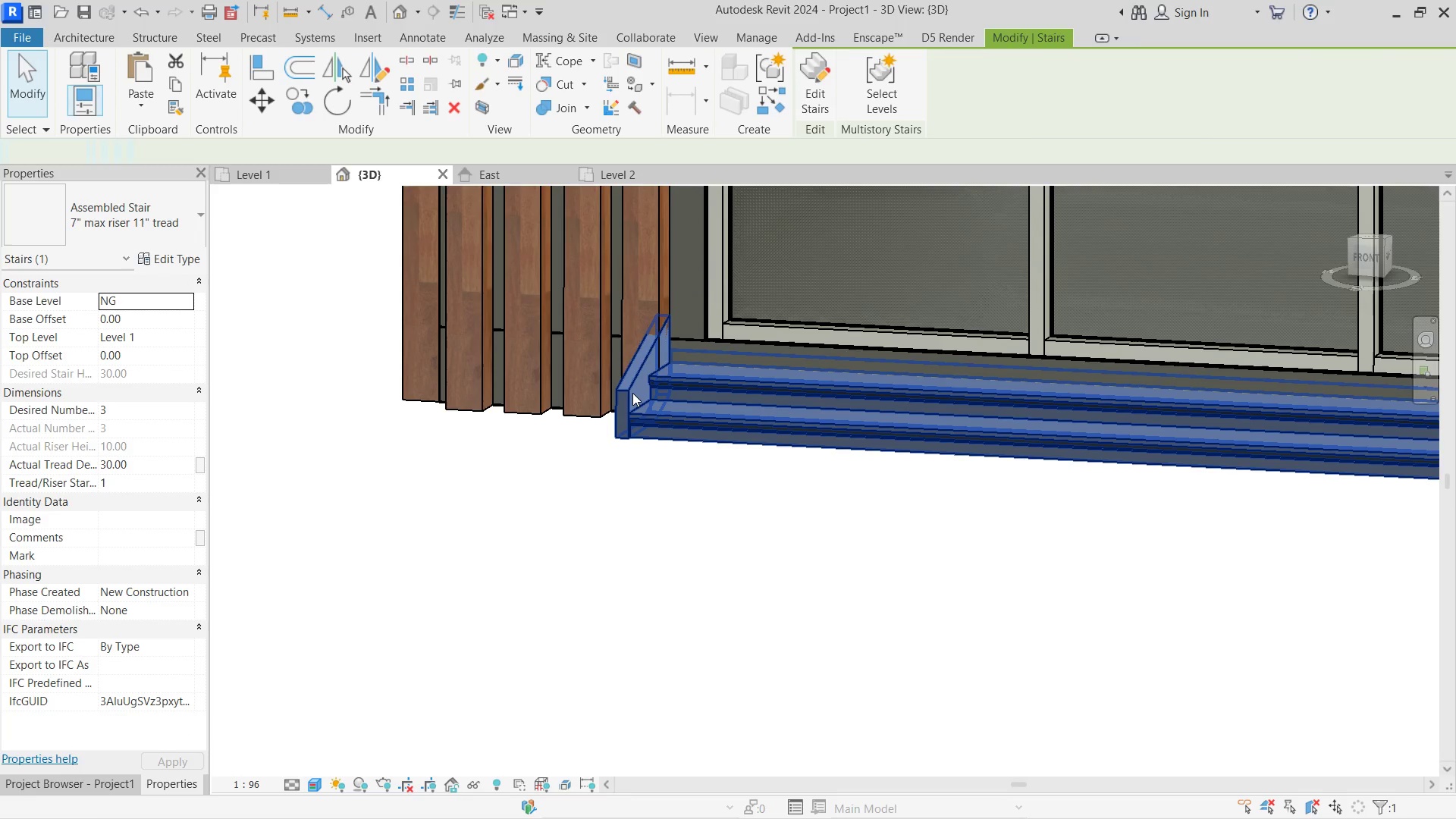 
left_click_drag(start_coordinate=[632, 393], to_coordinate=[626, 391])
 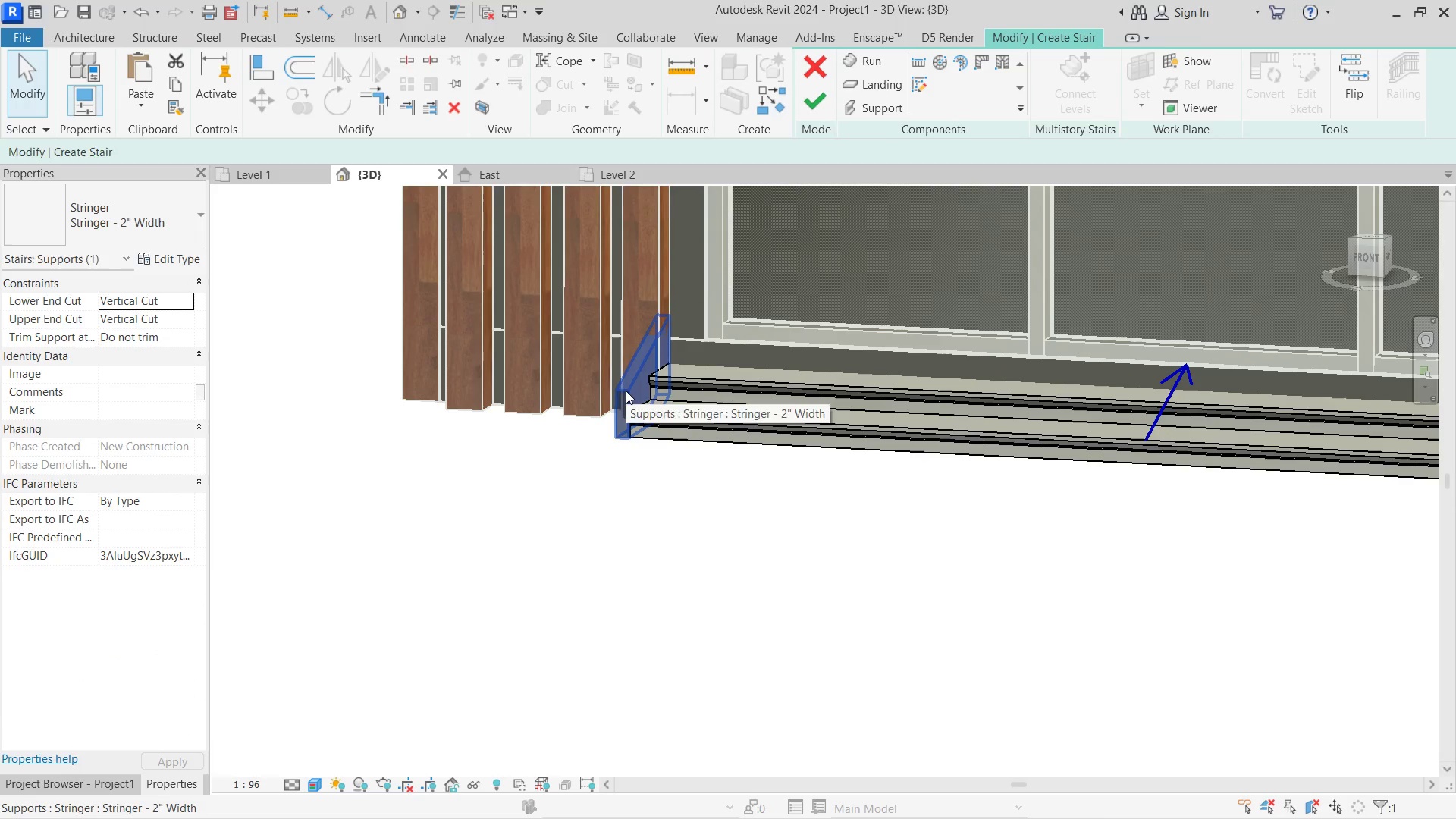 
left_click([626, 391])
 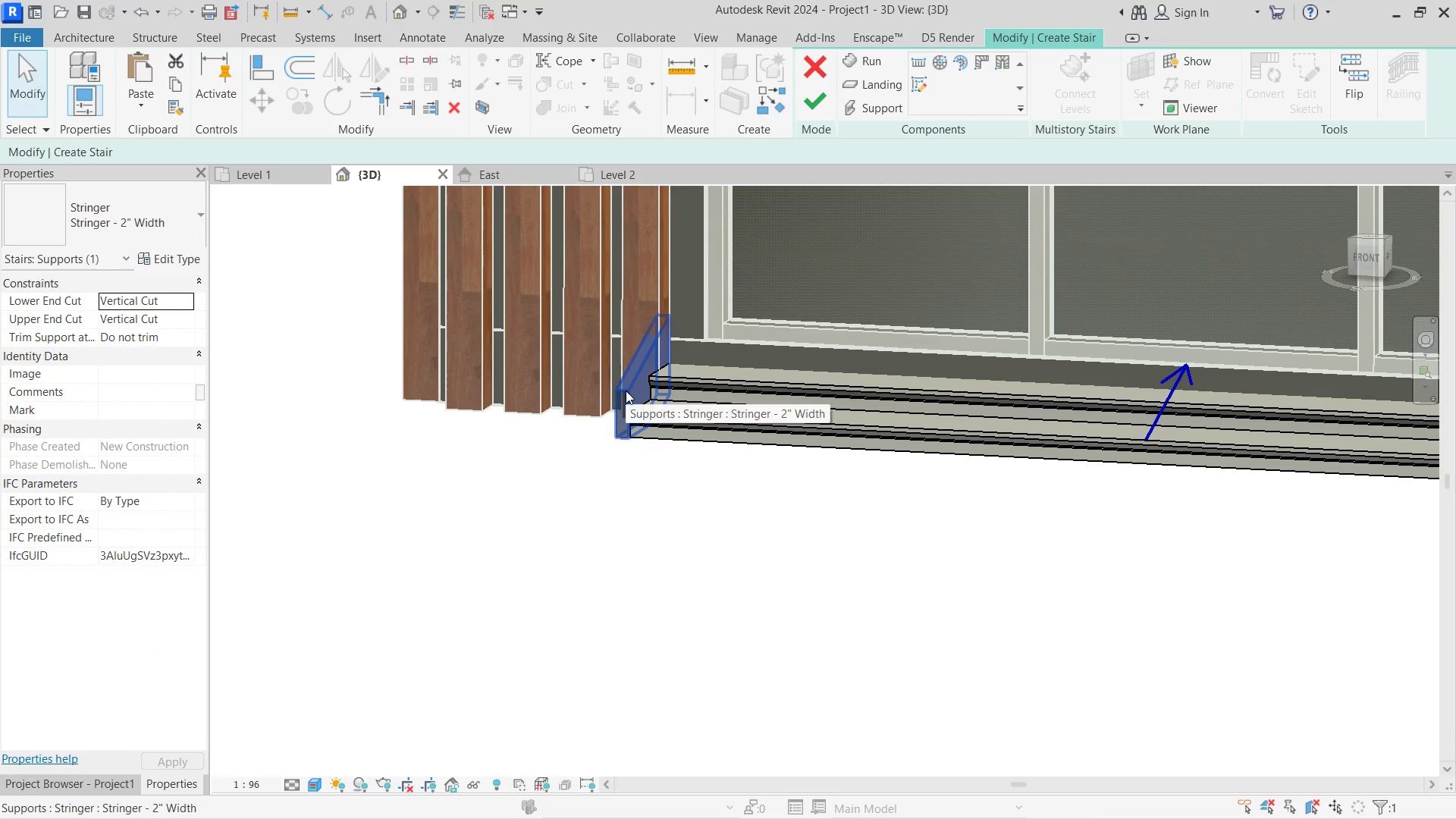 
key(Delete)
 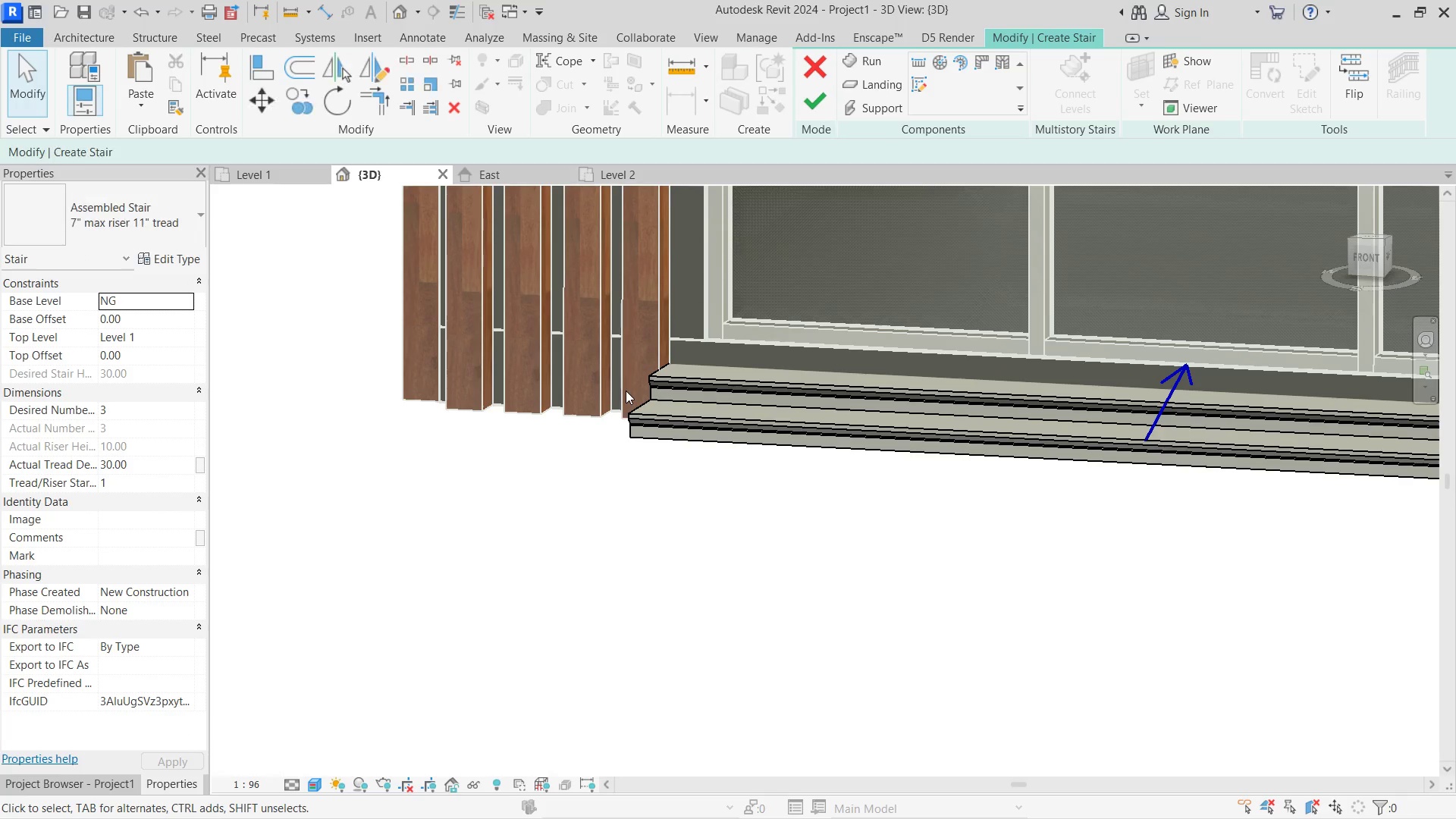 
scroll: coordinate [616, 393], scroll_direction: down, amount: 5.0
 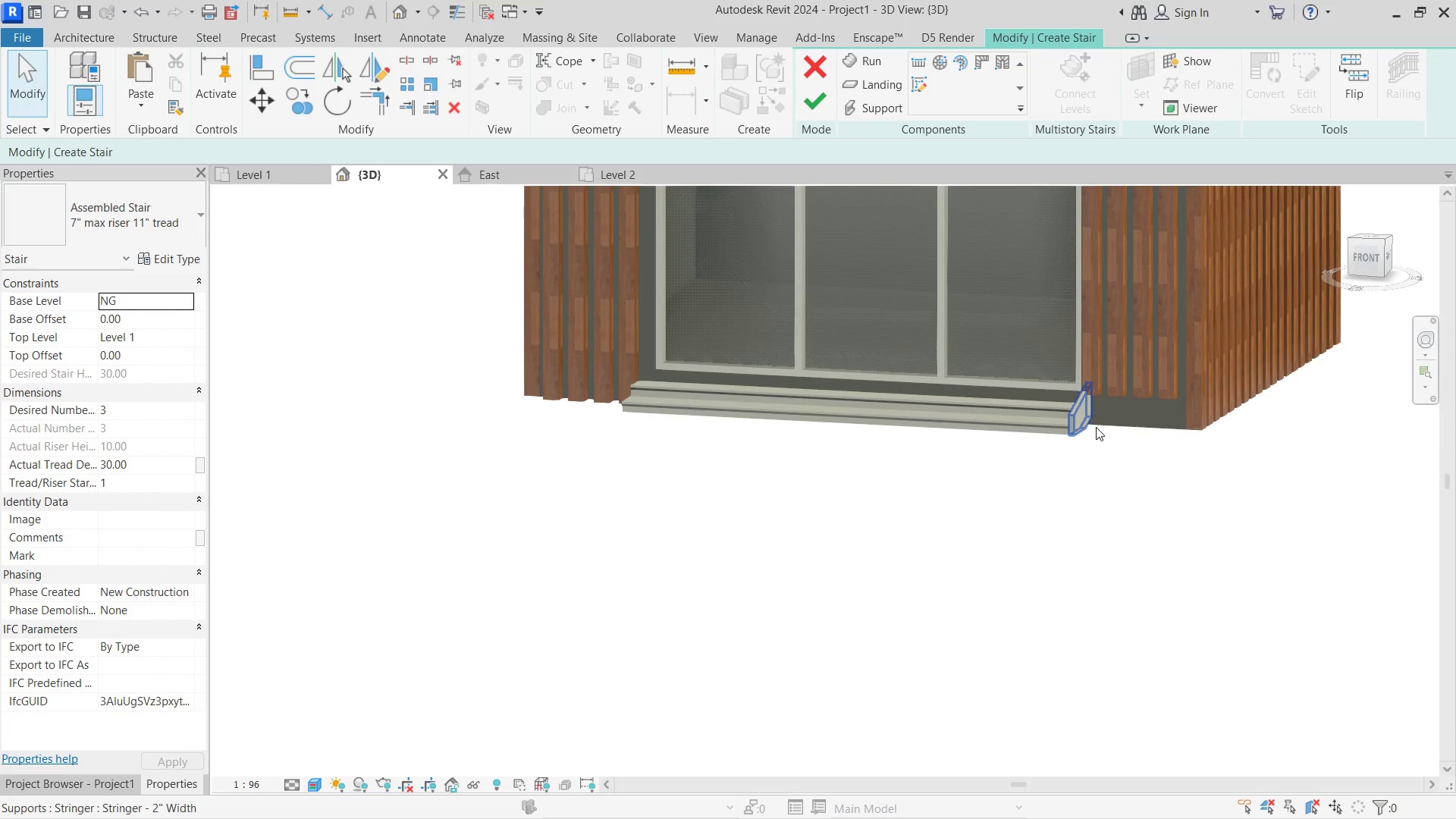 
left_click([1095, 427])
 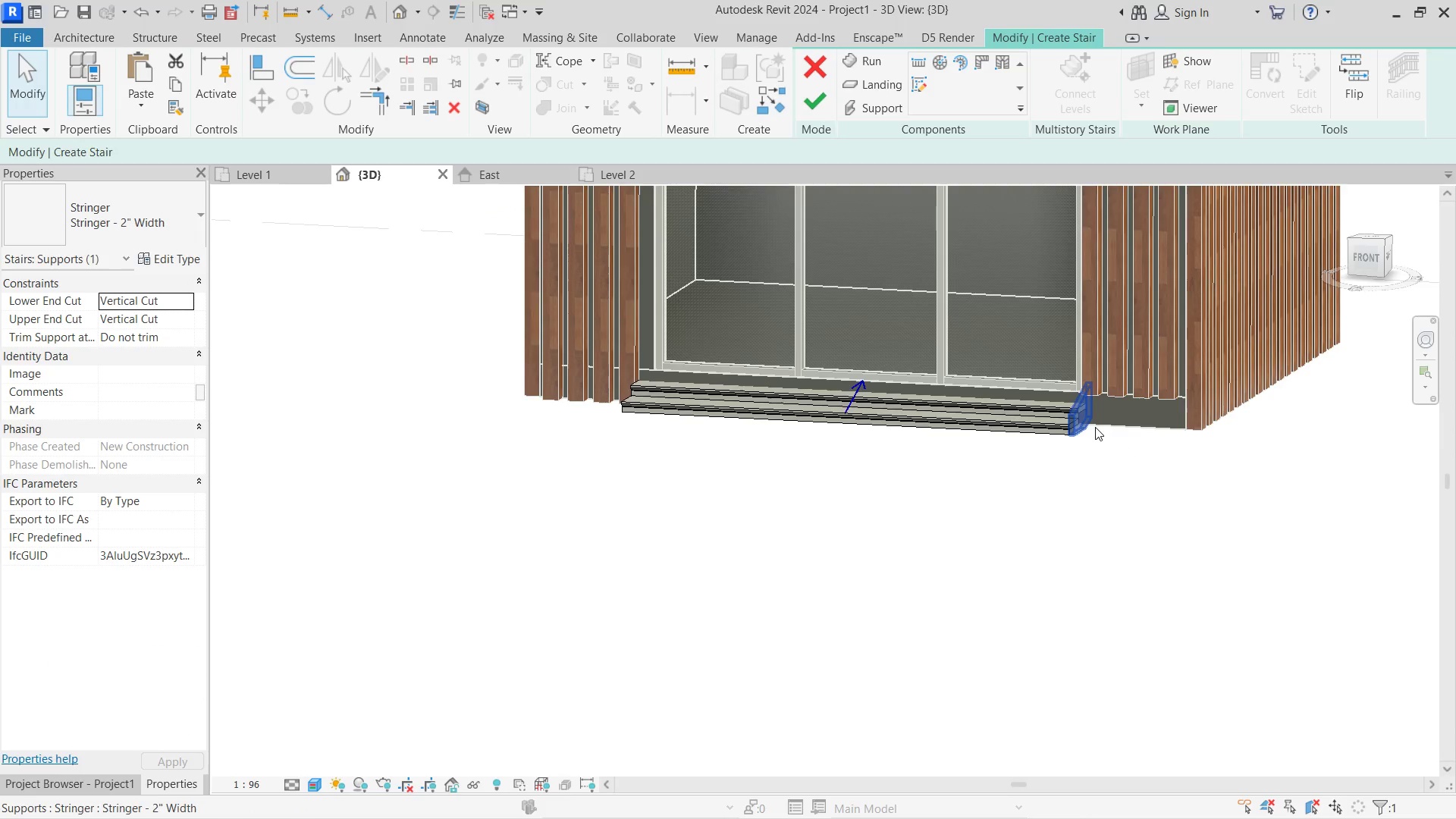 
hold_key(key=ShiftLeft, duration=3.3)
 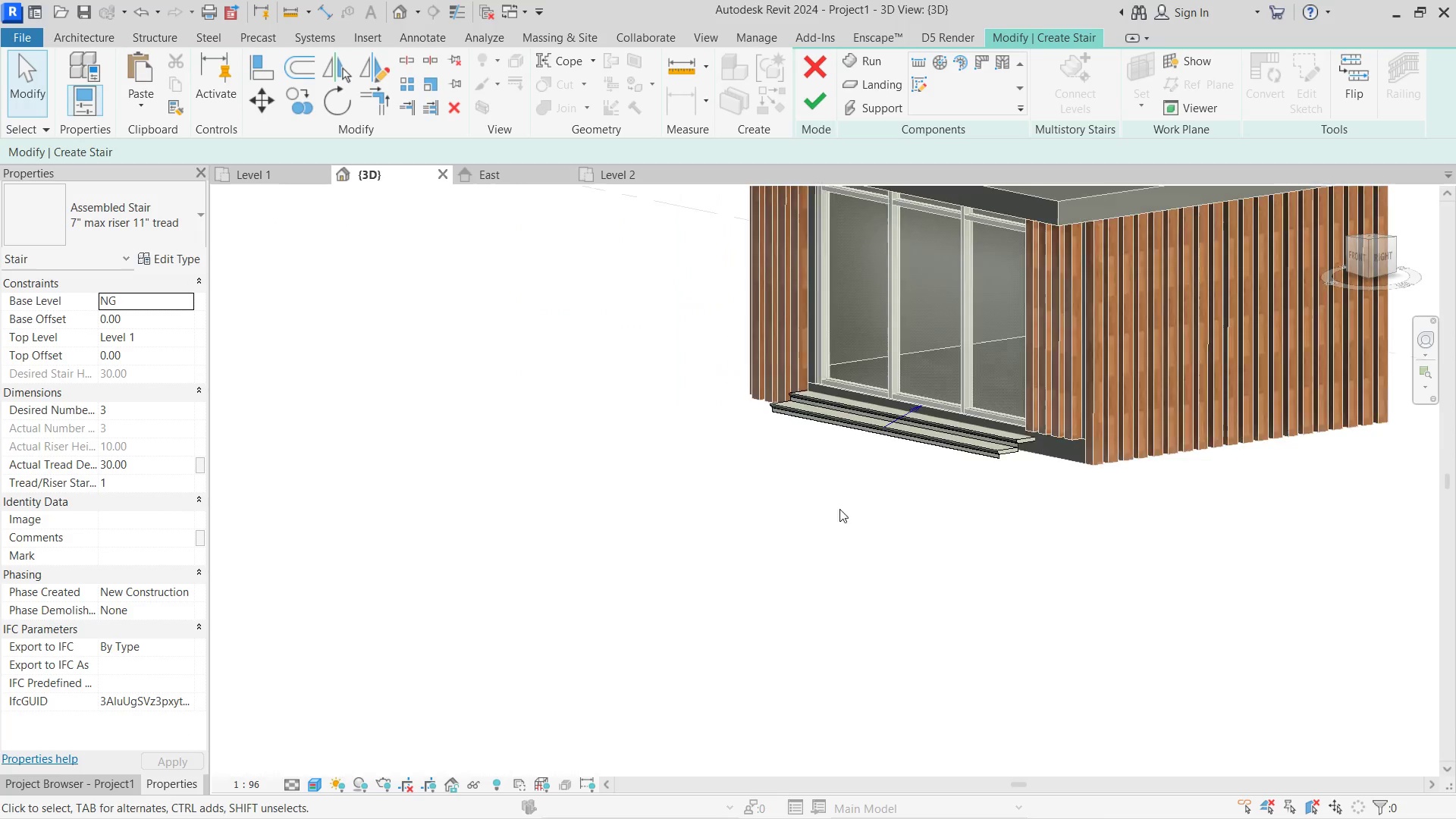 
scroll: coordinate [1058, 476], scroll_direction: down, amount: 3.0
 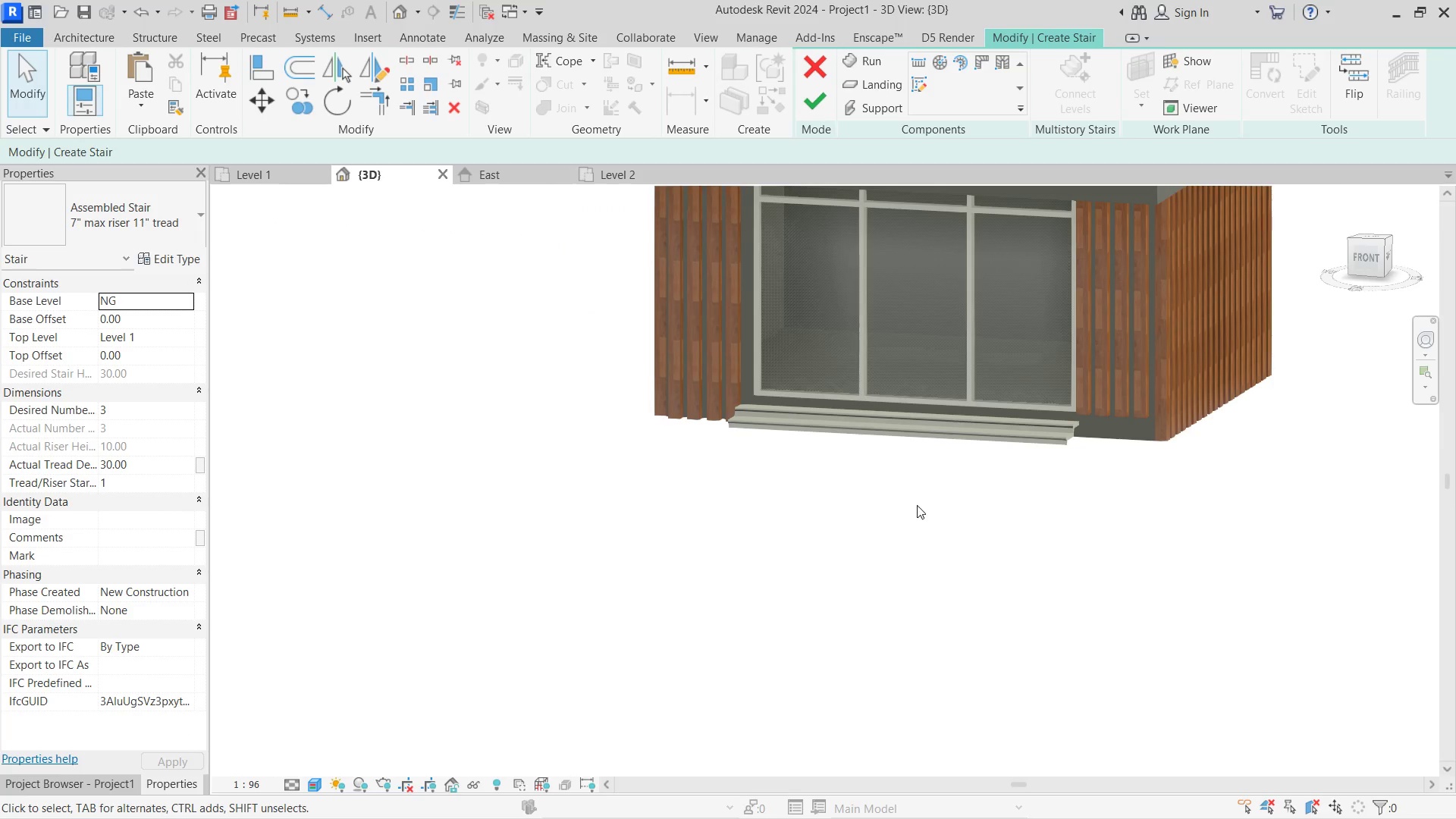 
key(Control+Z)
 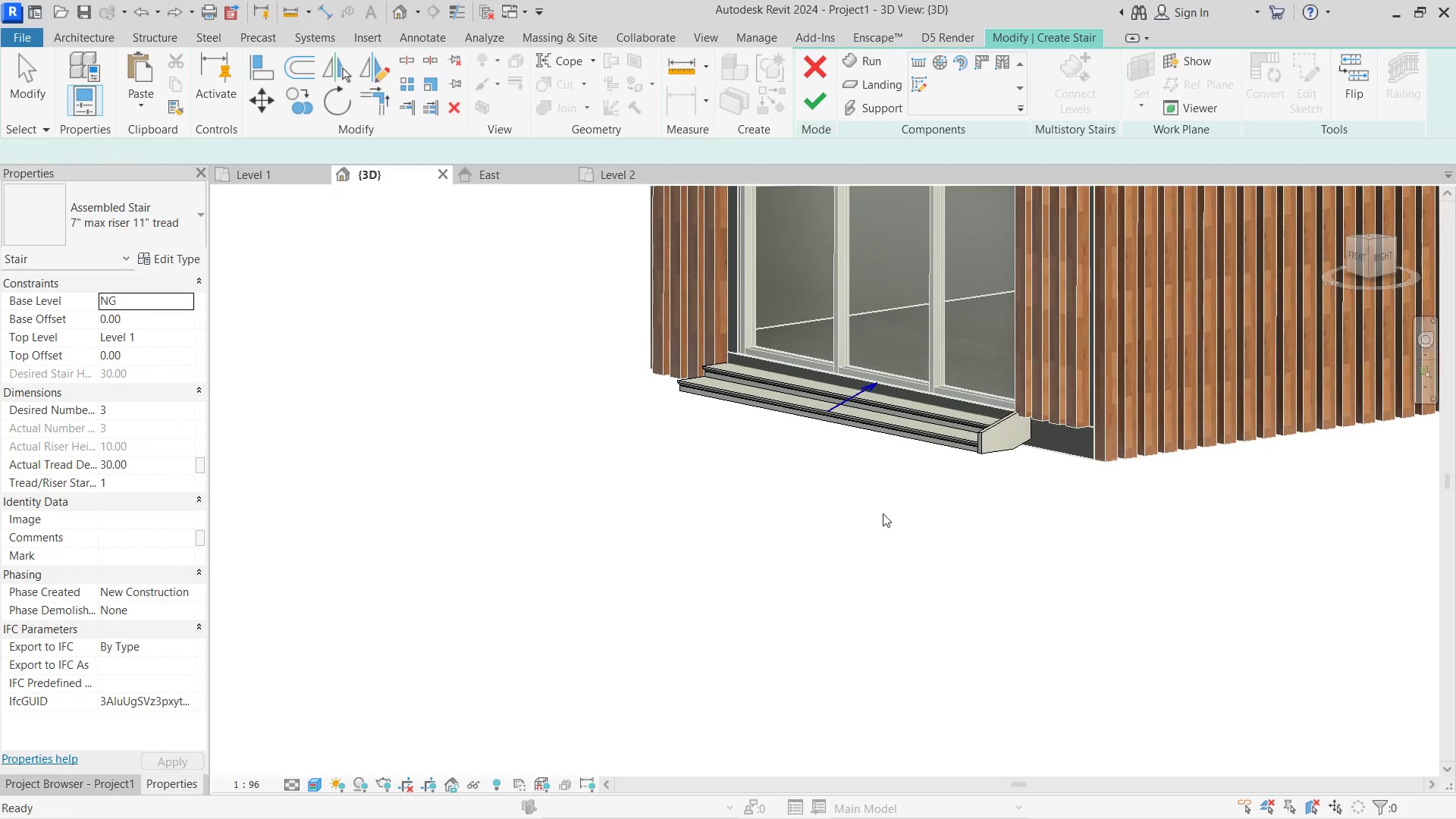 
key(Control+Z)
 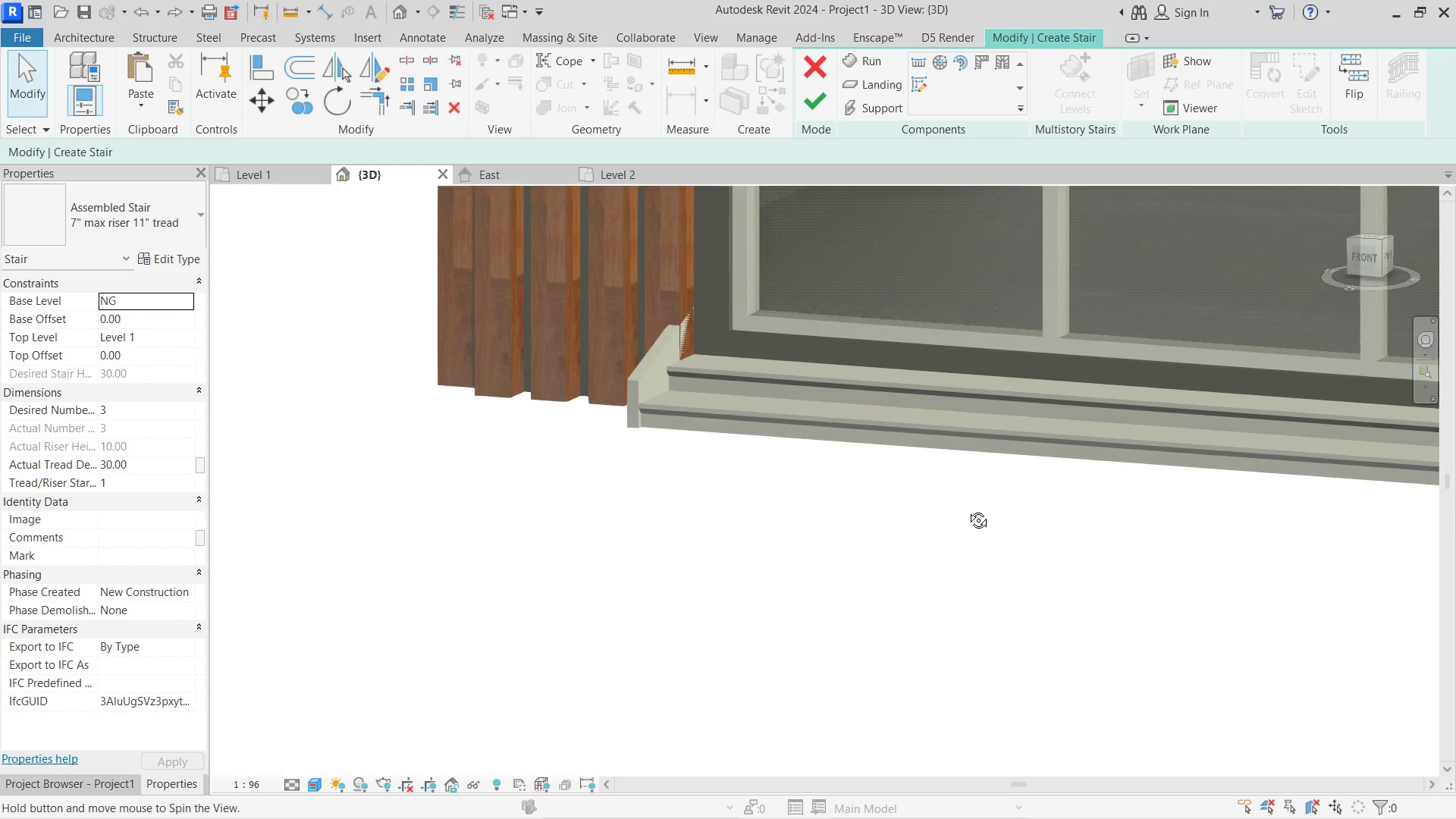 
left_click([804, 102])
 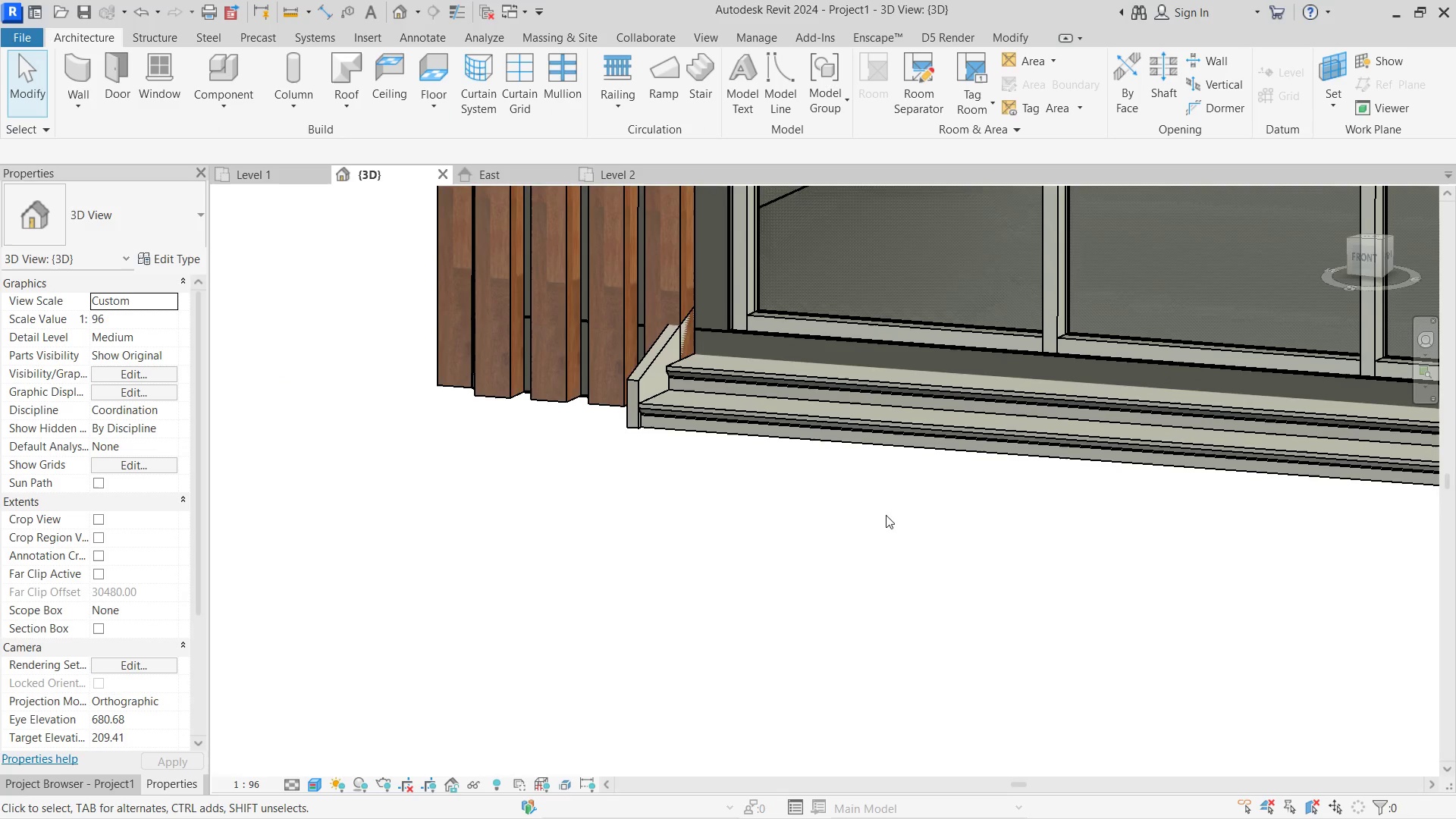 
left_click([864, 529])
 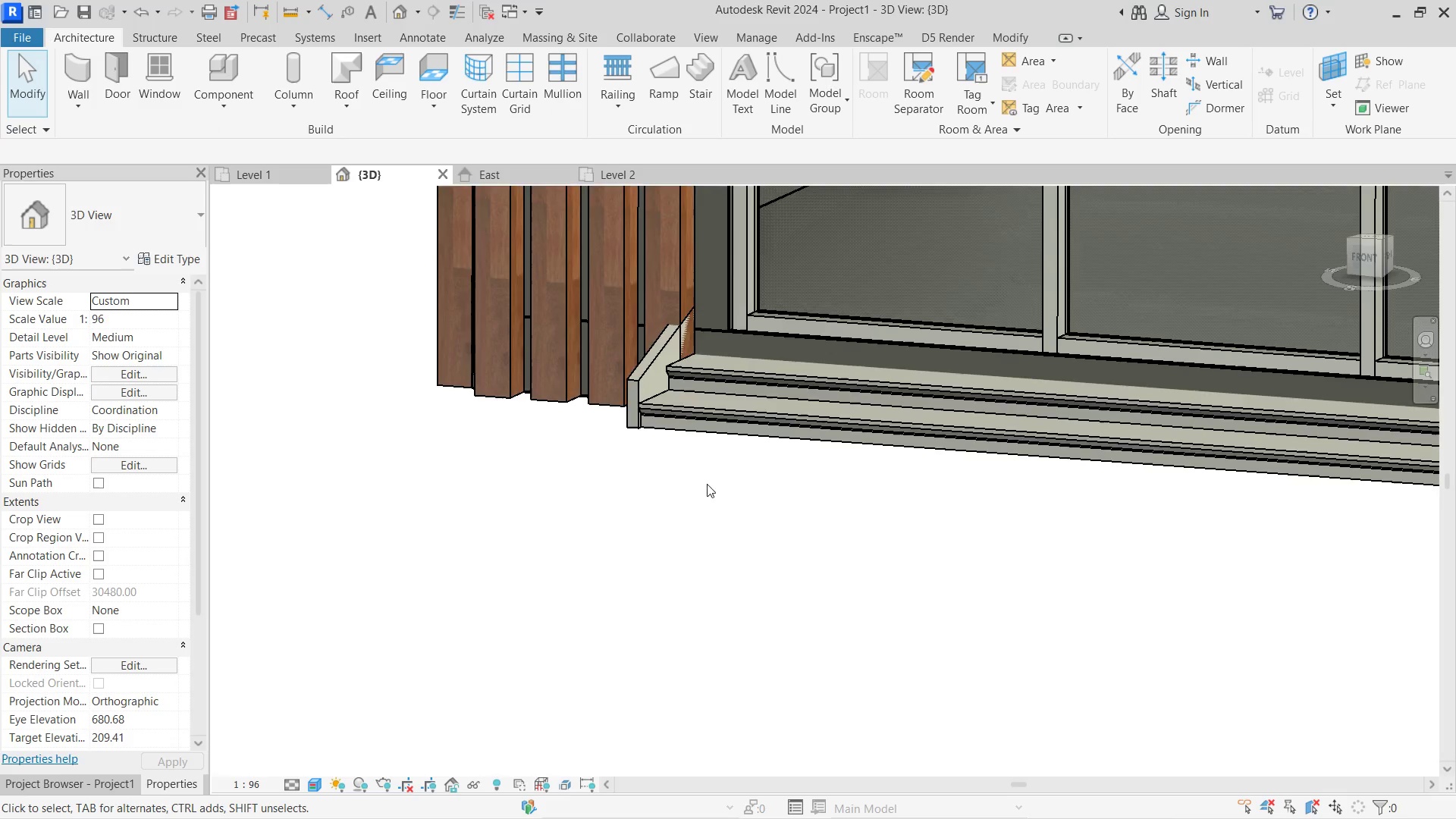 
hold_key(key=ShiftLeft, duration=1.11)
 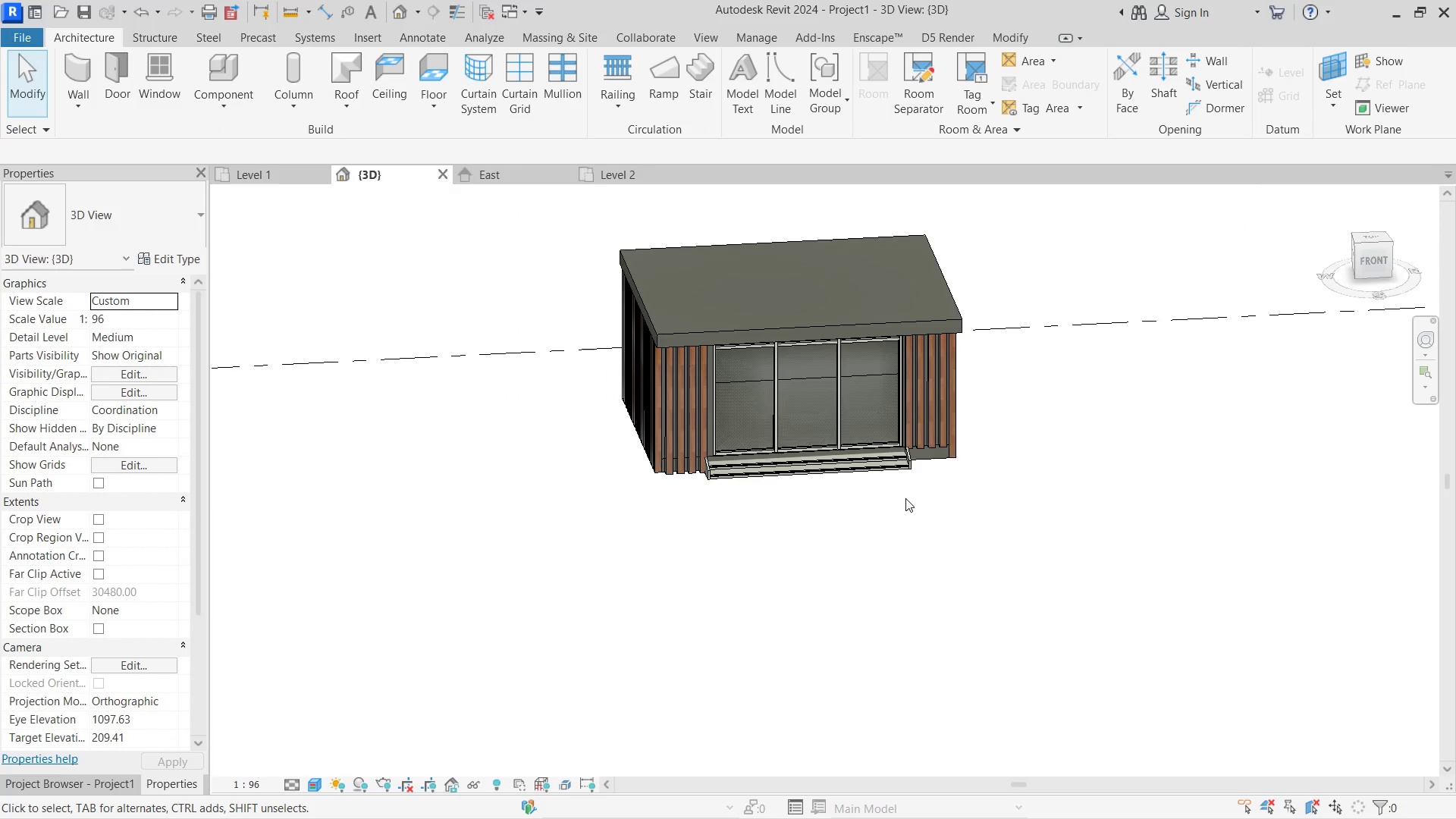 
scroll: coordinate [755, 466], scroll_direction: down, amount: 11.0
 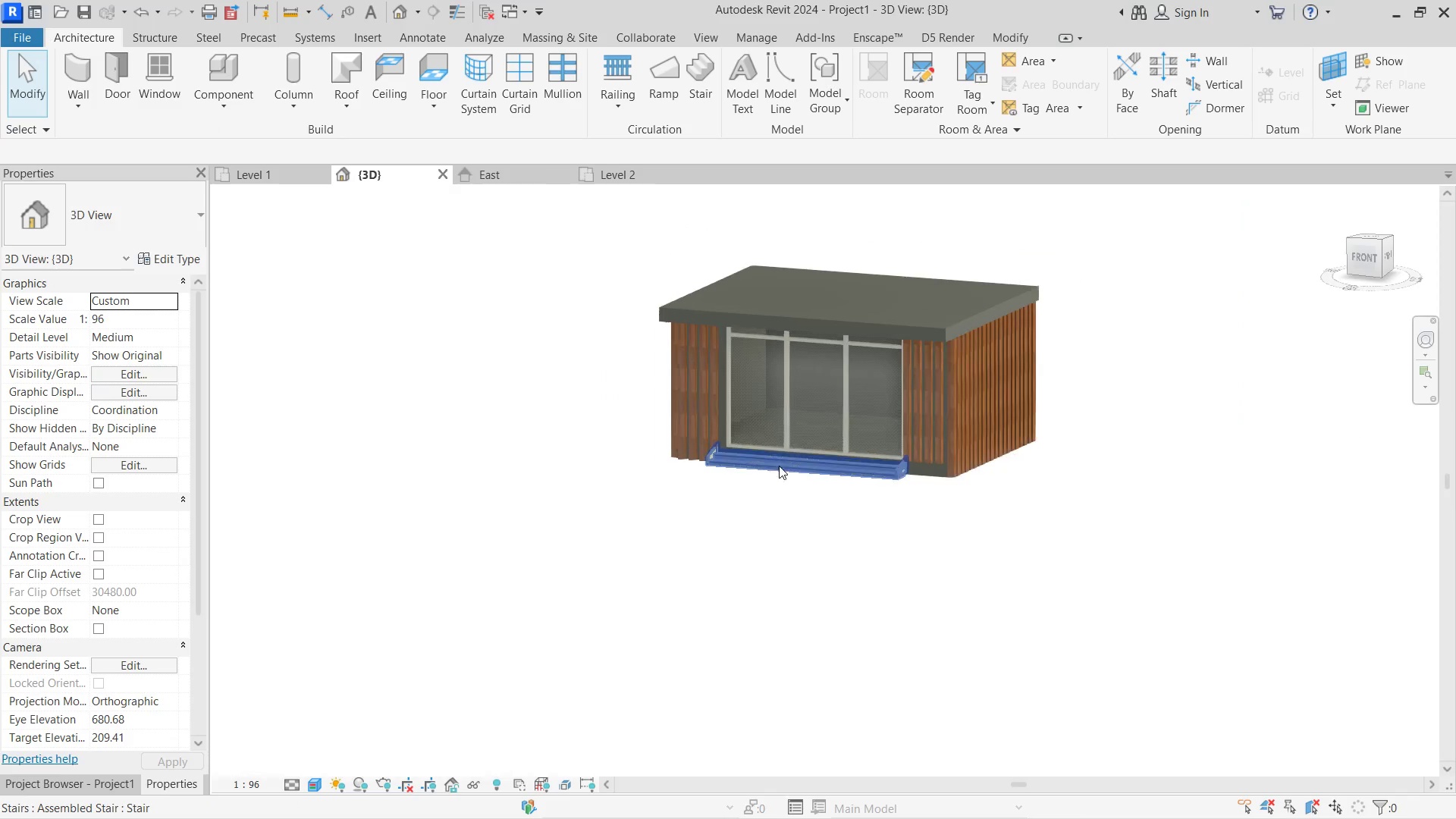 
hold_key(key=ShiftLeft, duration=0.66)
scroll: coordinate [896, 497], scroll_direction: up, amount: 2.0
 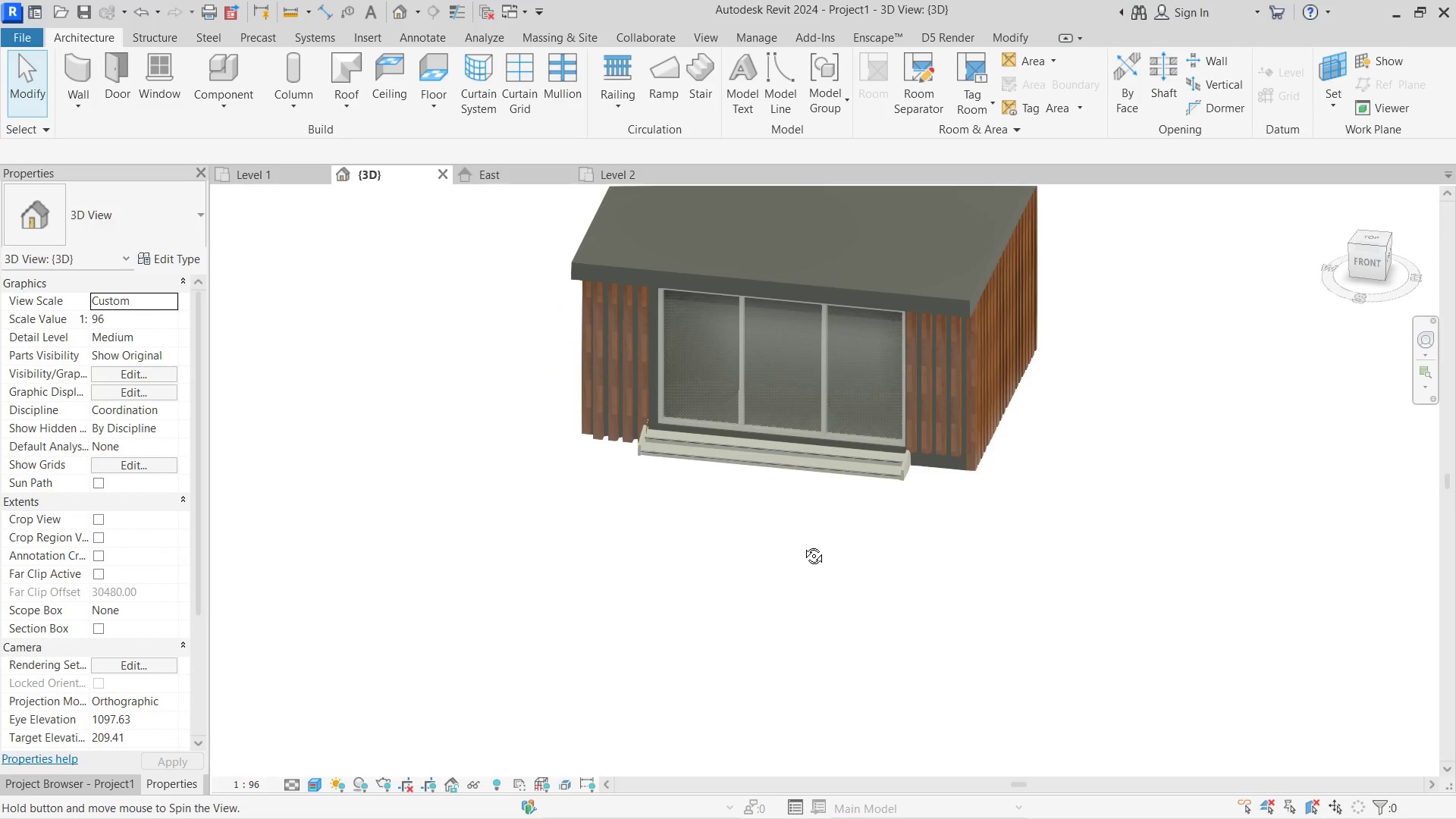 
wait(8.06)
 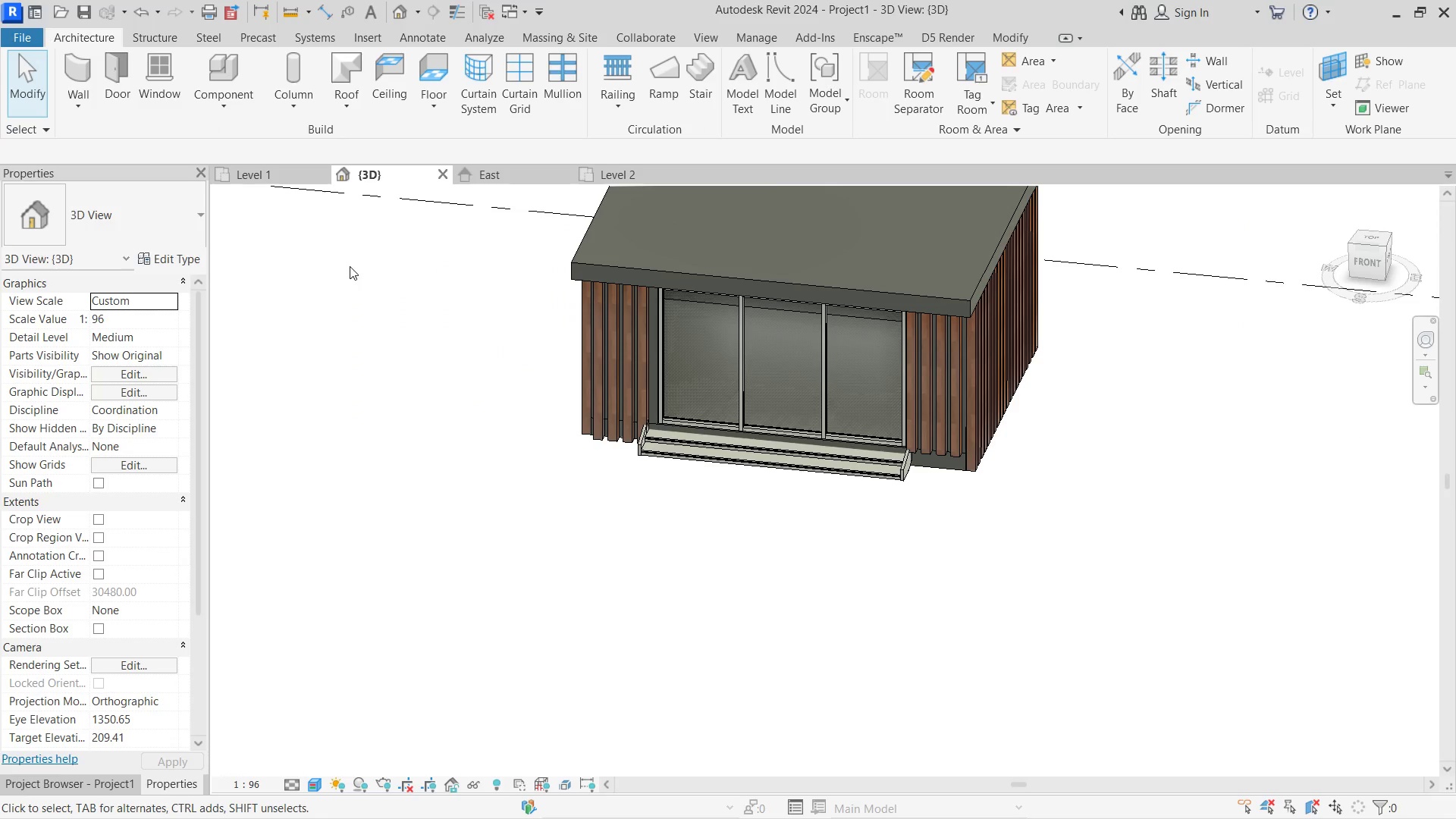 
left_click([263, 181])
 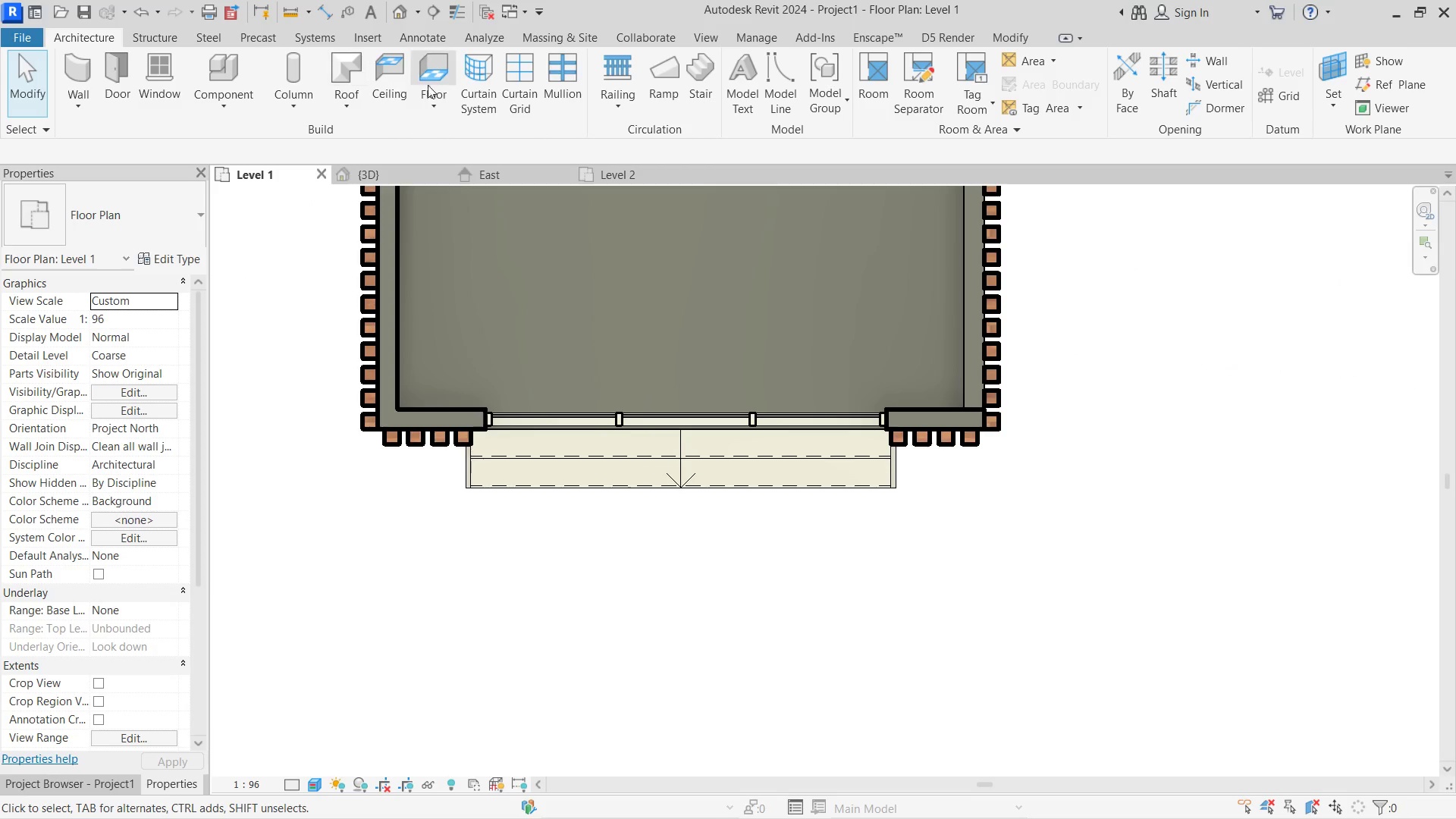 
left_click([439, 85])
 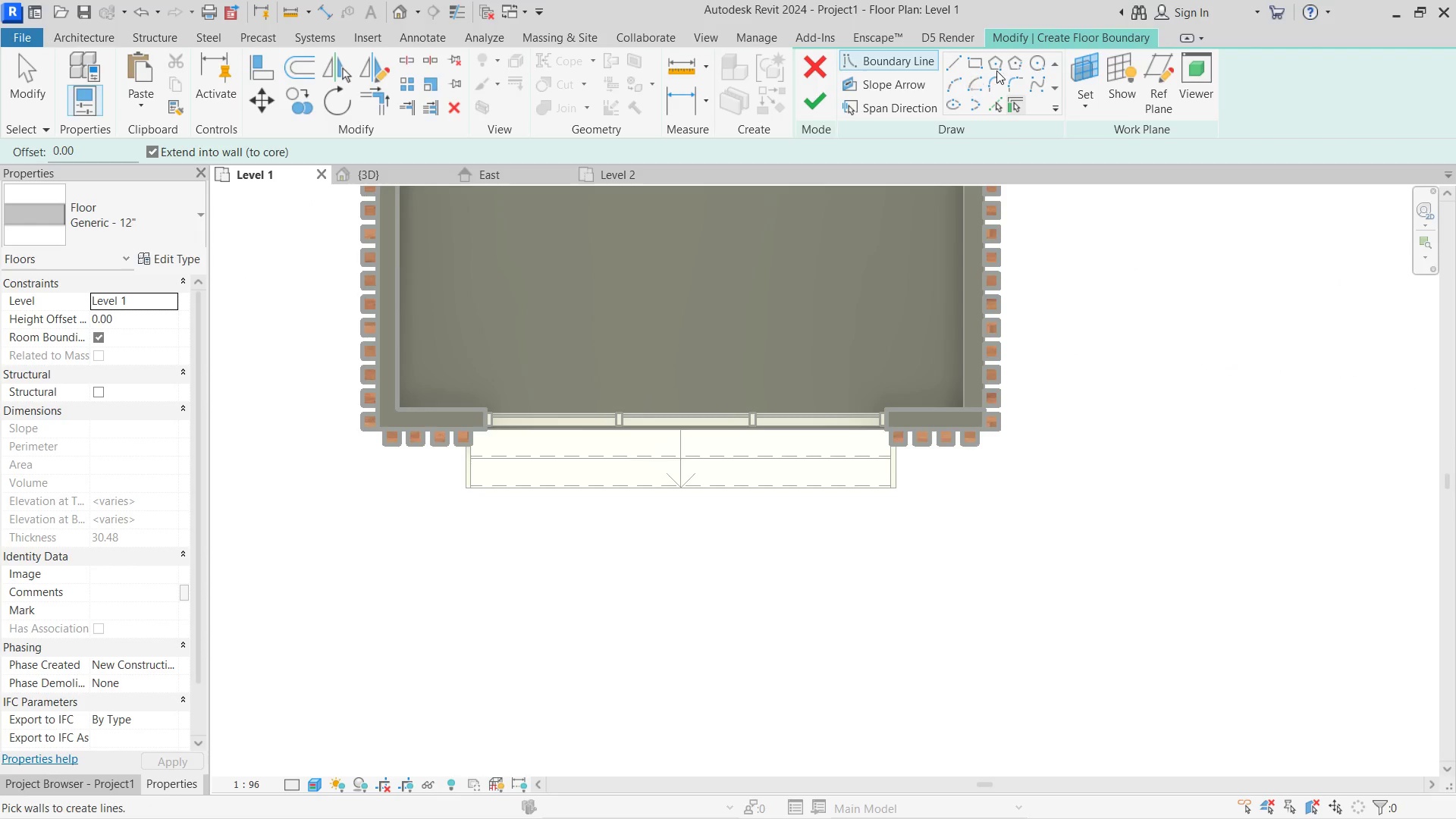 
left_click([965, 64])
 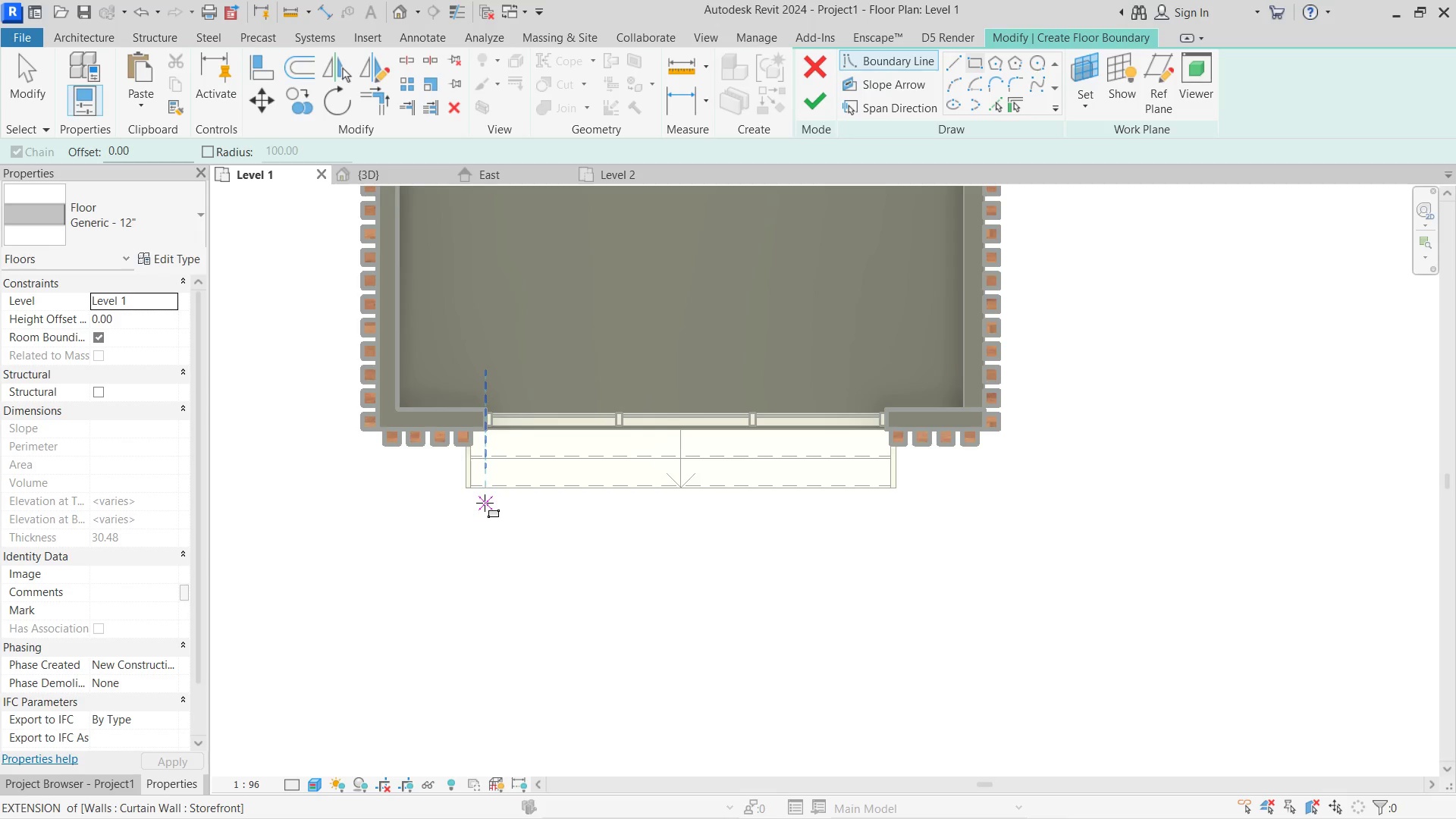 
left_click([471, 490])
 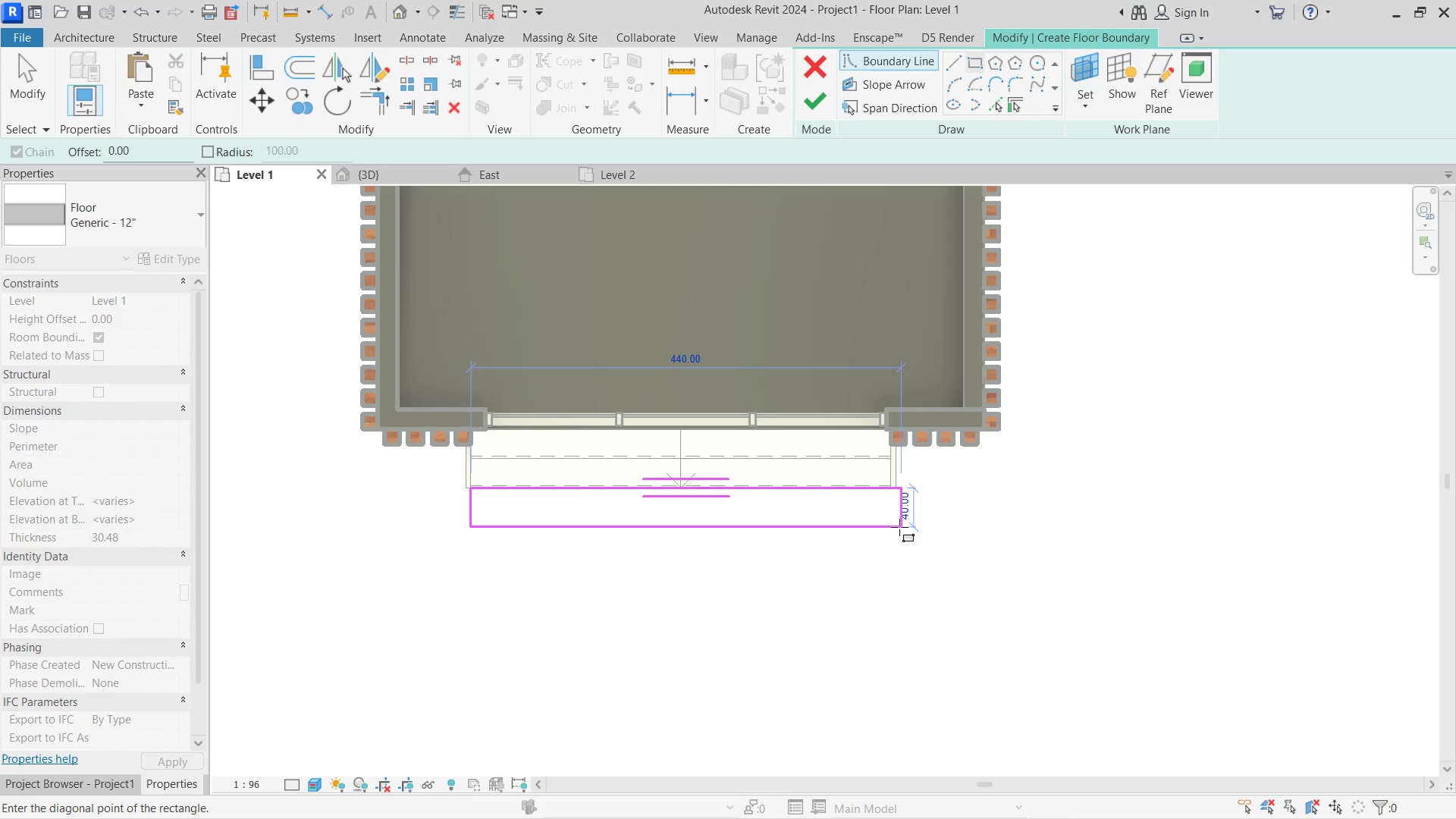 
left_click([899, 527])
 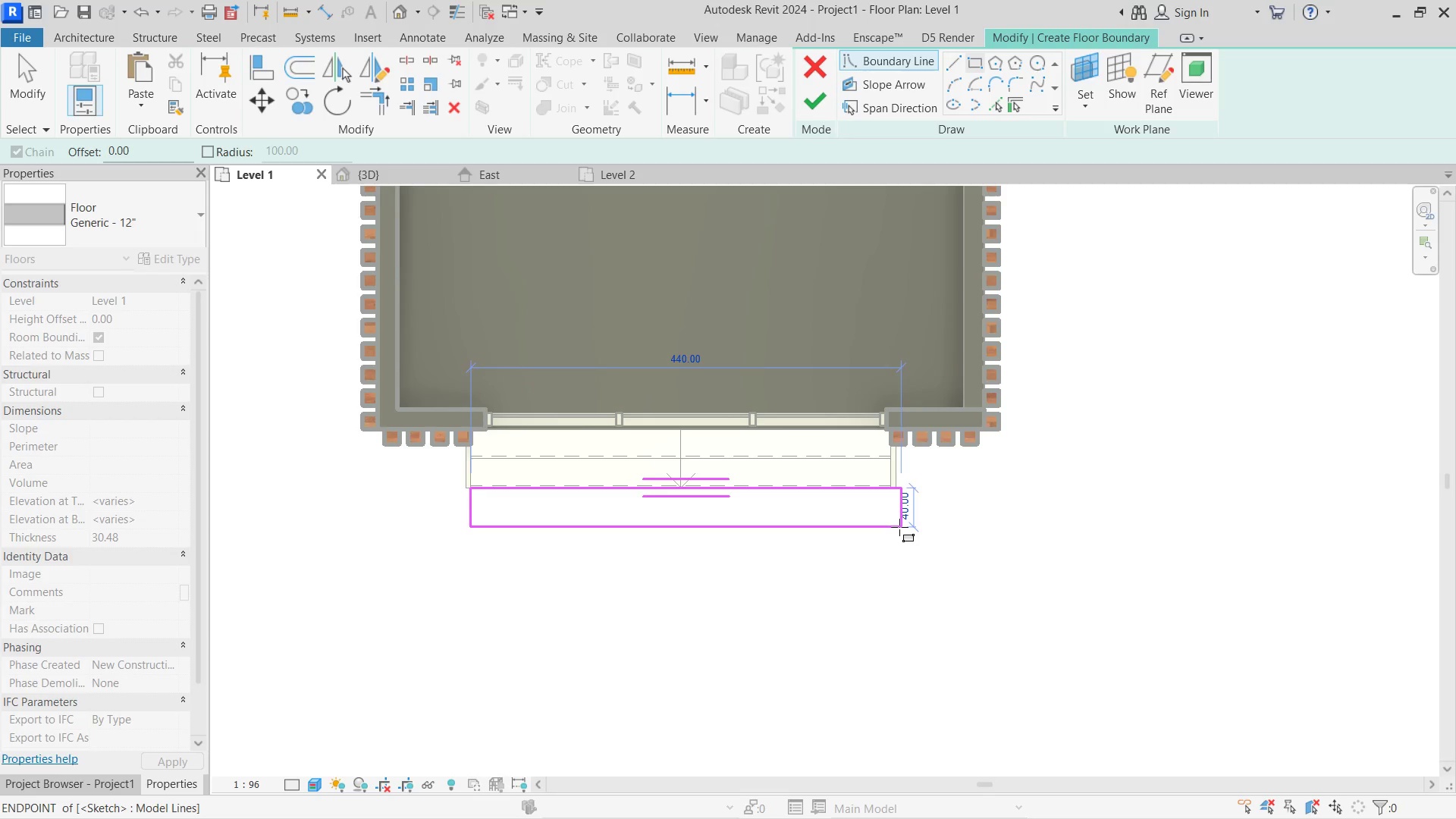 
key(Escape)
 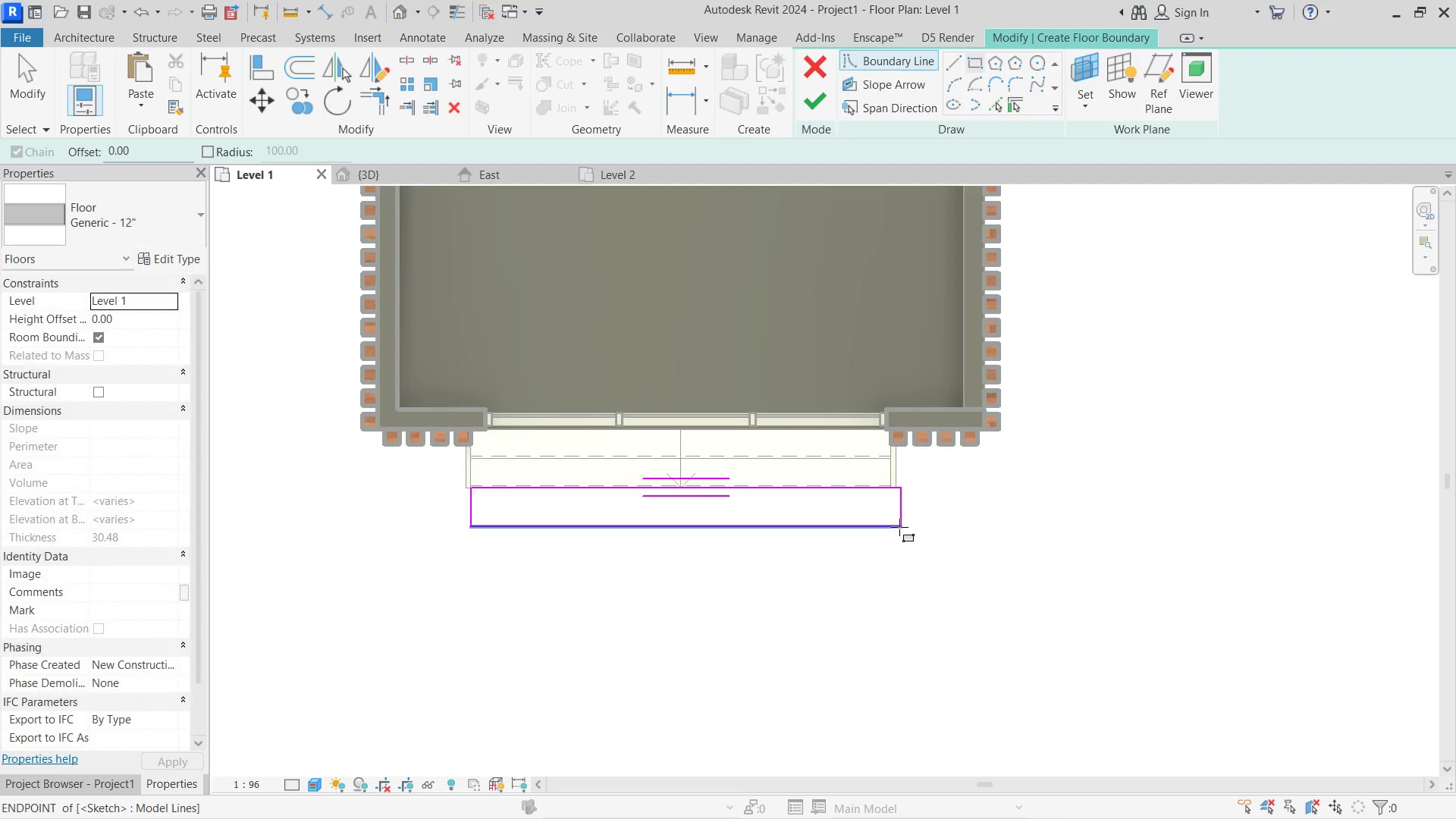 
hold_key(key=Escape, duration=4.5)
 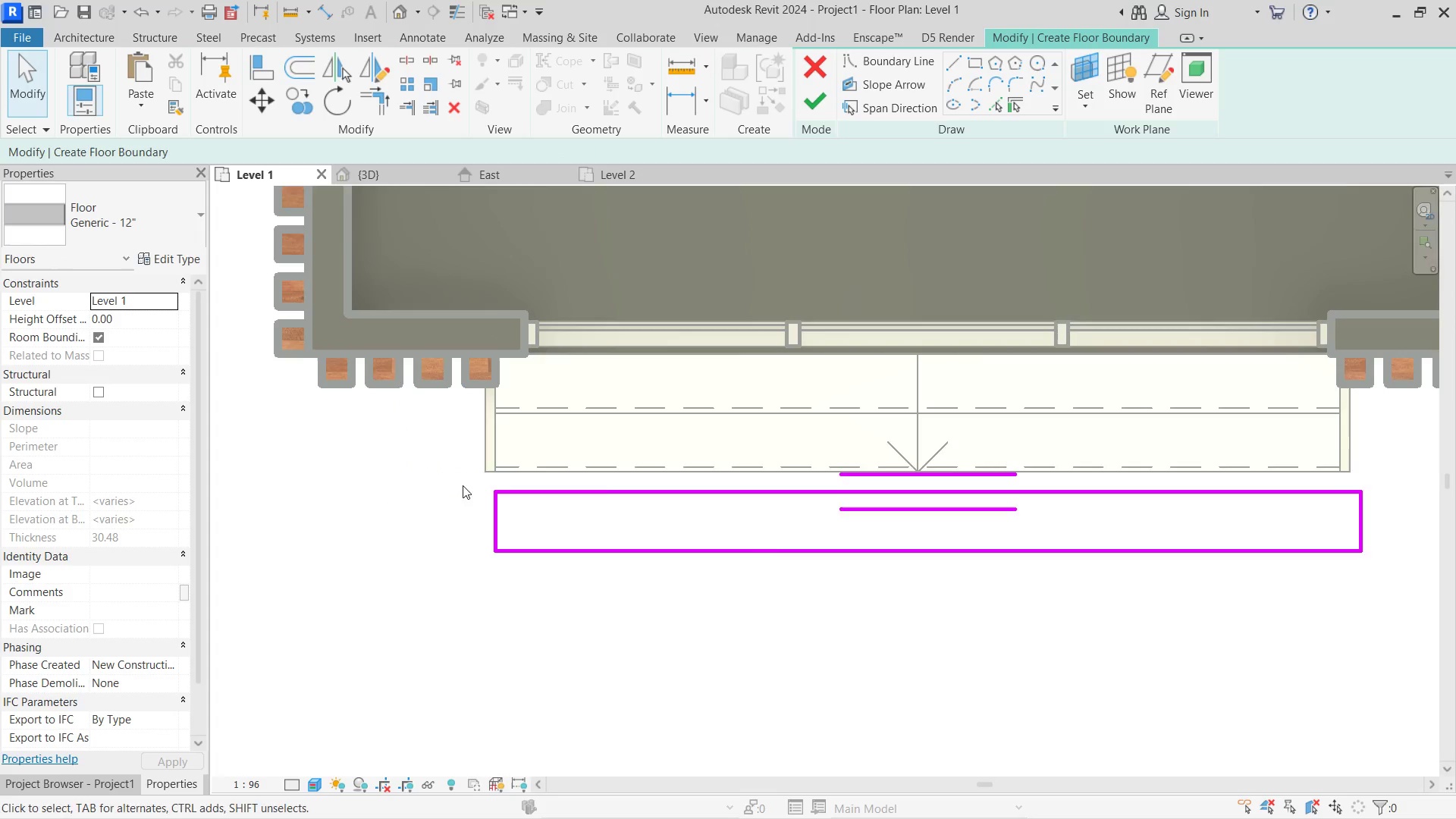 
left_click([895, 517])
 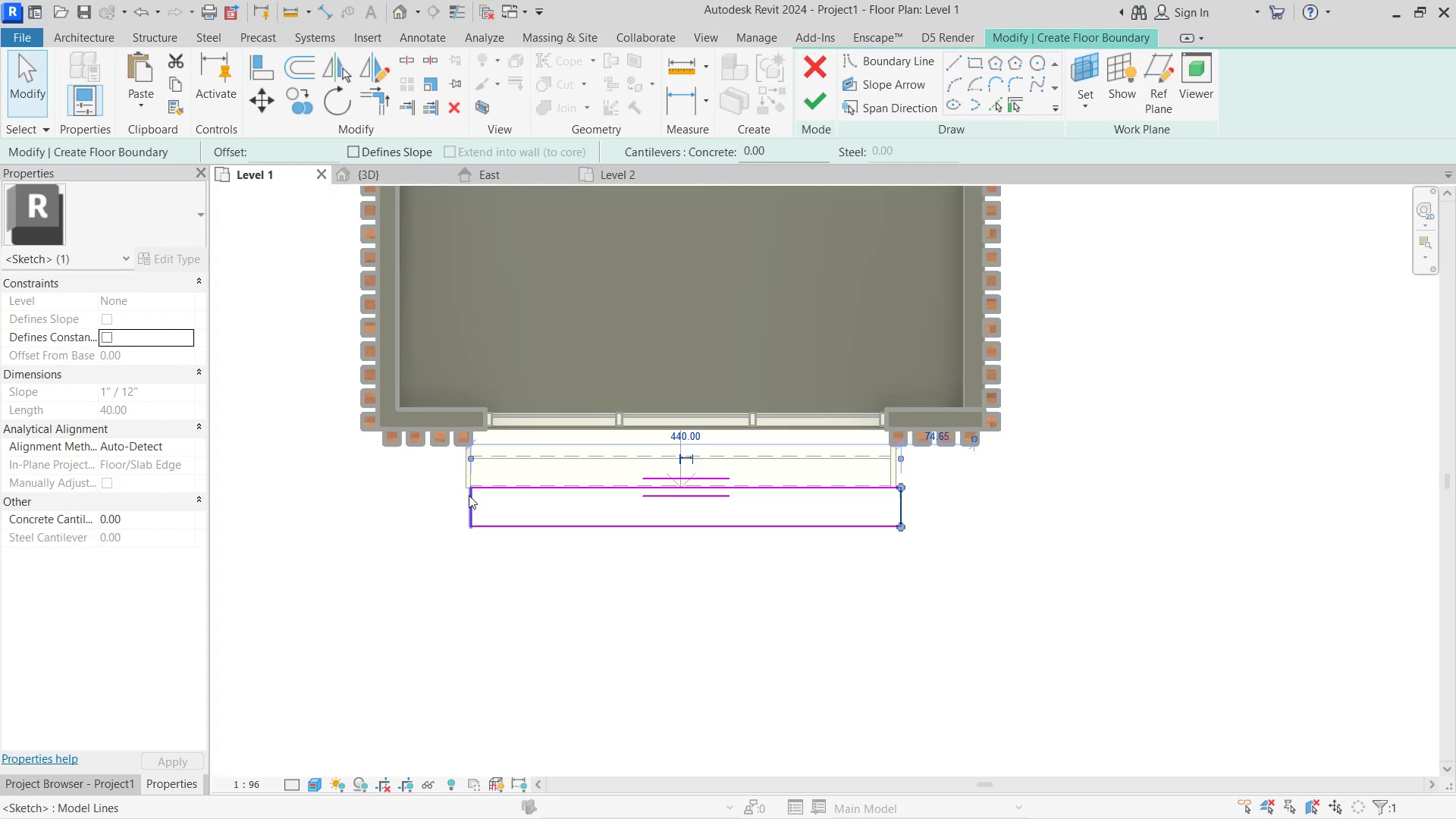 
left_click([516, 474])
 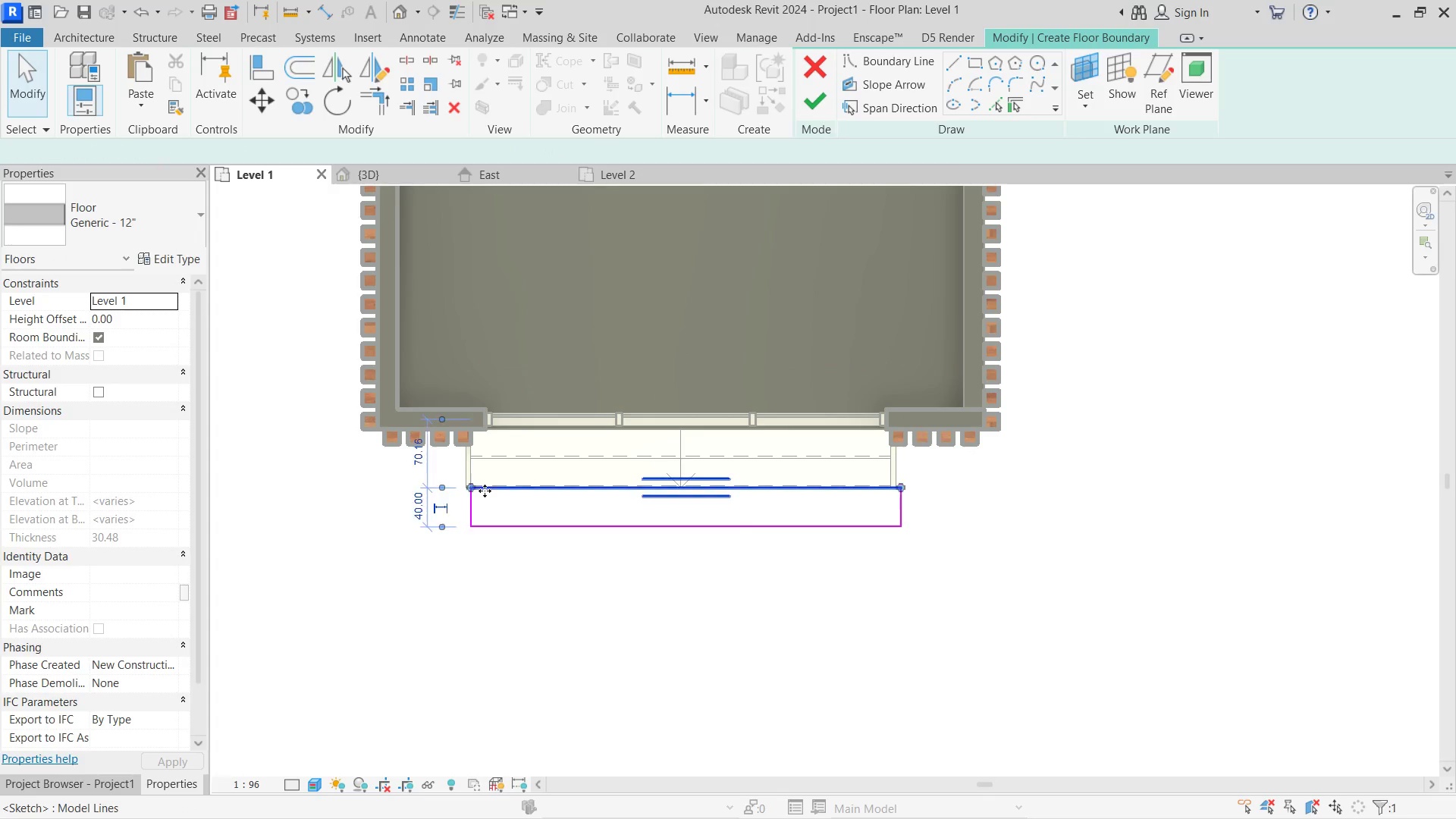 
left_click([404, 509])
 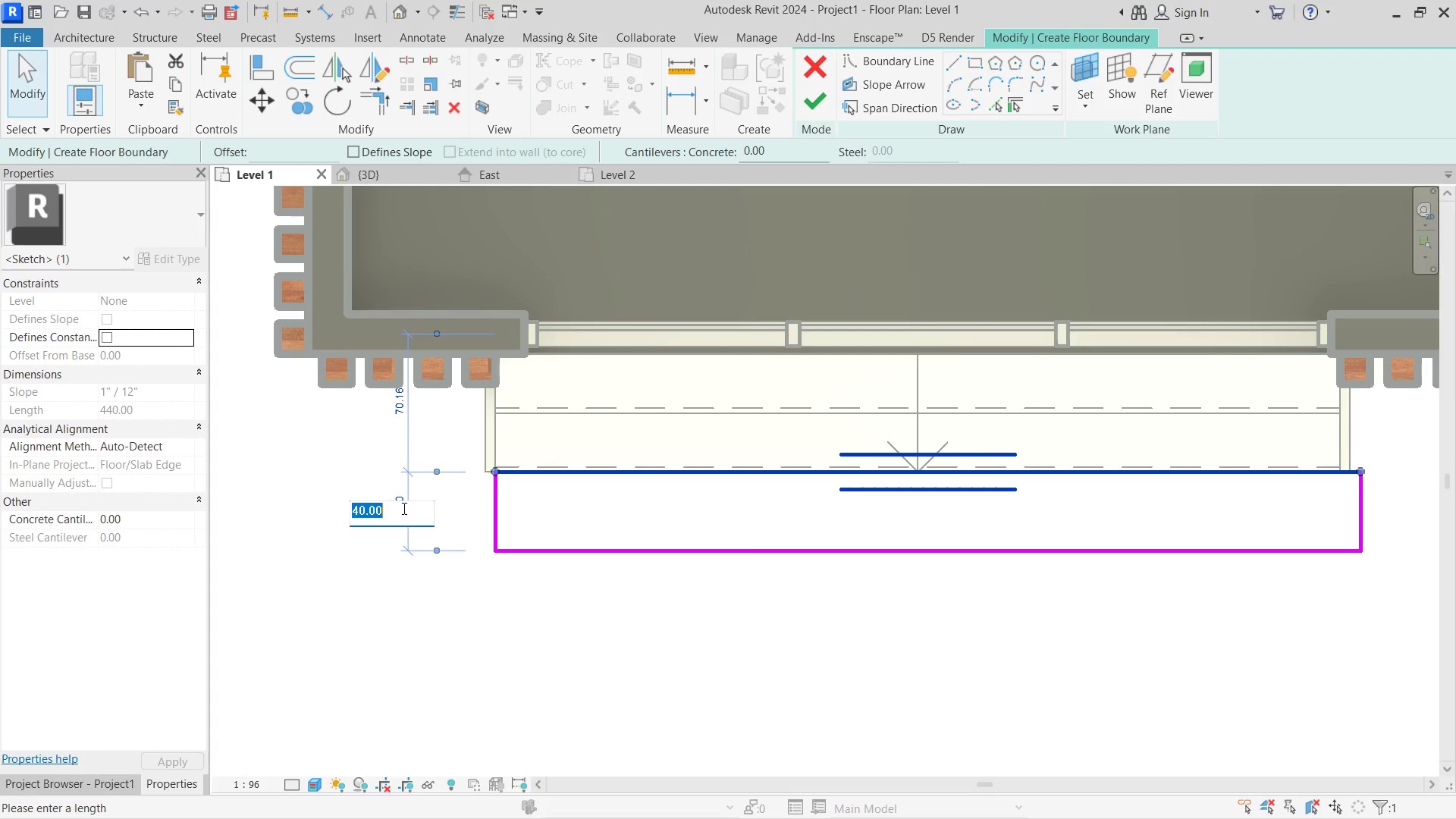 
scroll: coordinate [447, 504], scroll_direction: up, amount: 5.0
 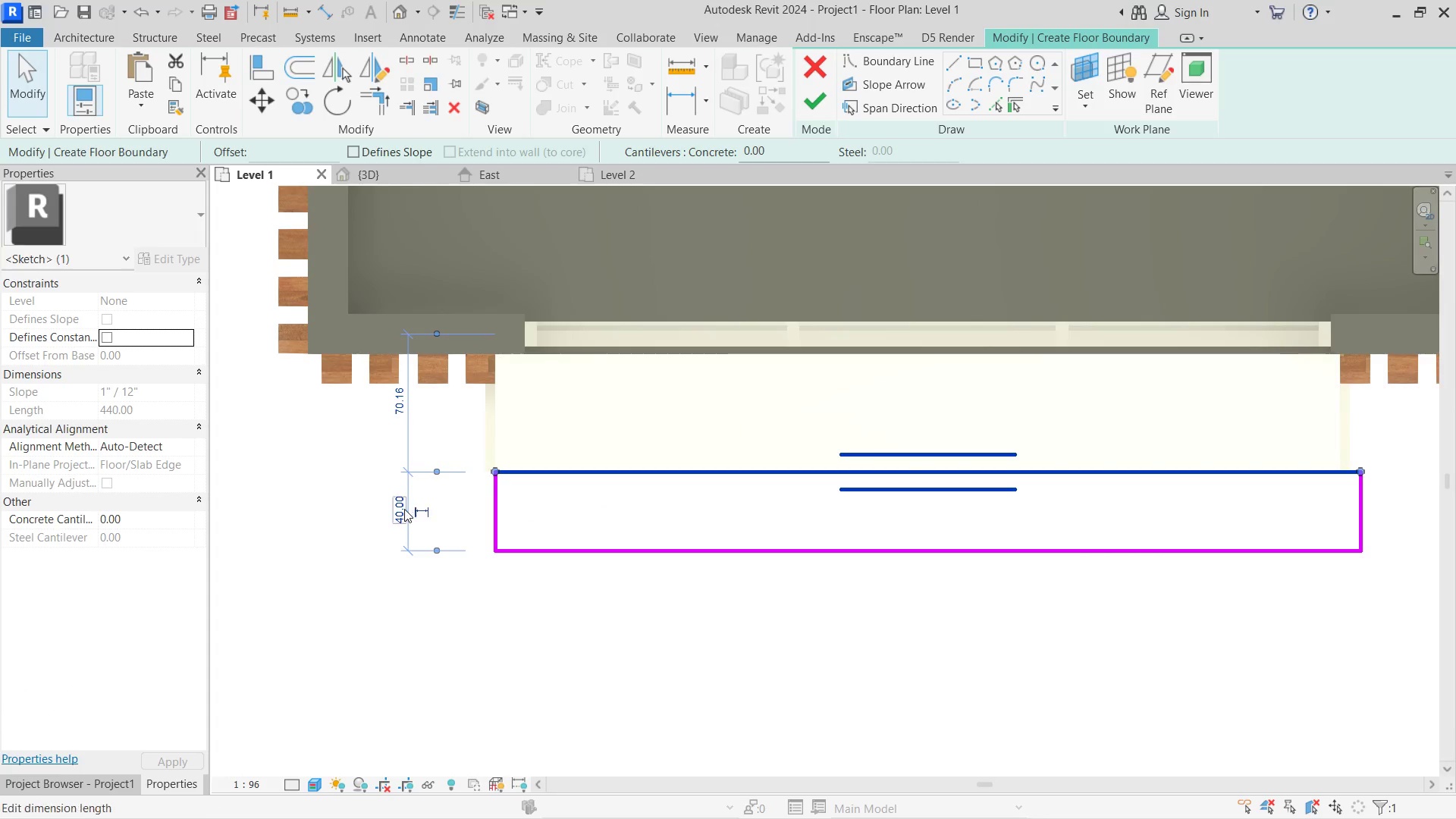 
key(Numpad3)
 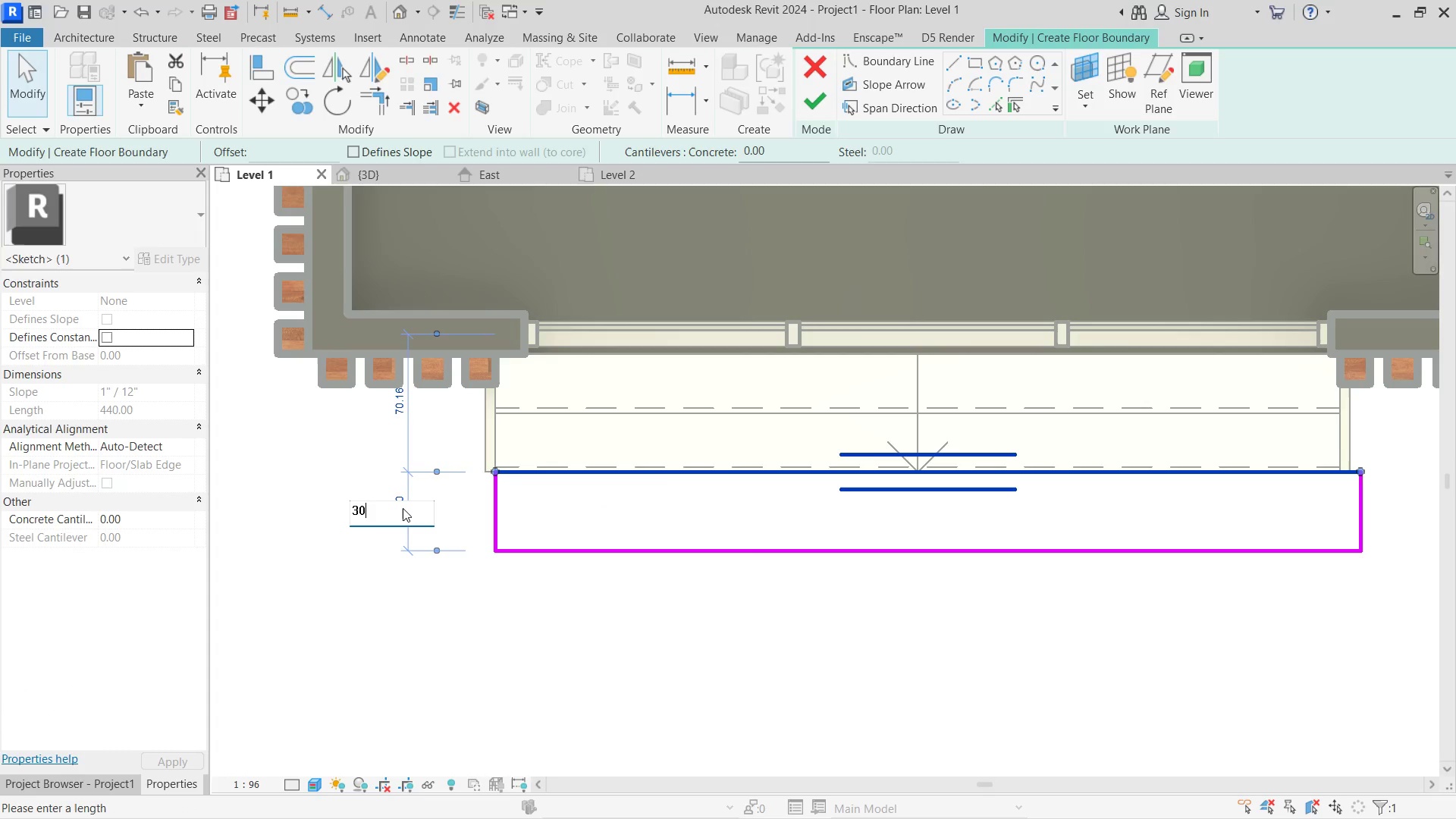 
key(Numpad0)
 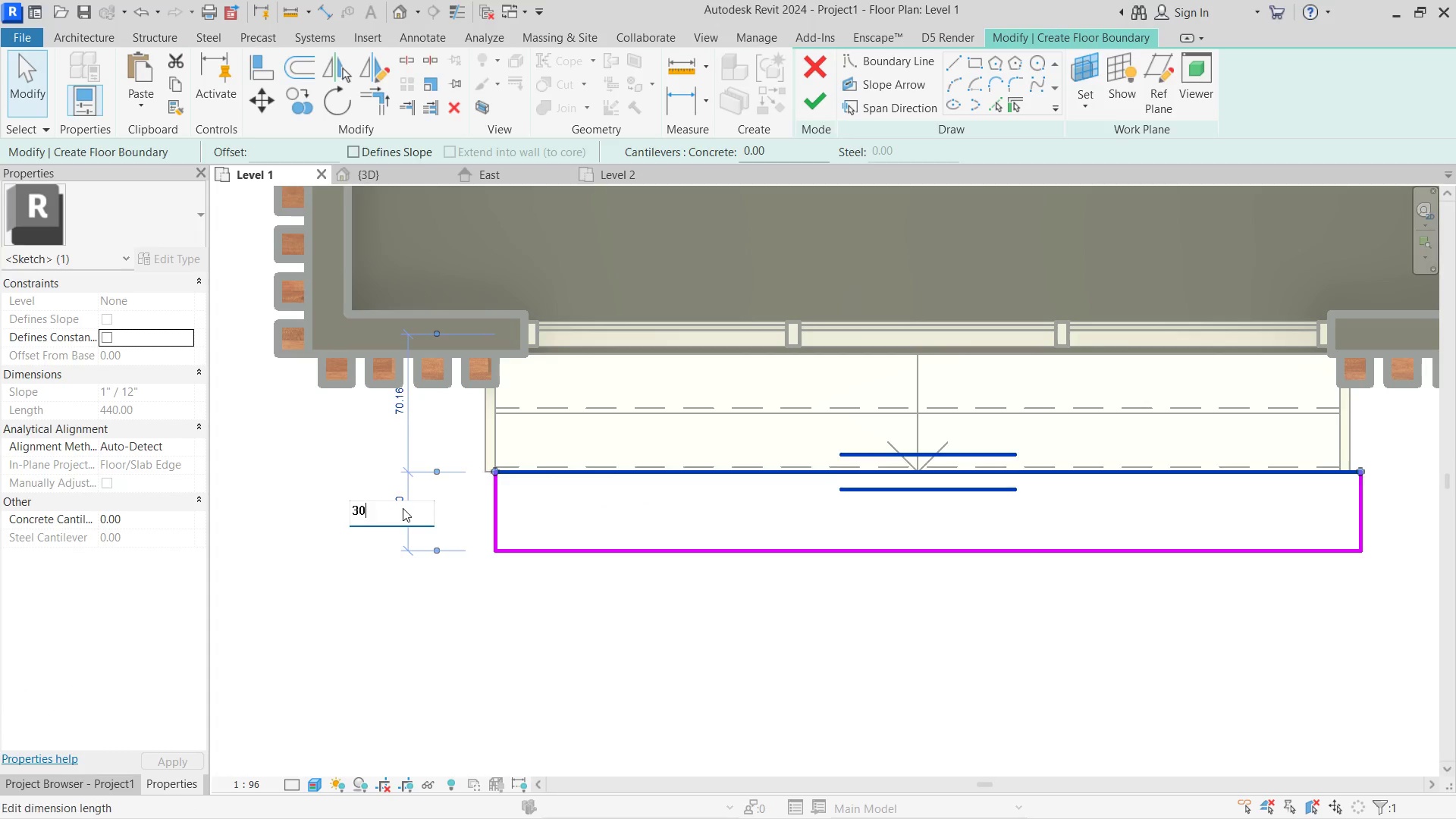 
key(NumpadEnter)
 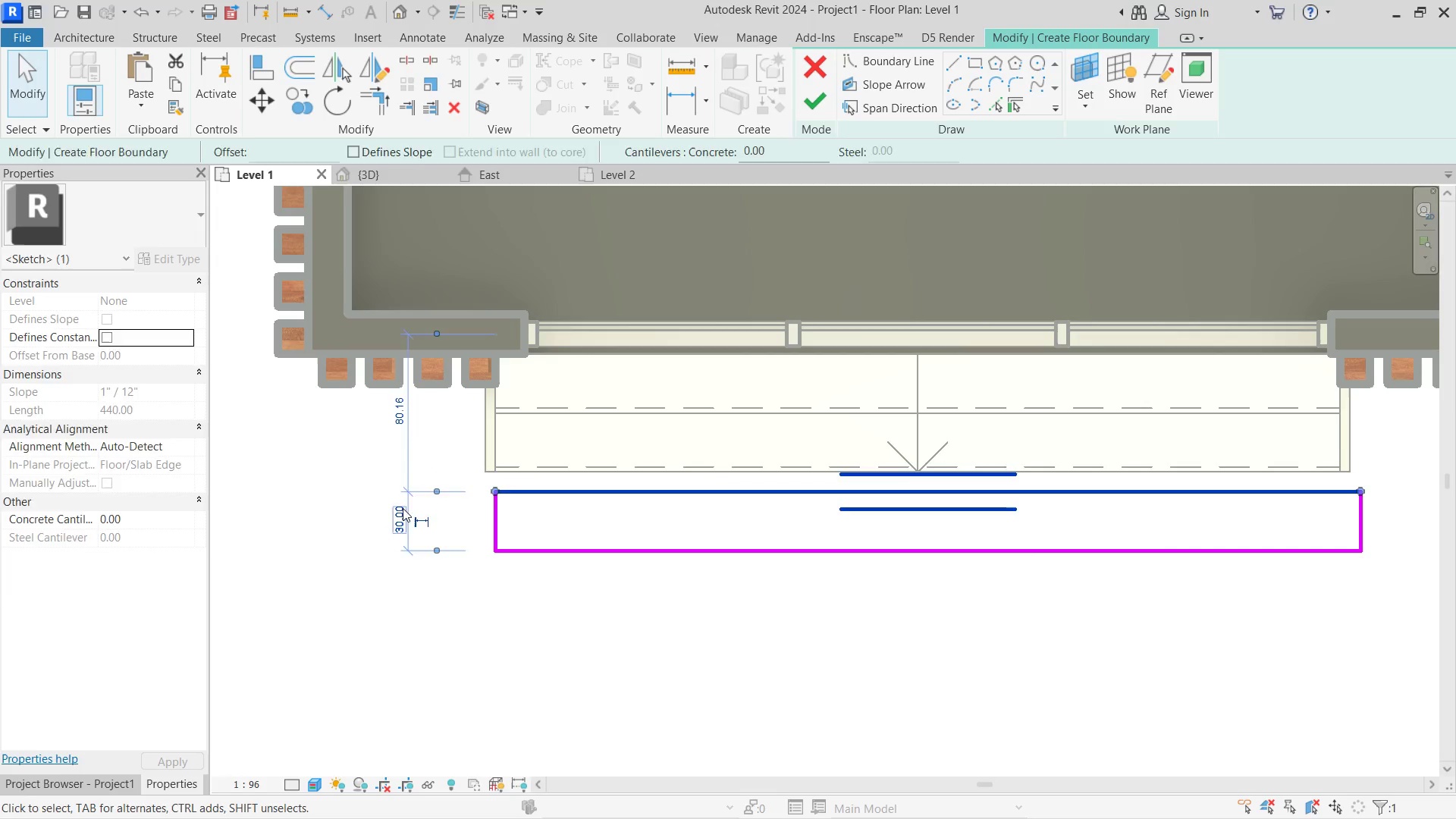 
hold_key(key=Escape, duration=4.64)
 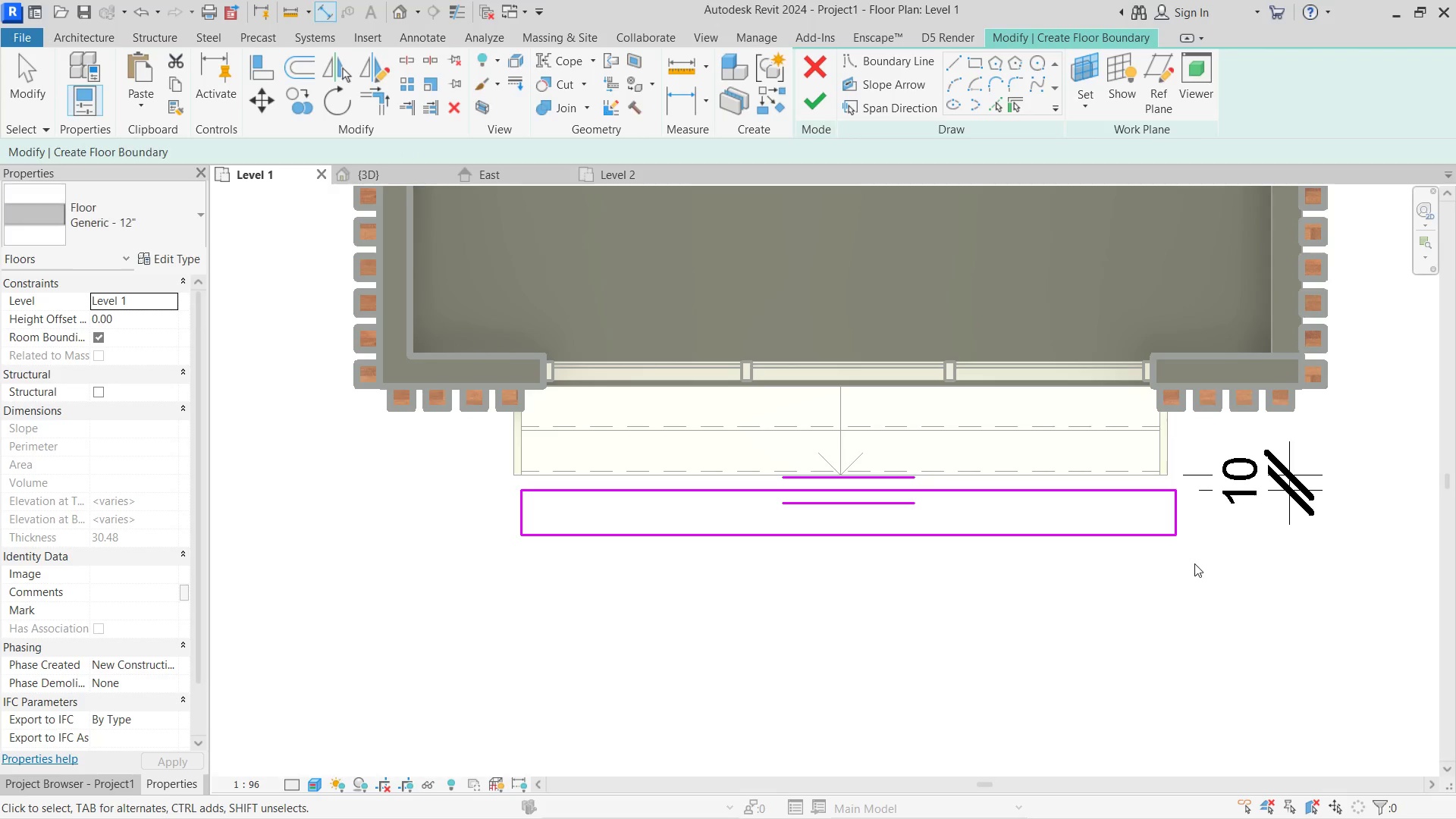 
scroll: coordinate [602, 485], scroll_direction: down, amount: 1.0
 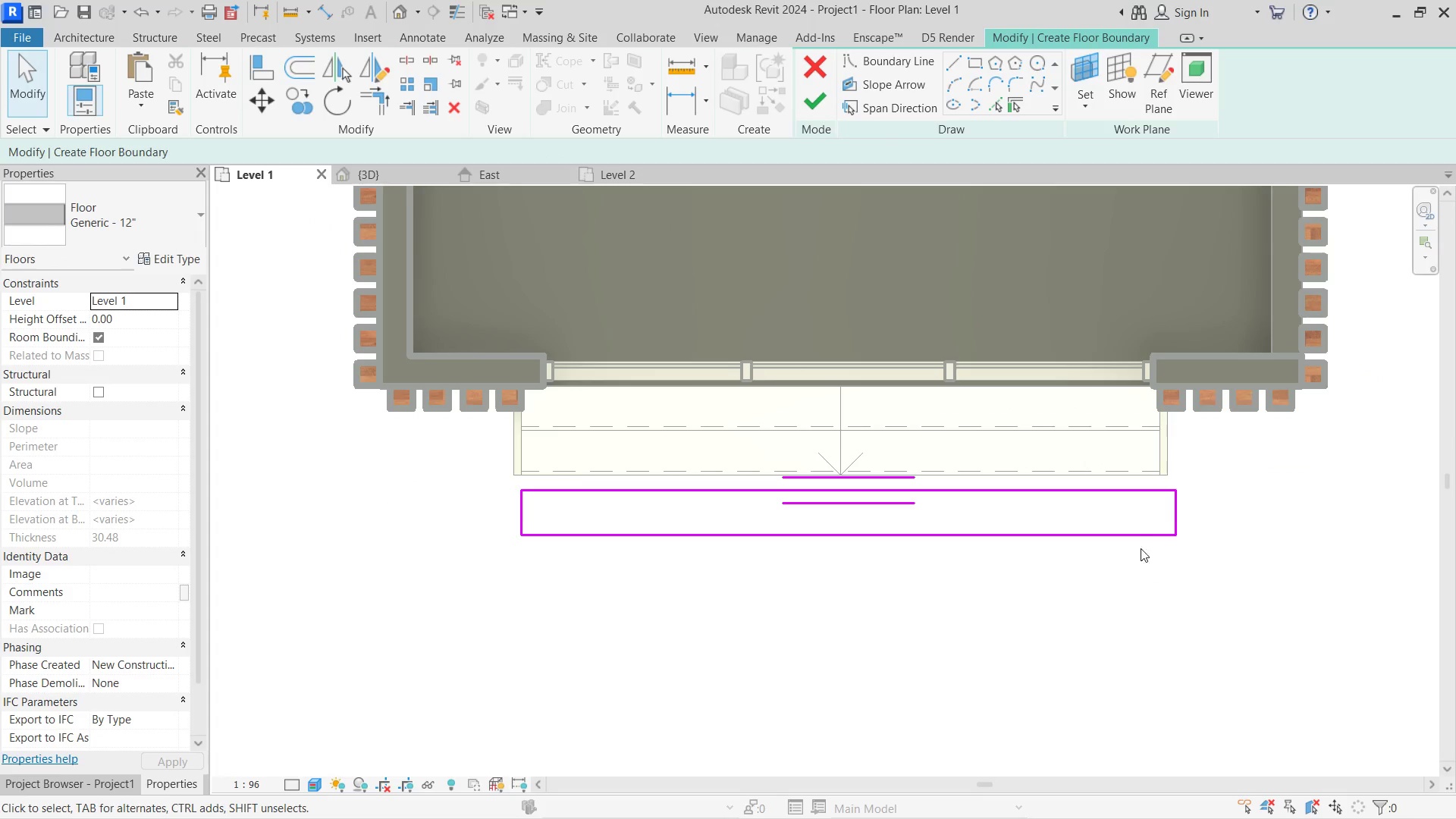 
type(di)
 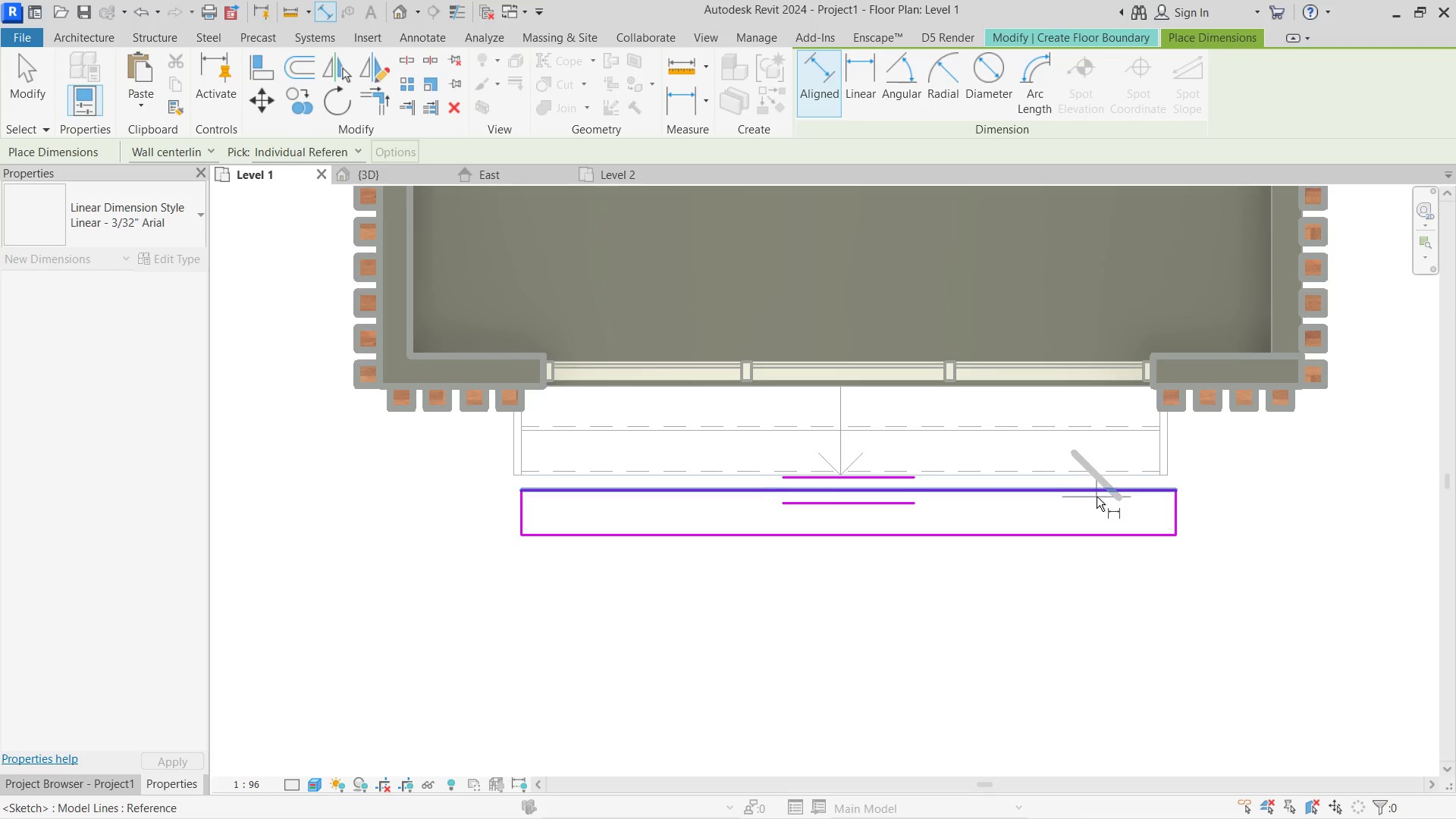 
left_click([1094, 487])
 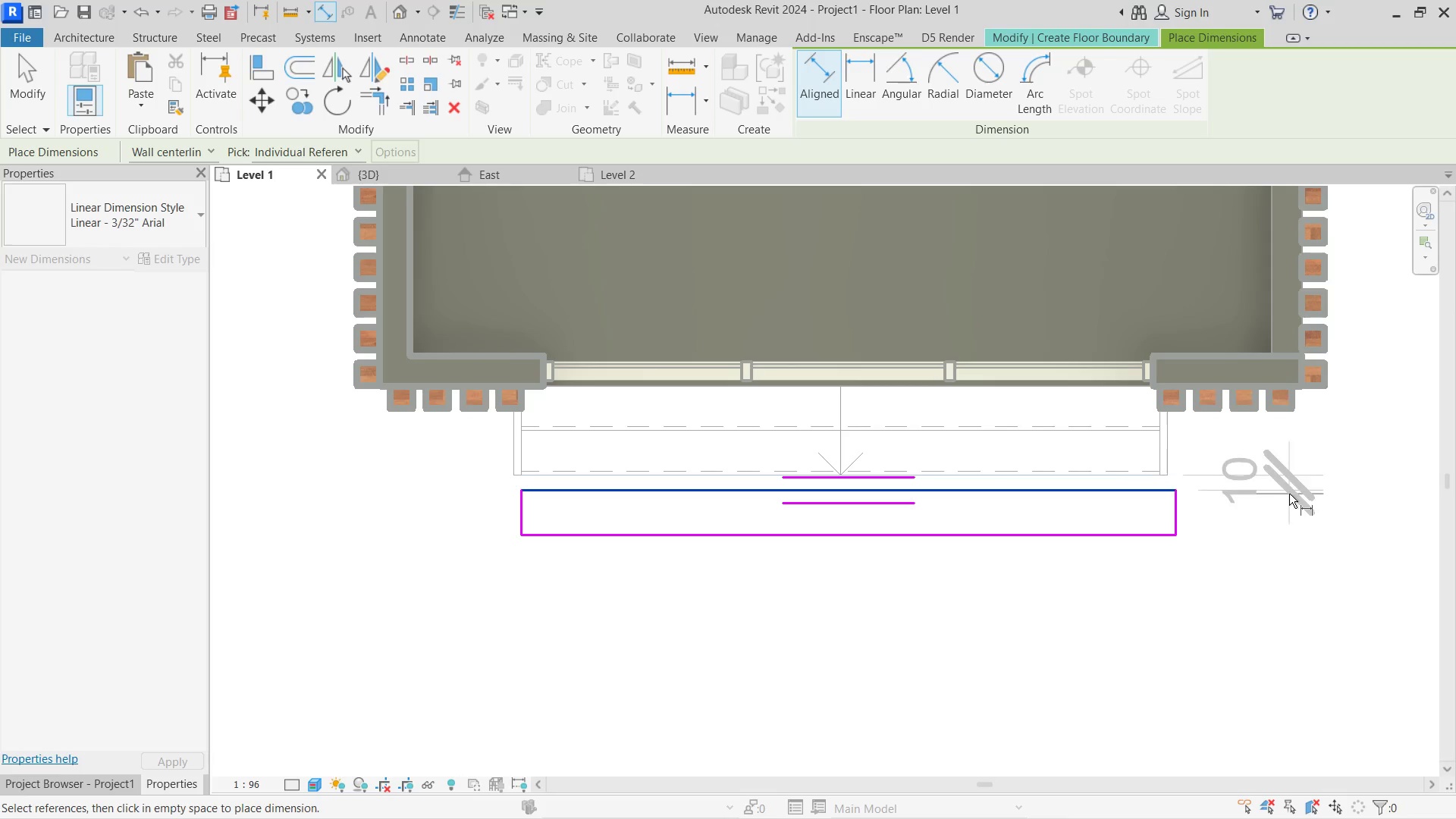 
left_click([1289, 494])
 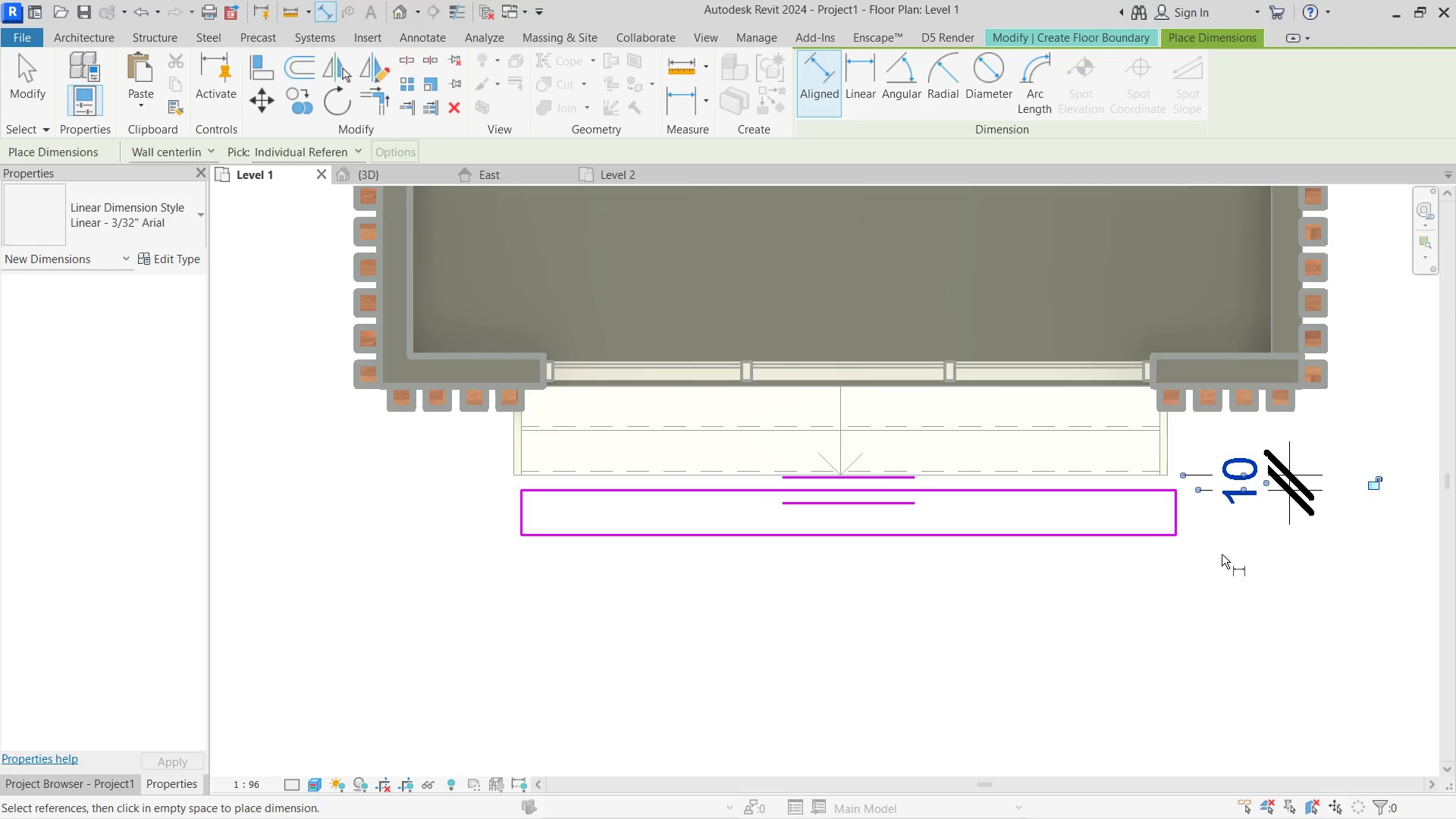 
key(Escape)
 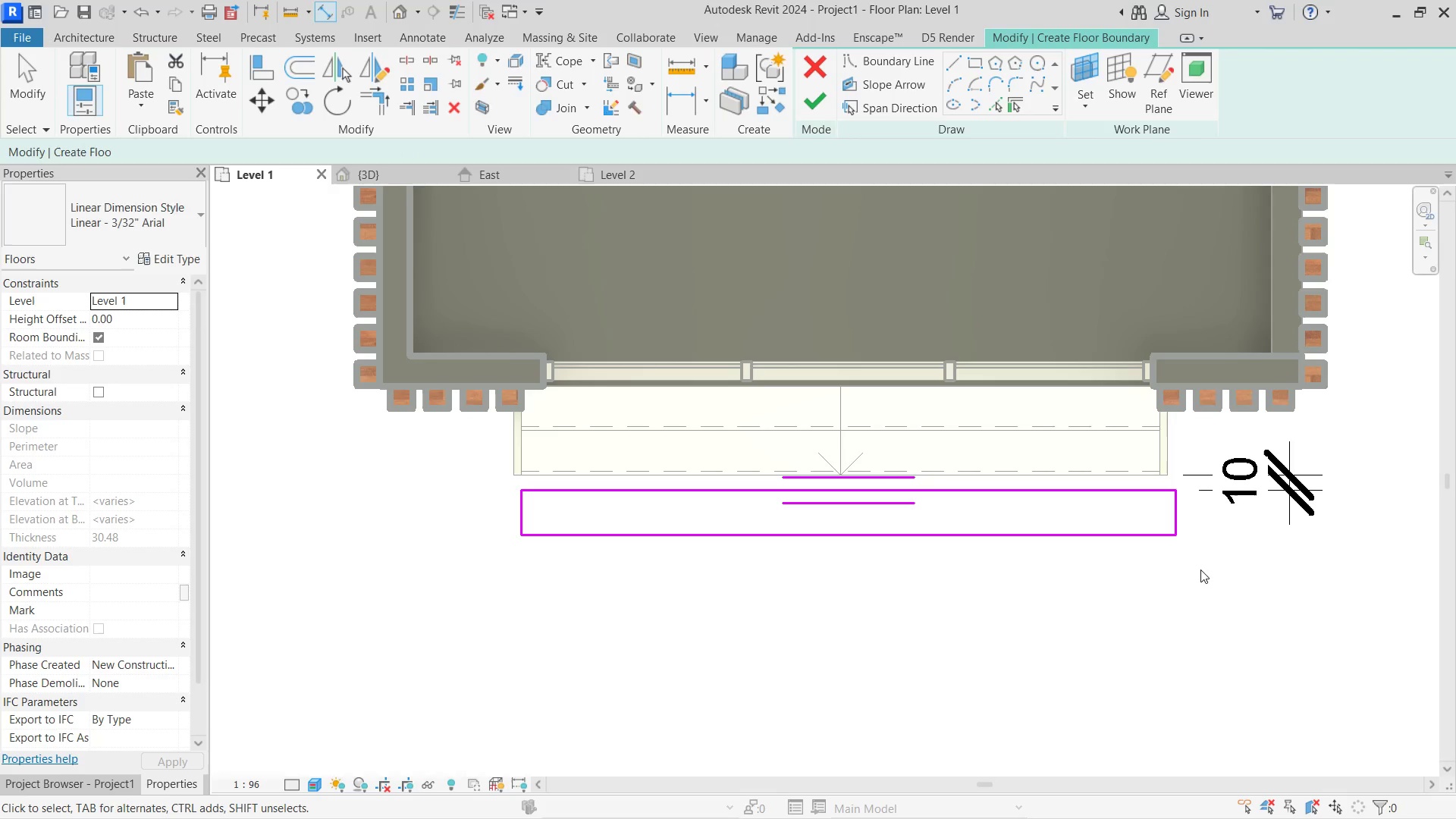 
left_click_drag(start_coordinate=[1197, 568], to_coordinate=[1194, 563])
 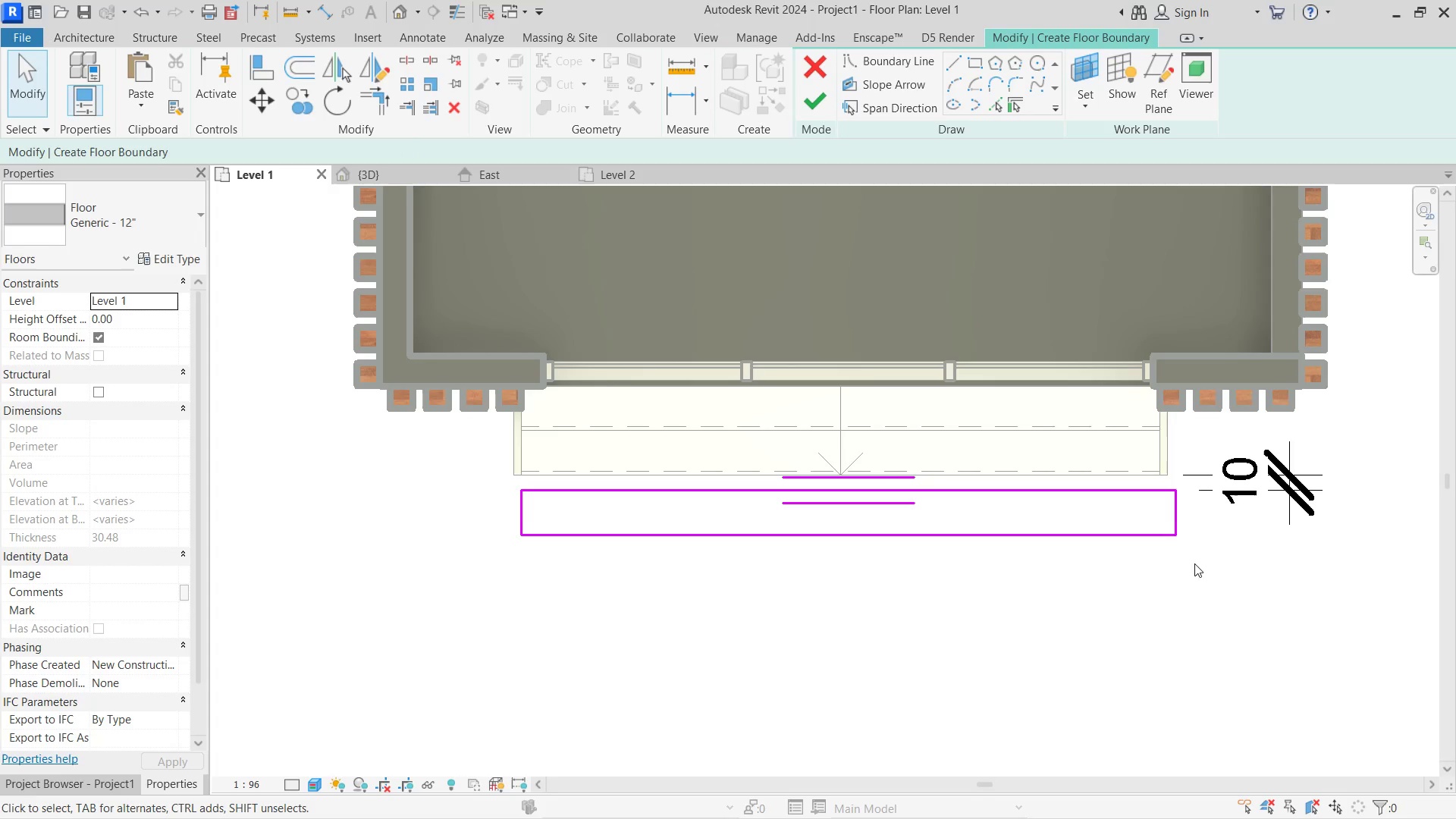 
left_click_drag(start_coordinate=[1194, 561], to_coordinate=[441, 481])
 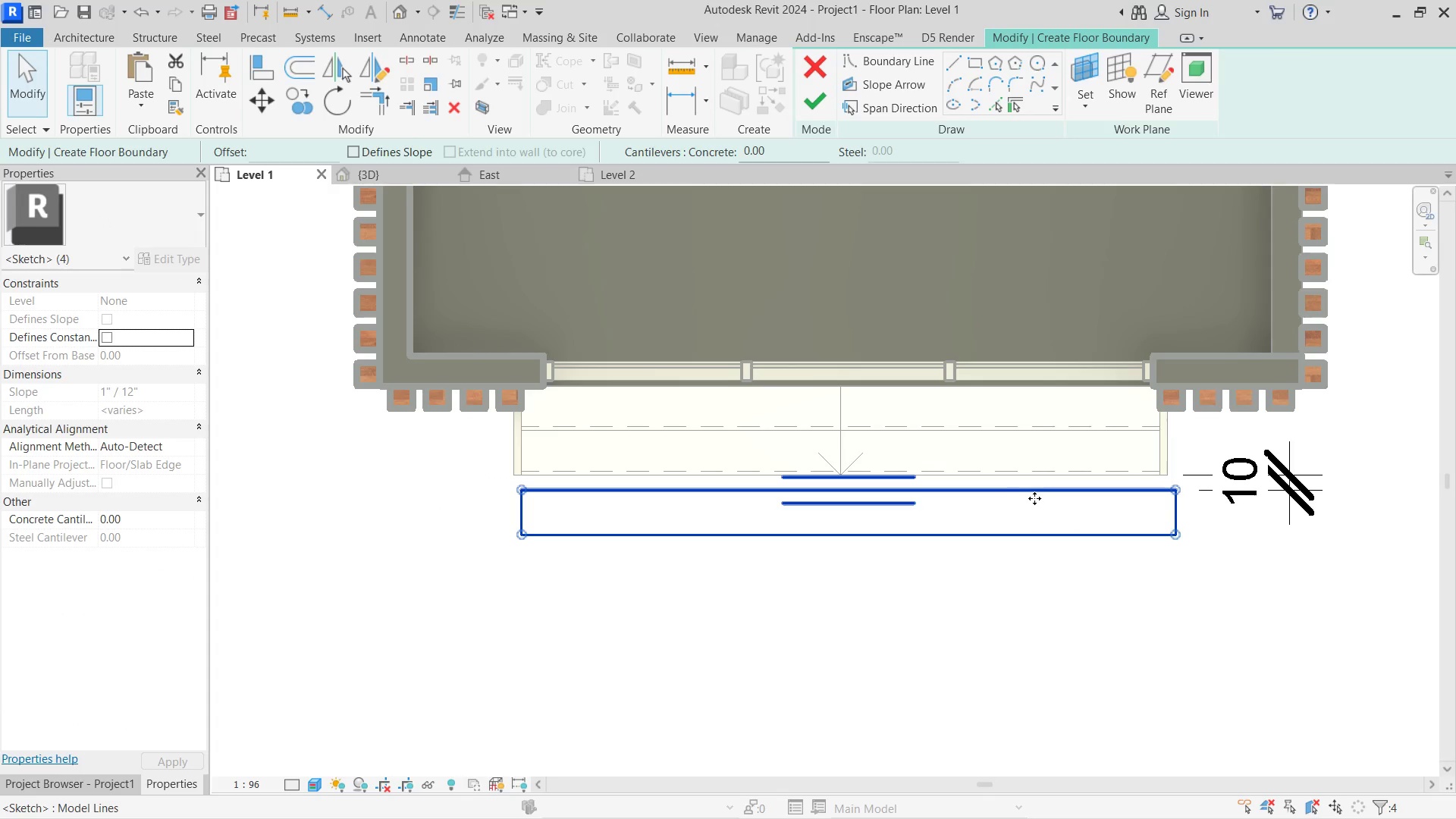 
left_click_drag(start_coordinate=[1039, 495], to_coordinate=[1035, 526])
 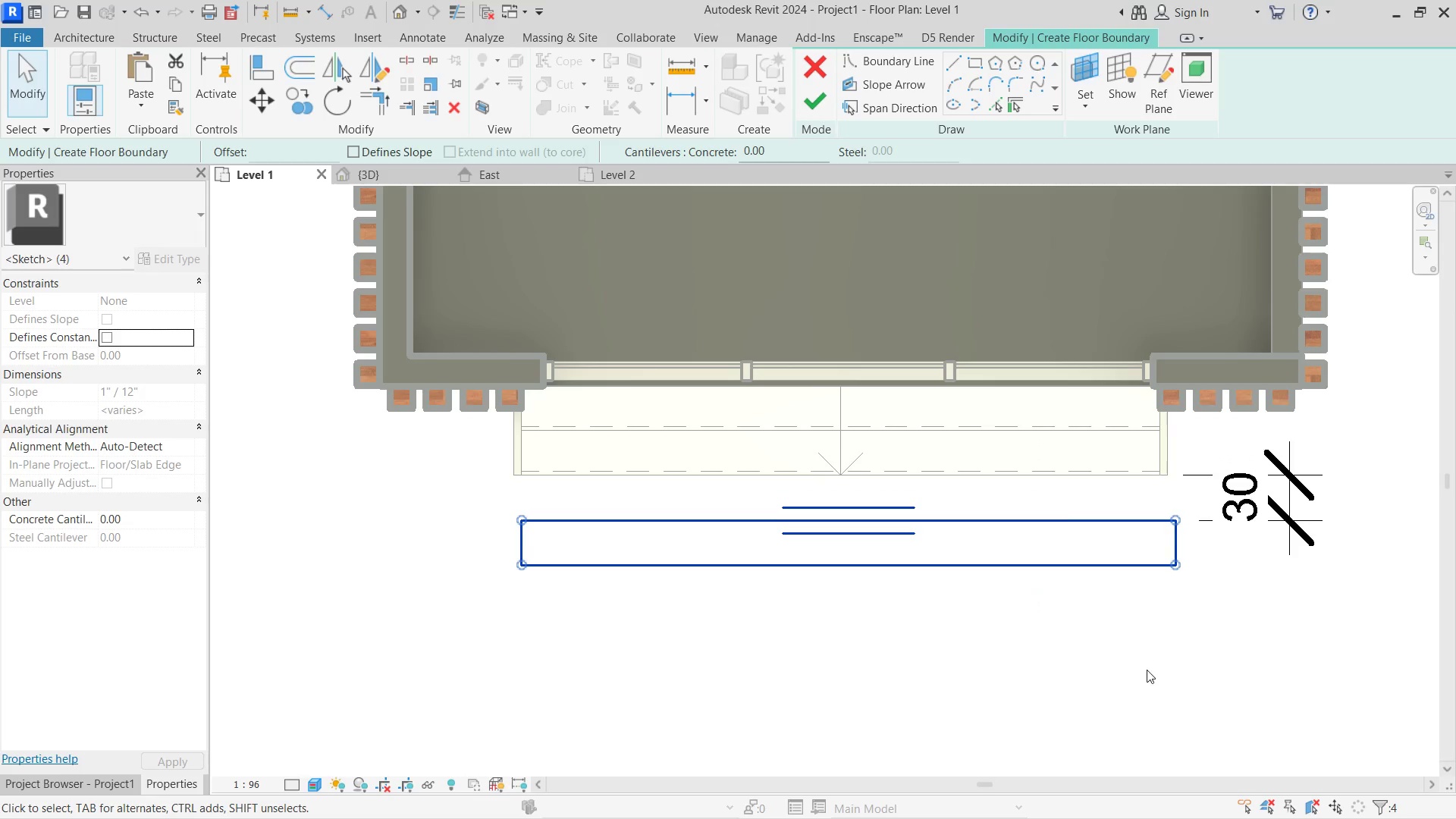 
left_click([1148, 673])
 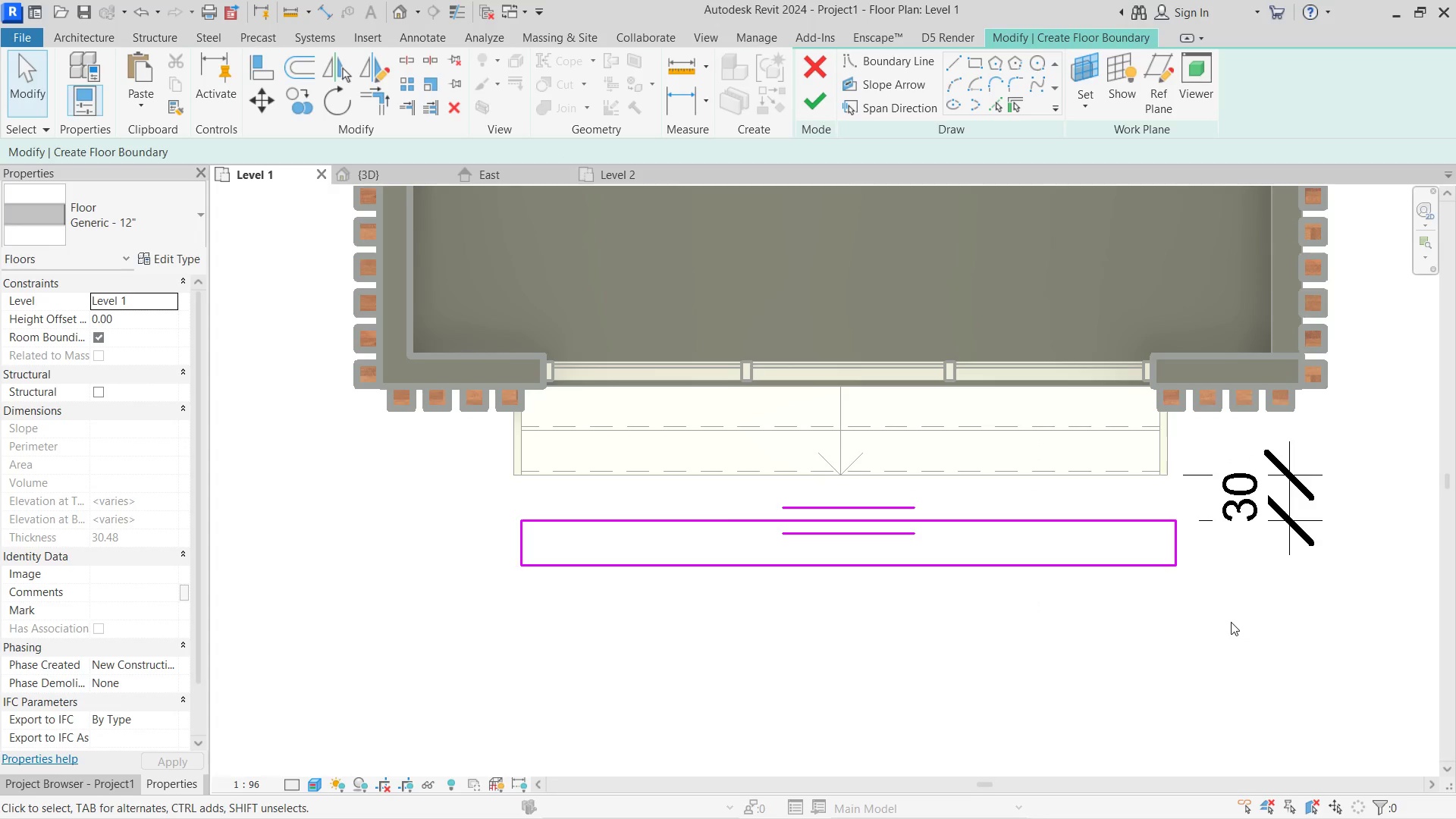 
left_click([1247, 522])
 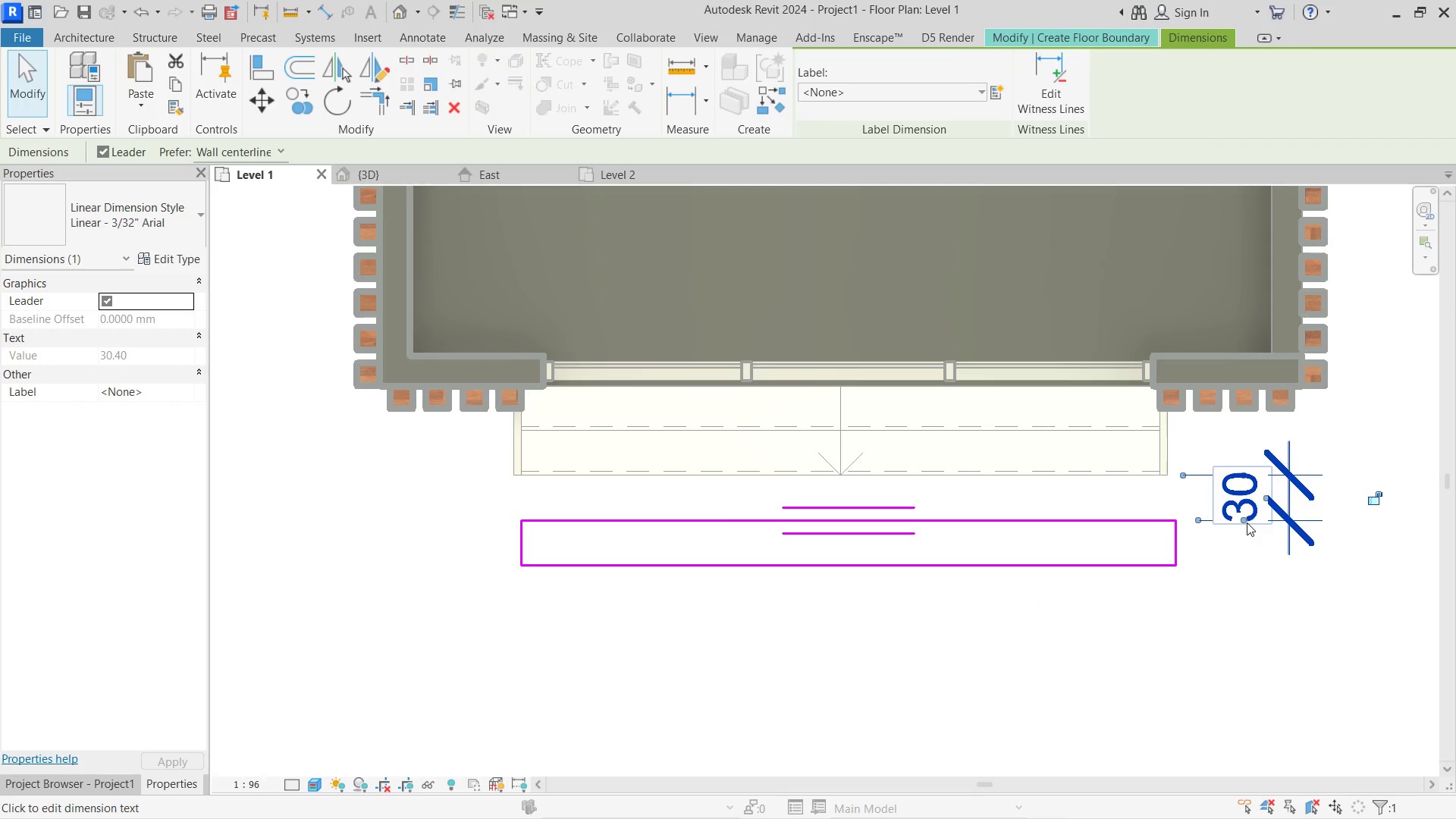 
key(Delete)
 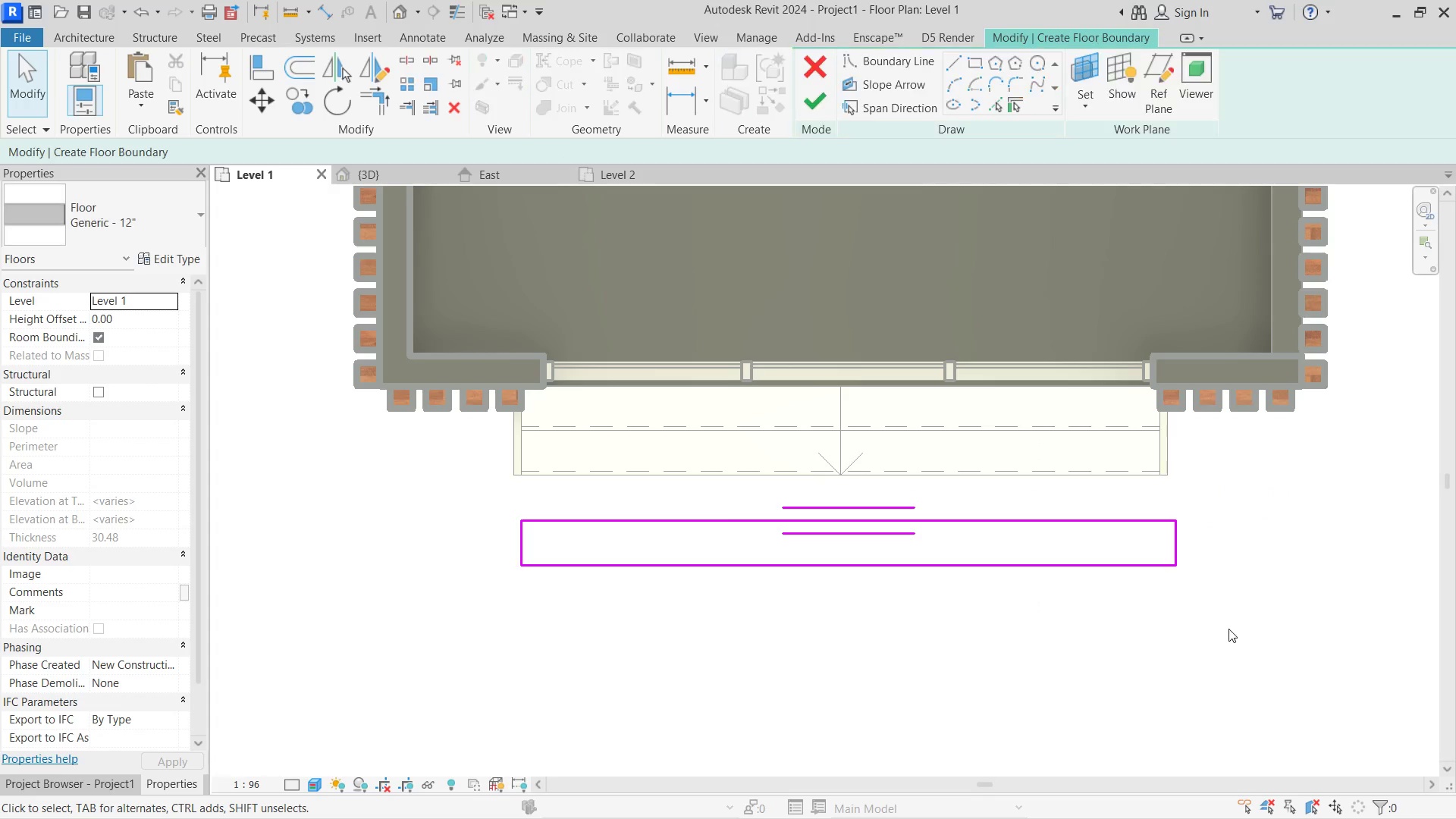 
left_click_drag(start_coordinate=[1225, 629], to_coordinate=[471, 513])
 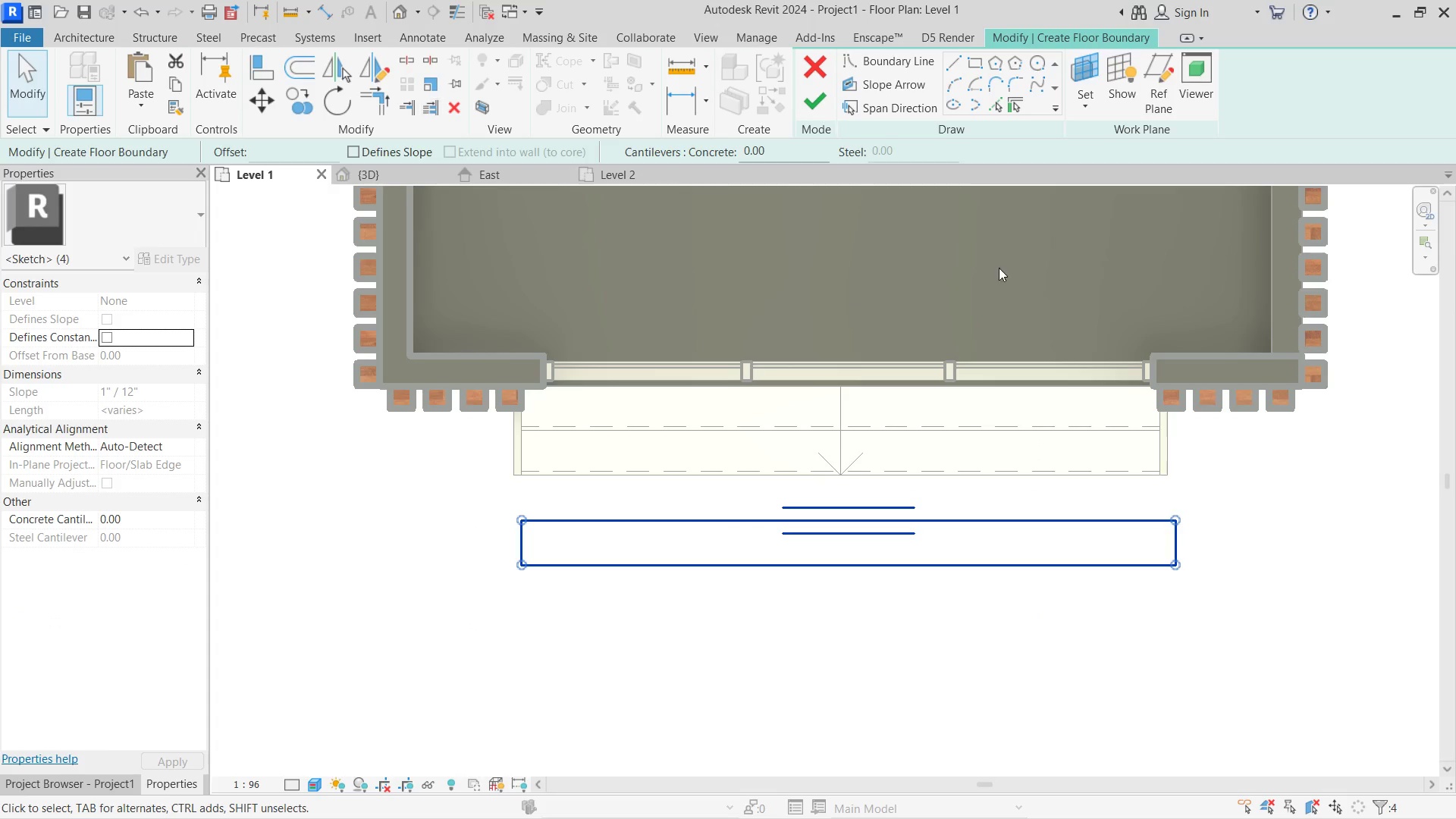 
left_click([825, 102])
 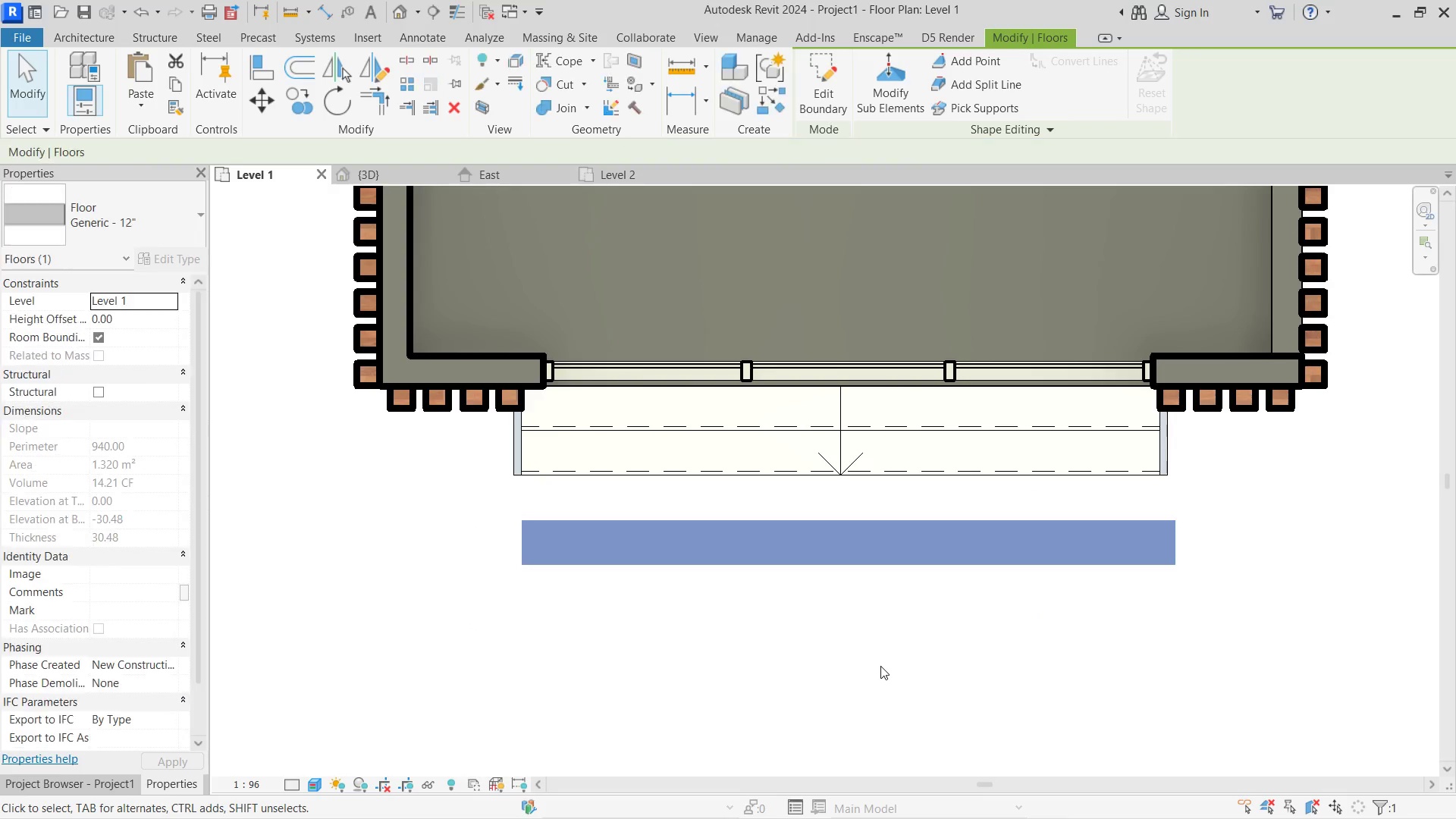 
left_click([874, 665])
 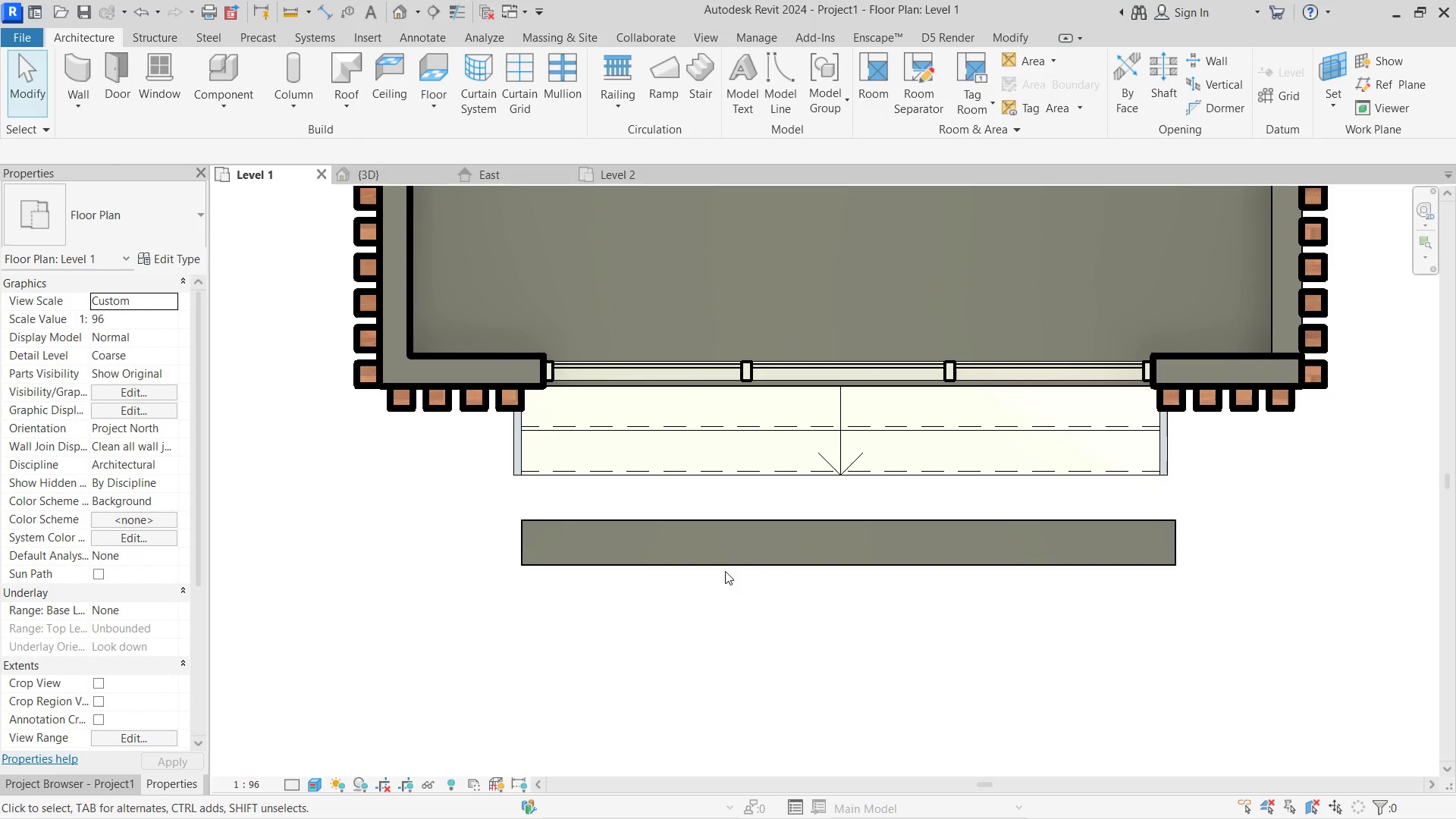 
left_click([725, 571])
 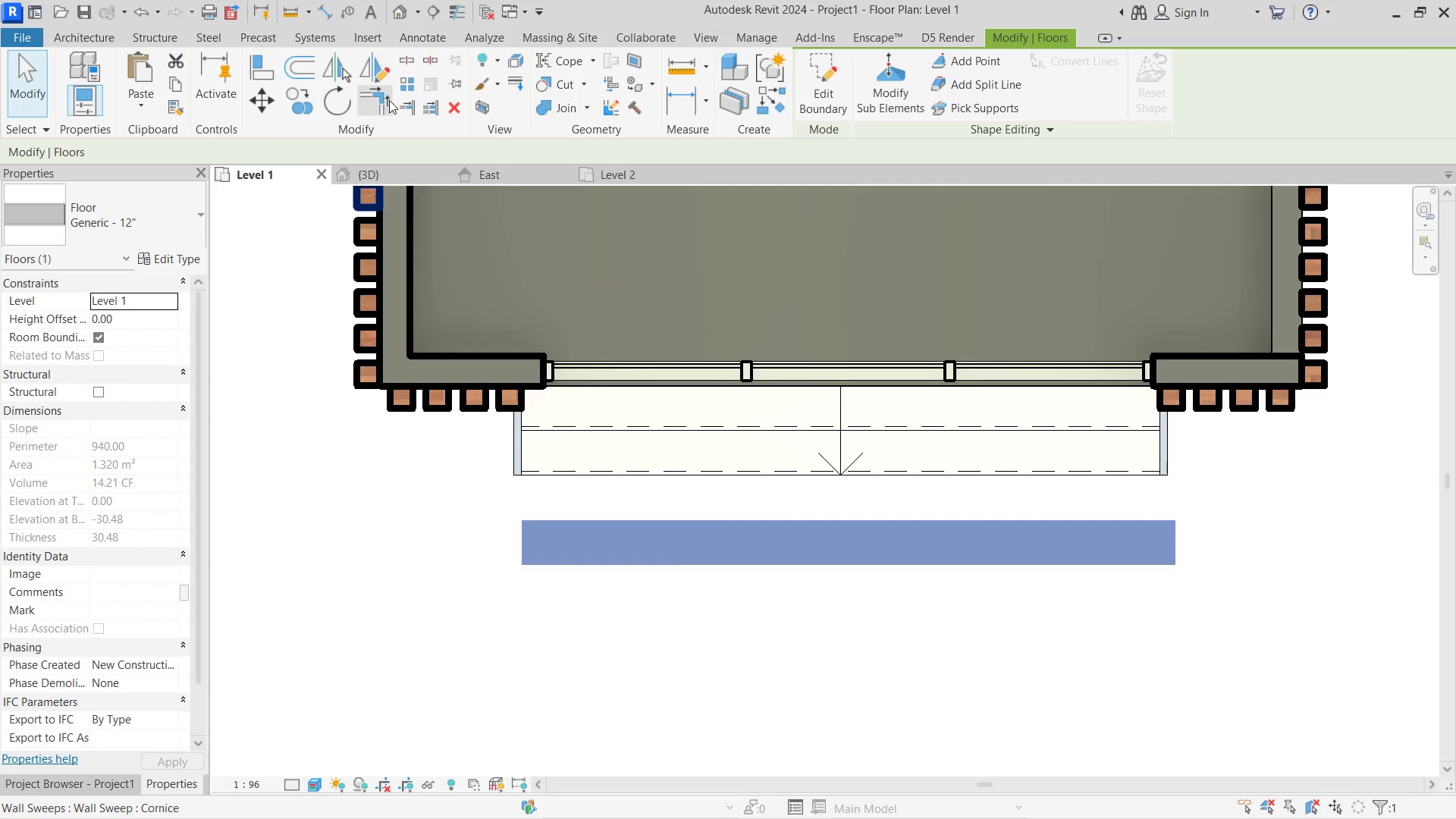 
left_click([415, 87])
 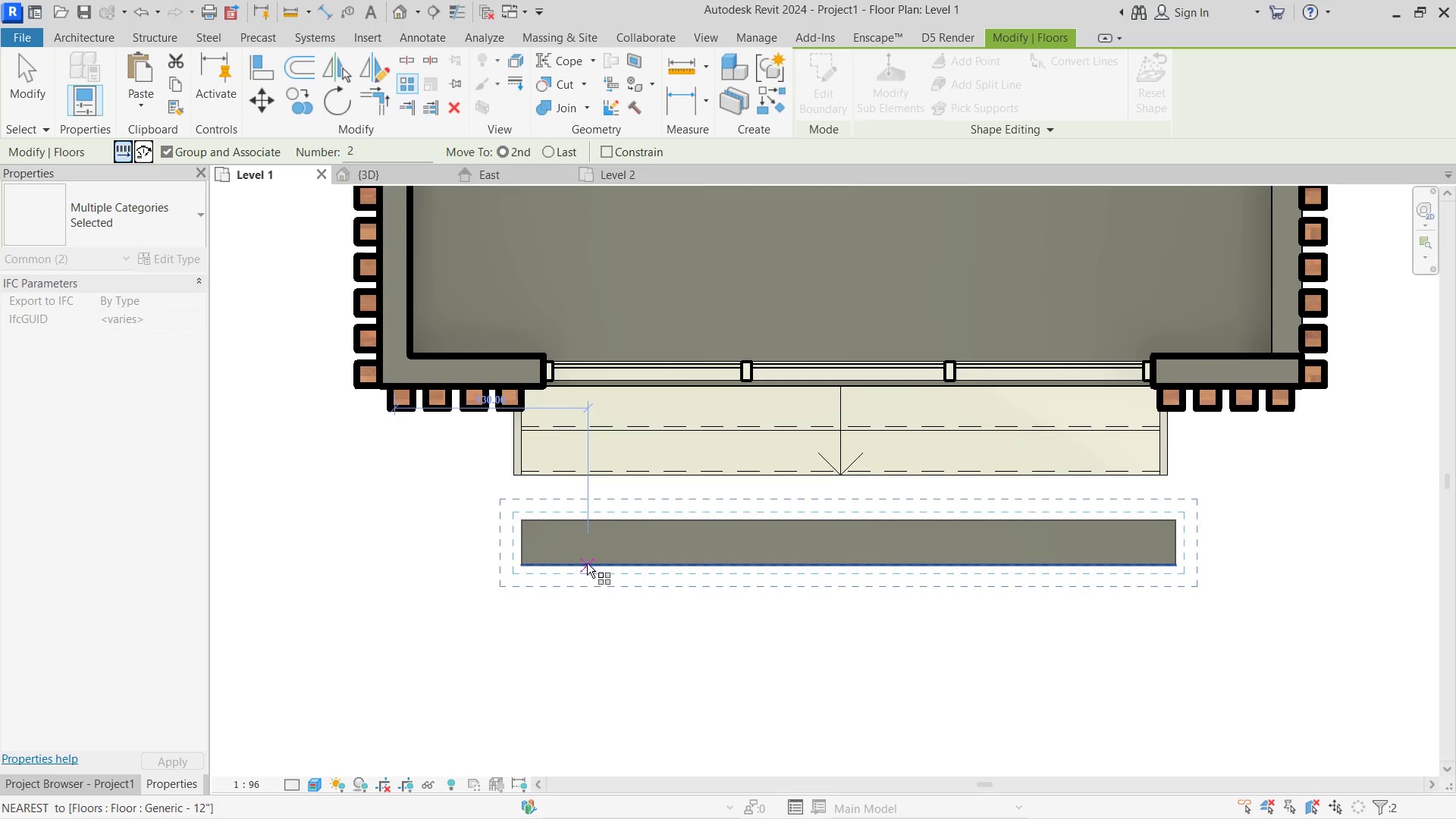 
left_click_drag(start_coordinate=[587, 563], to_coordinate=[587, 567])
 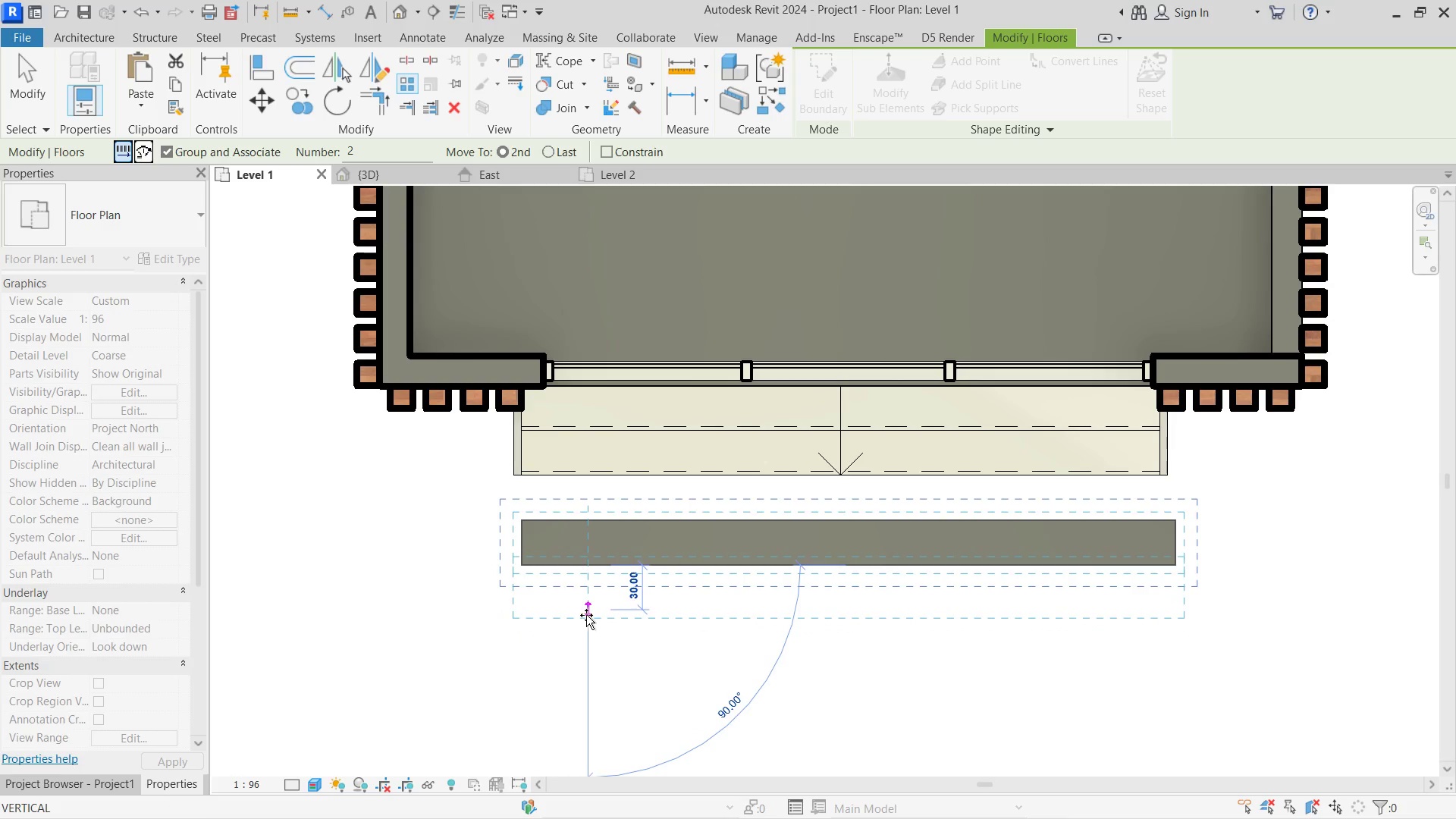 
key(Numpad3)
 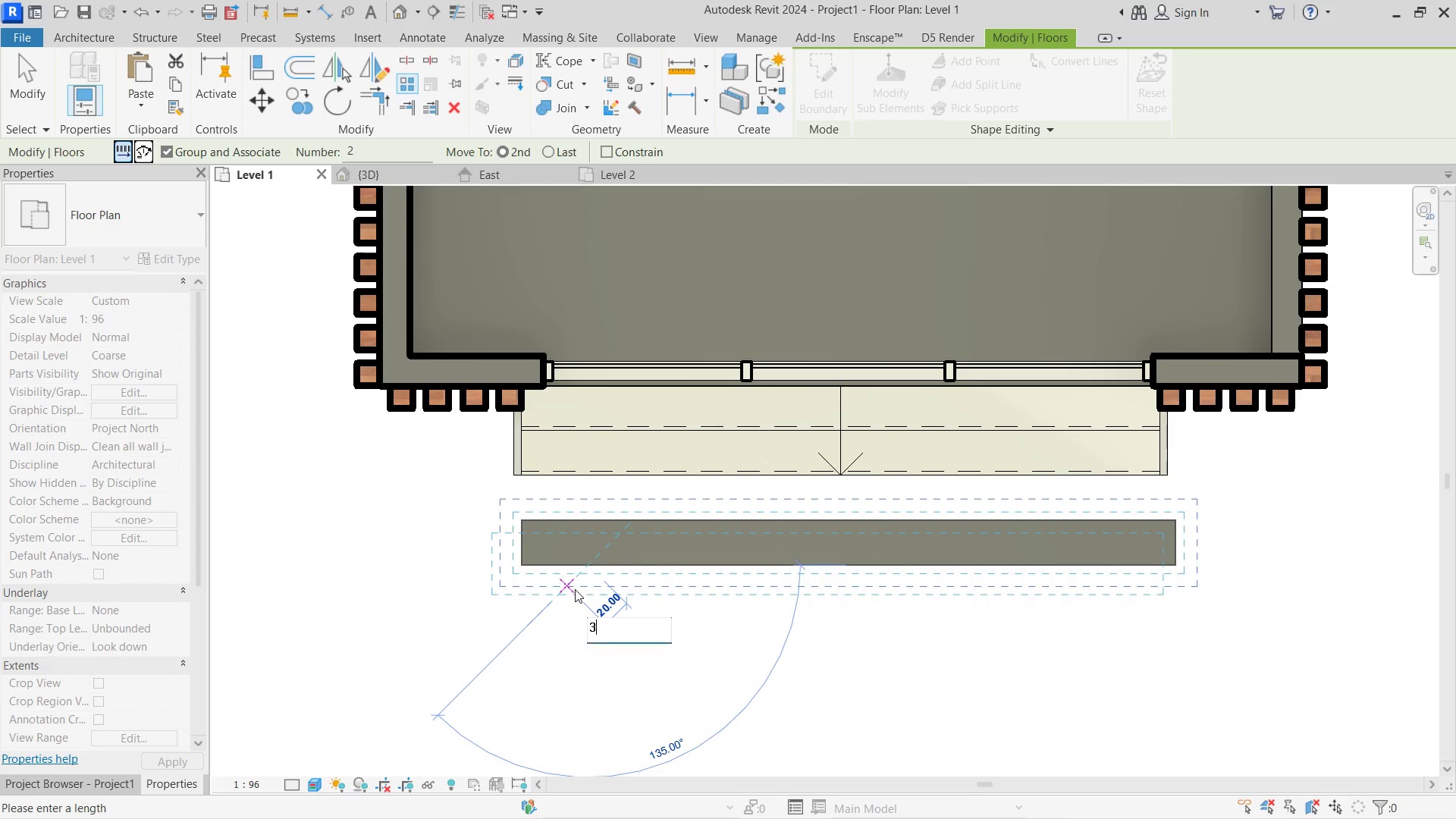 
key(Numpad0)
 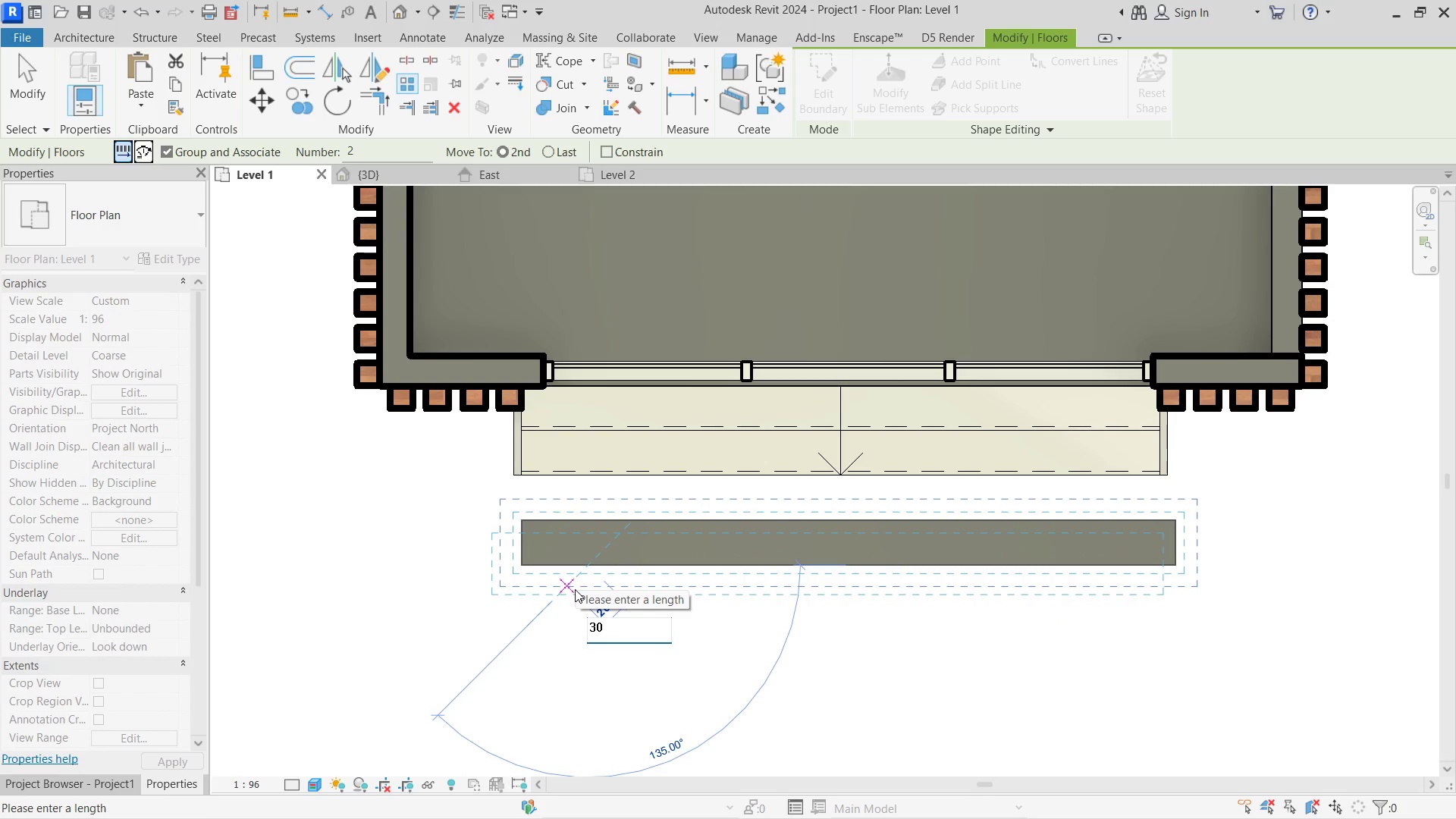 
key(NumpadEnter)
 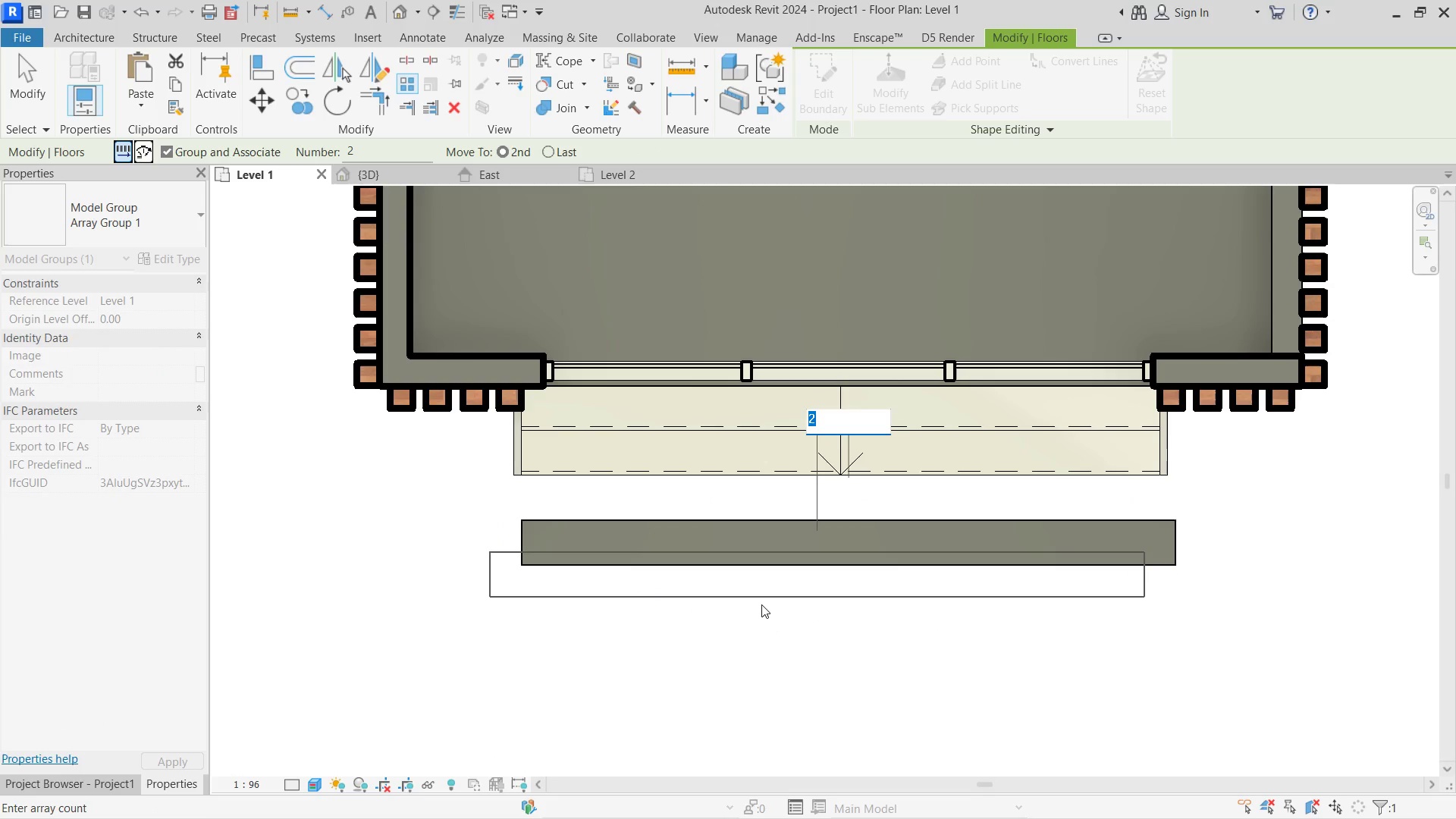 
key(Escape)
 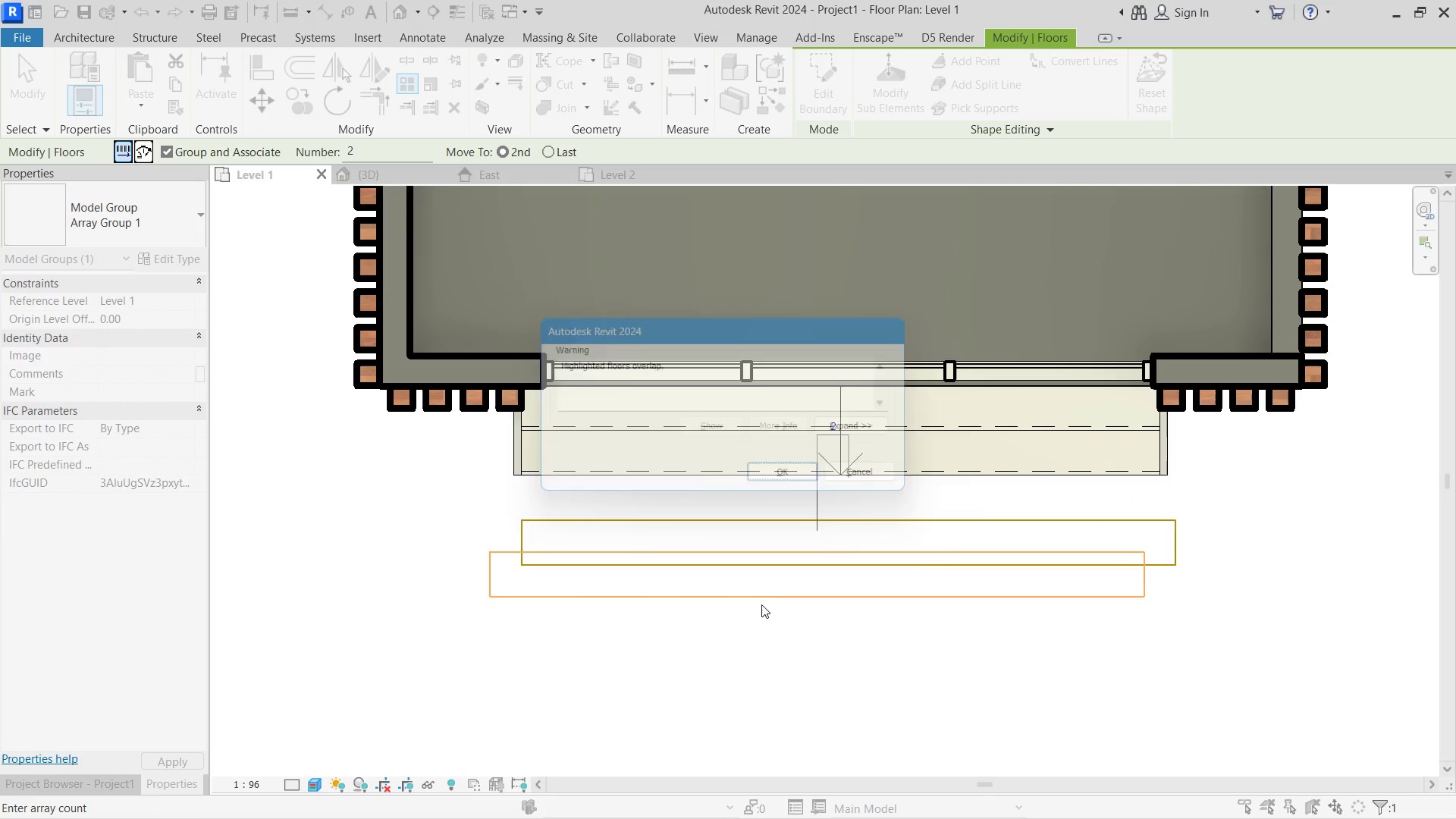 
key(Escape)
 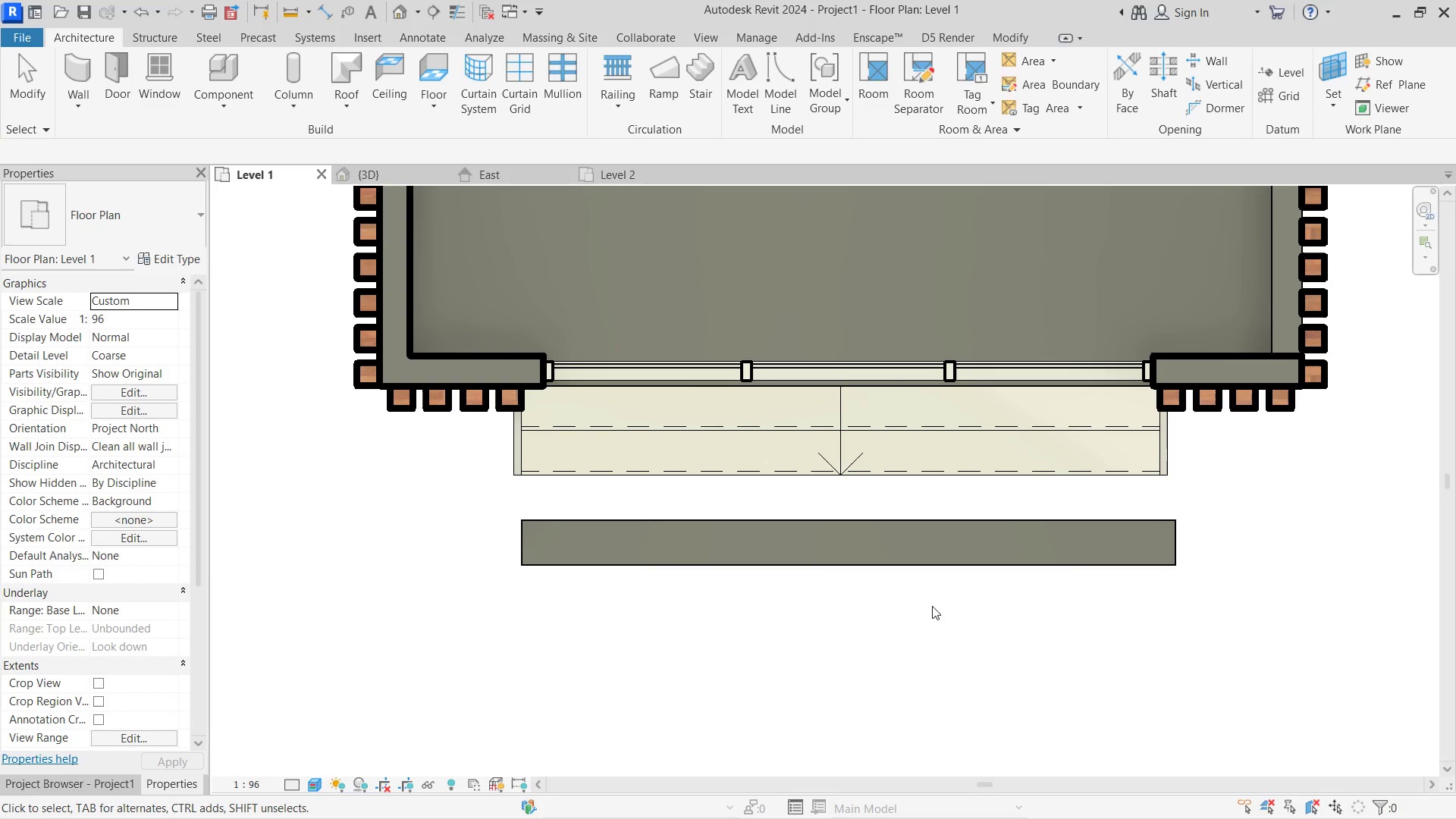 
left_click([903, 570])
 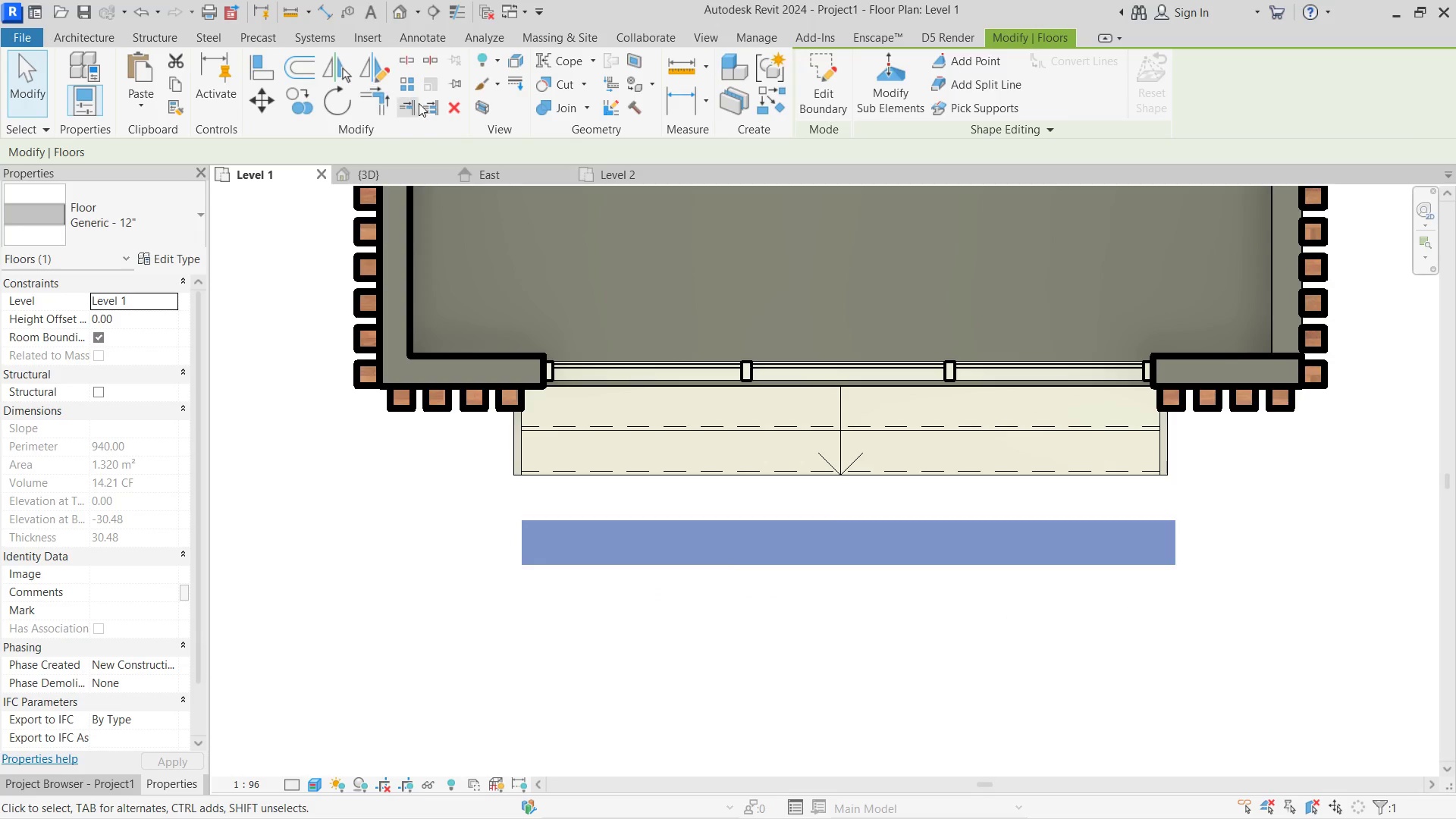 
left_click([414, 85])
 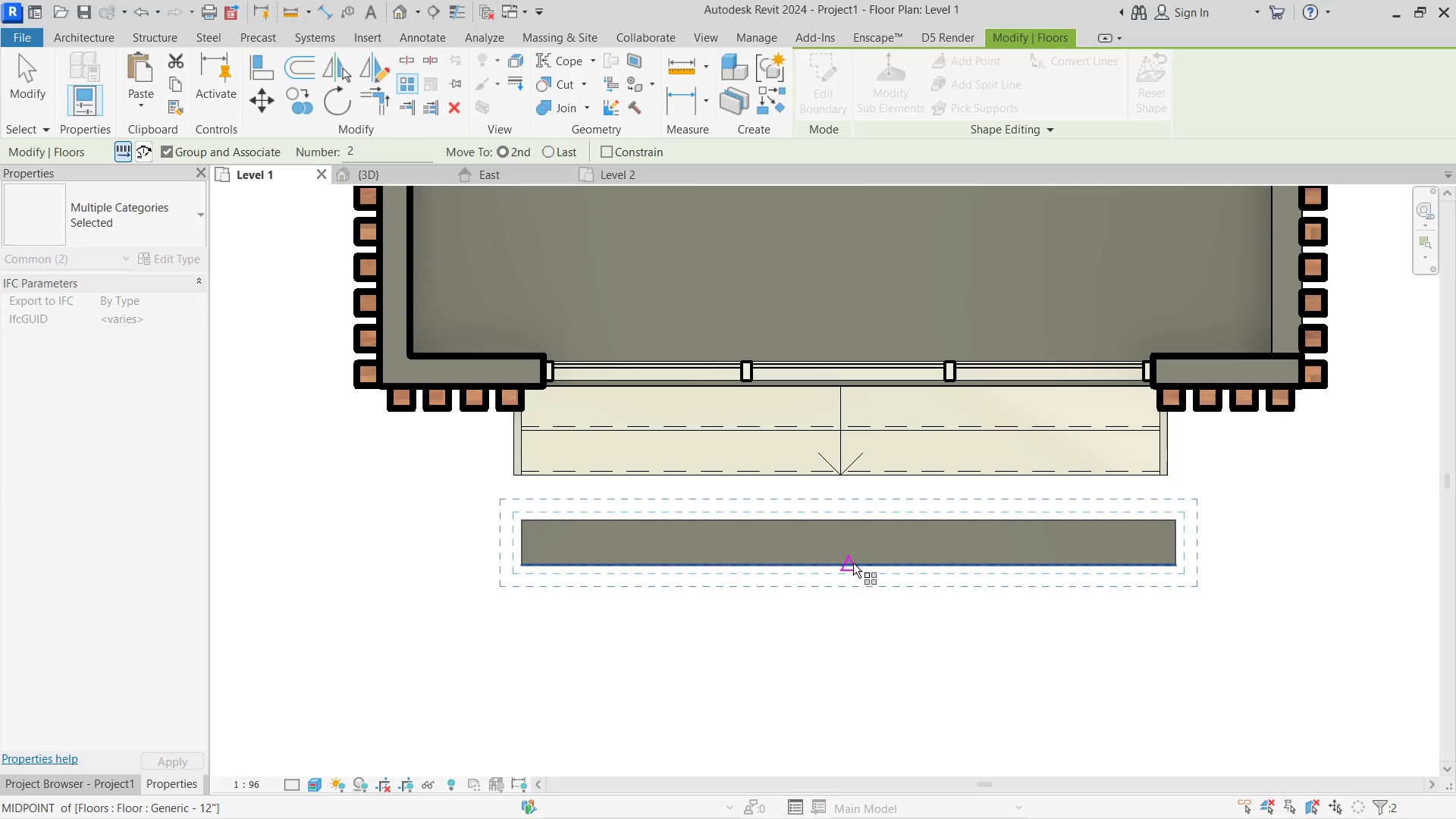 
left_click([849, 563])
 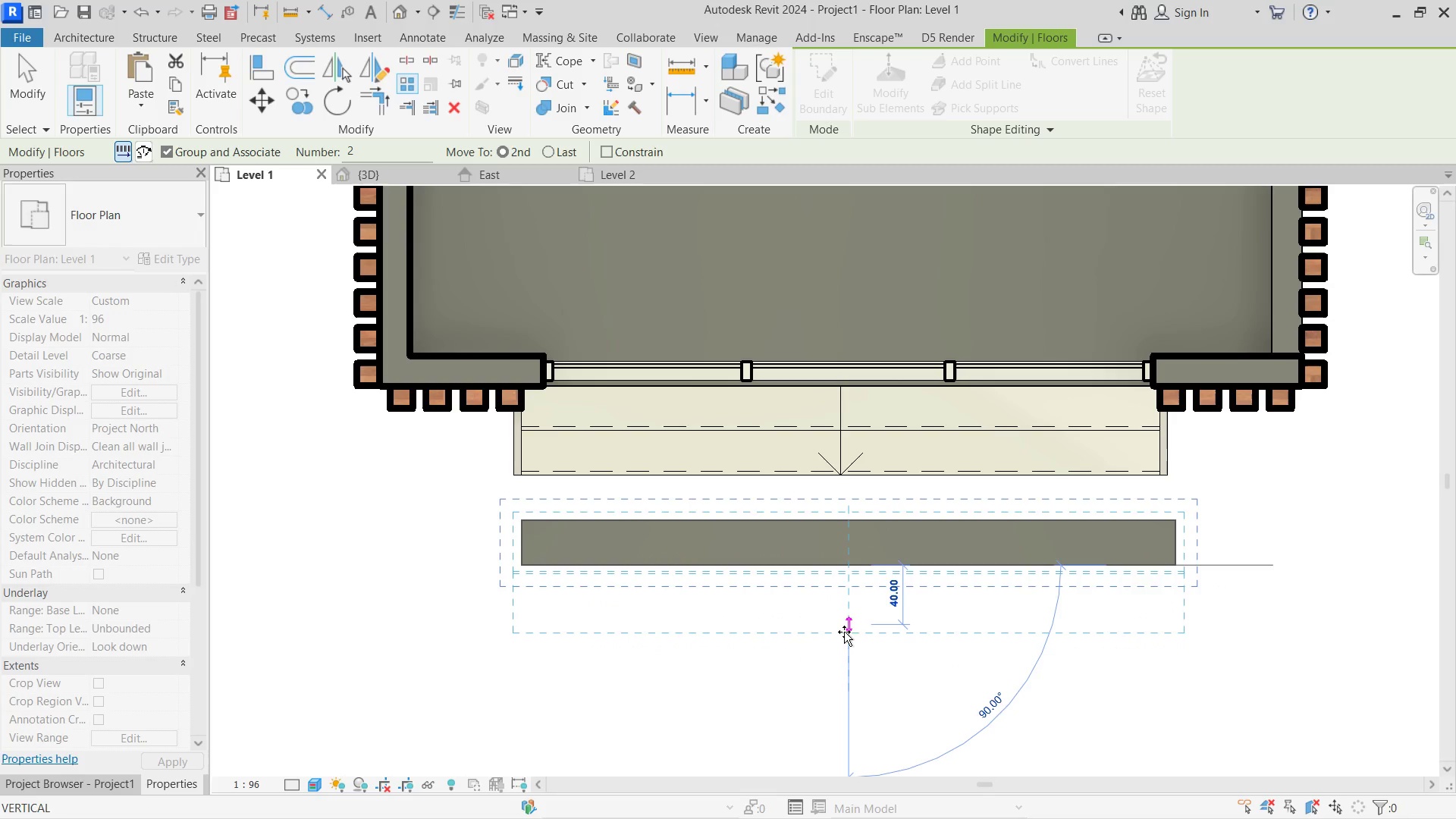 
key(Numpad3)
 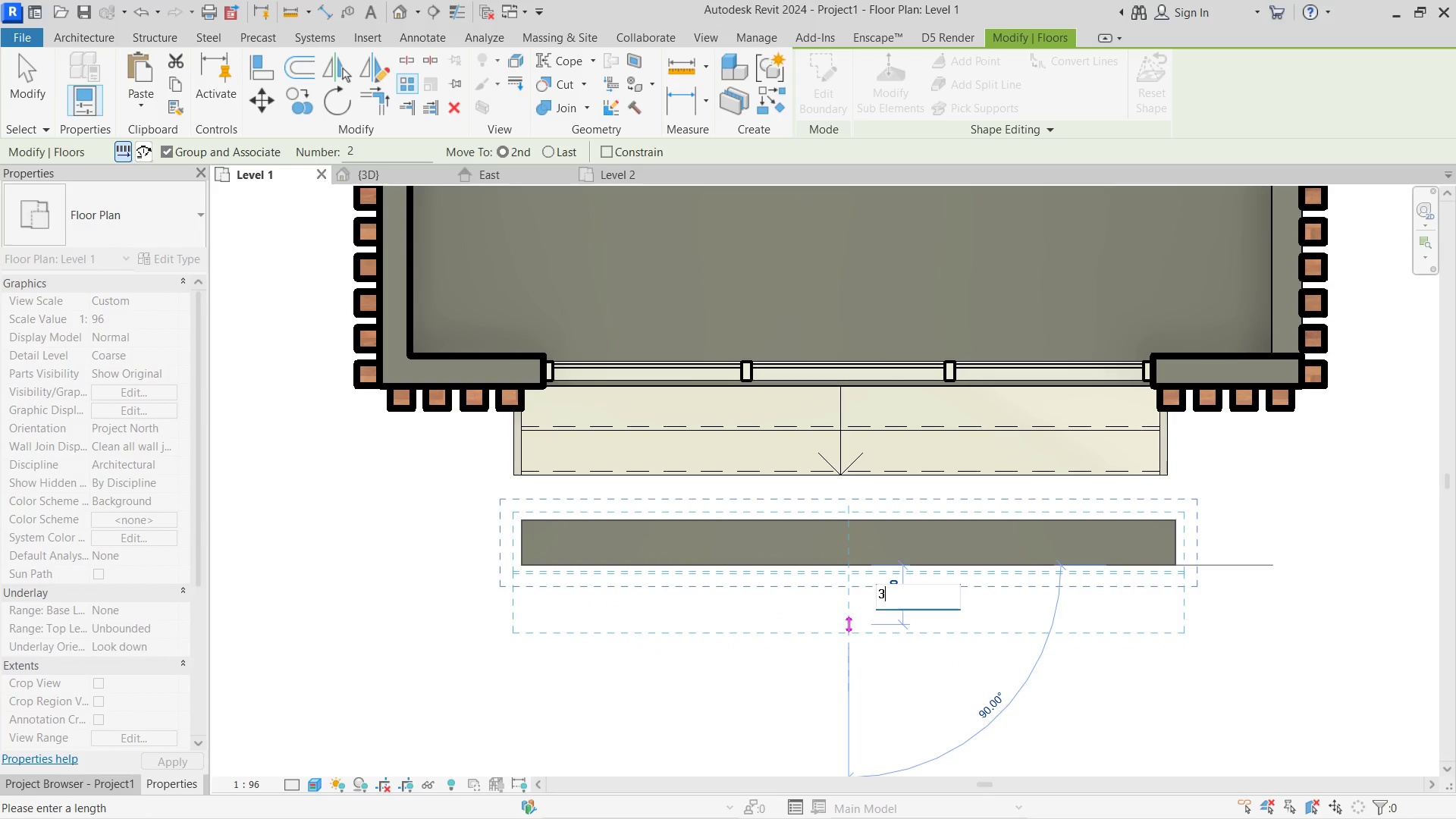 
key(Numpad0)
 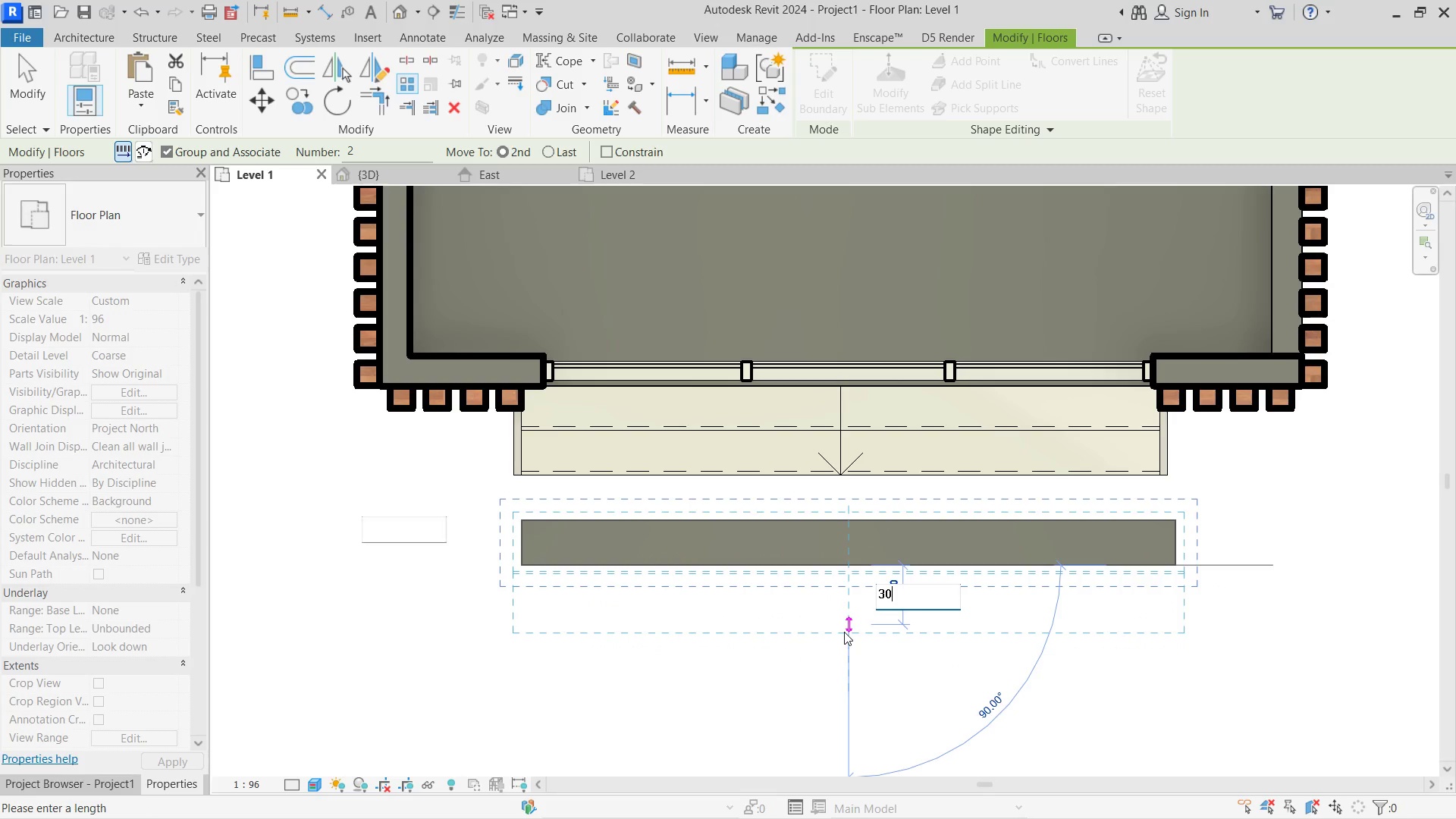 
key(NumpadEnter)
 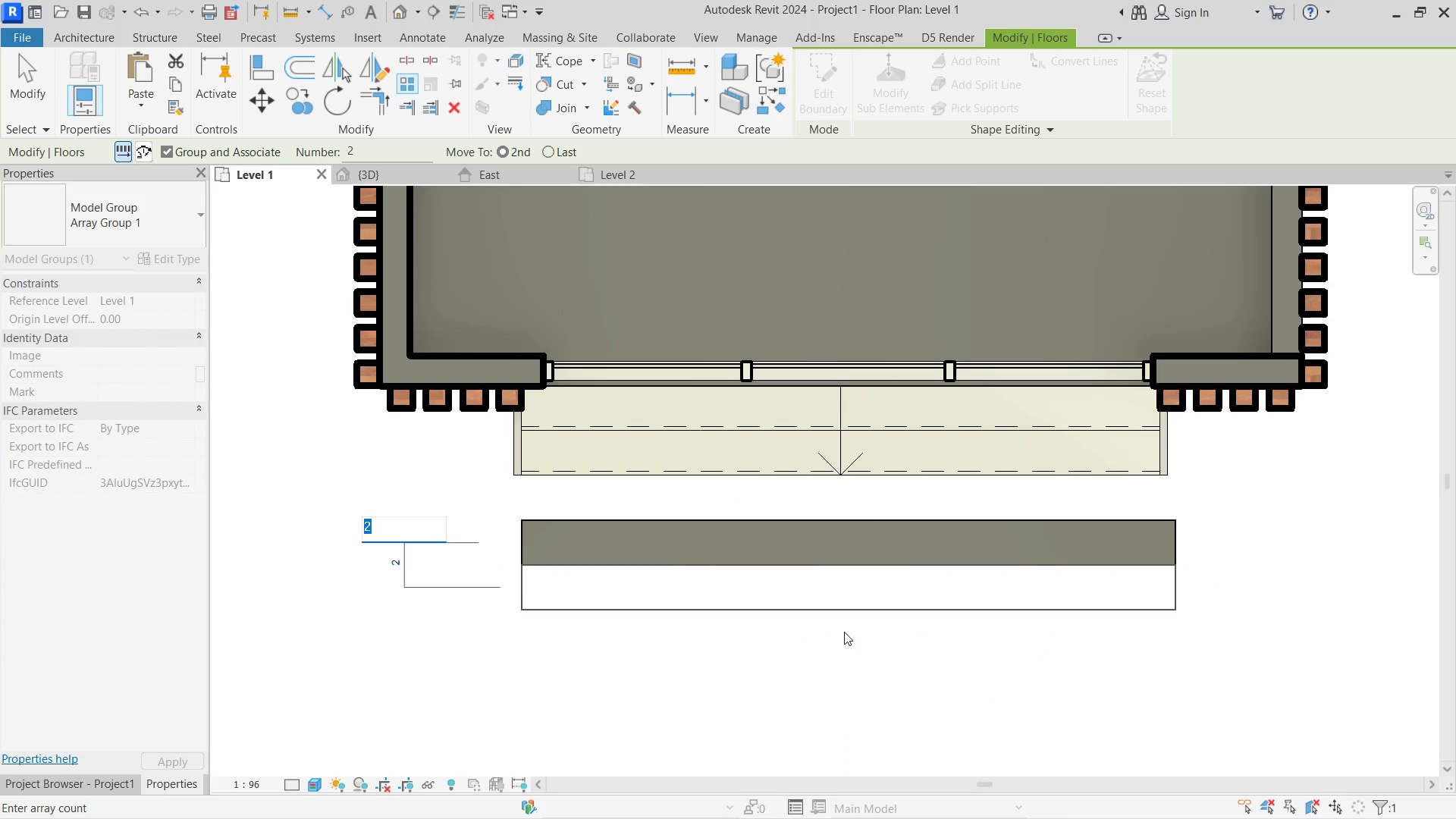 
key(Numpad5)
 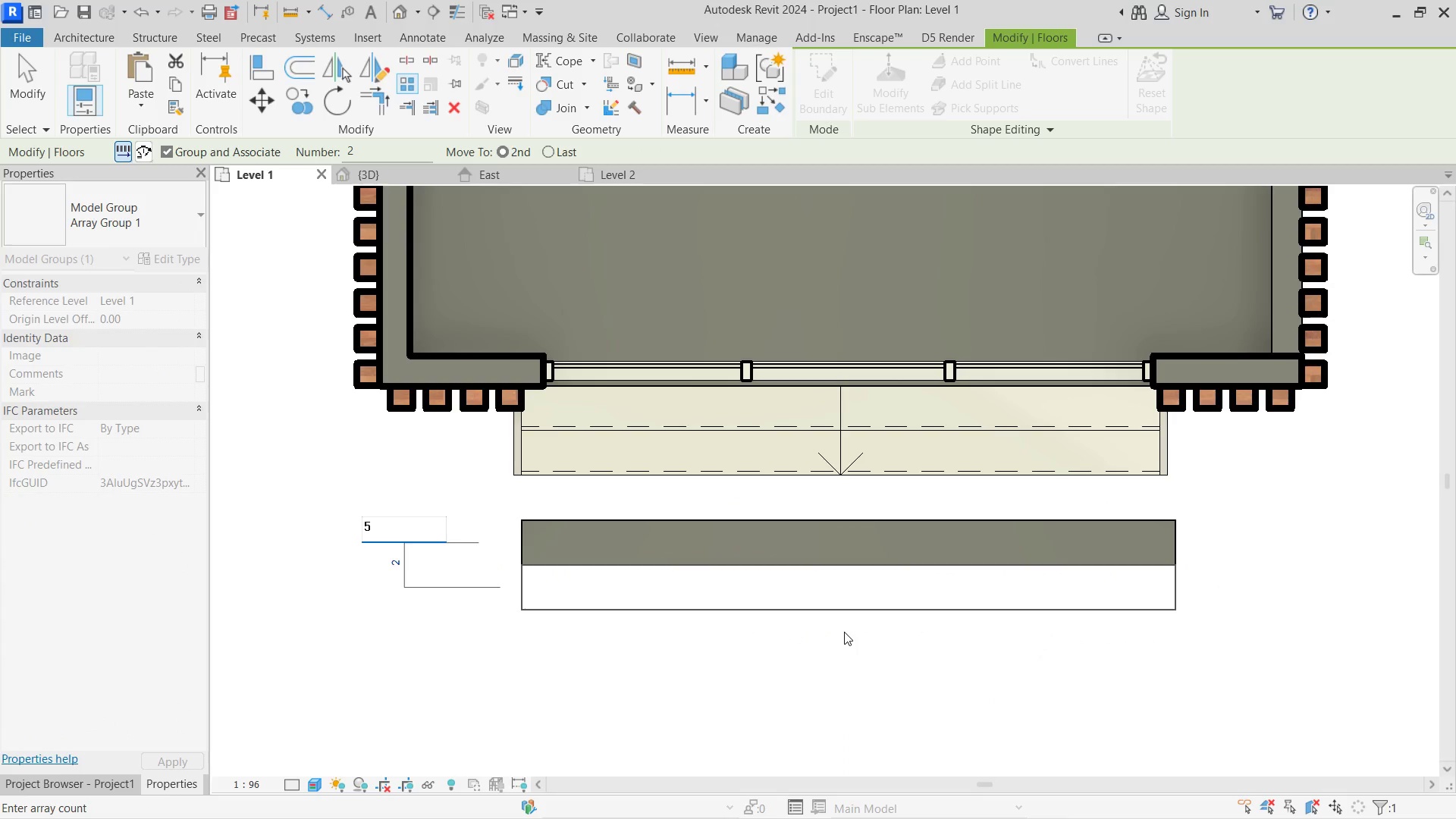 
key(Backspace)
 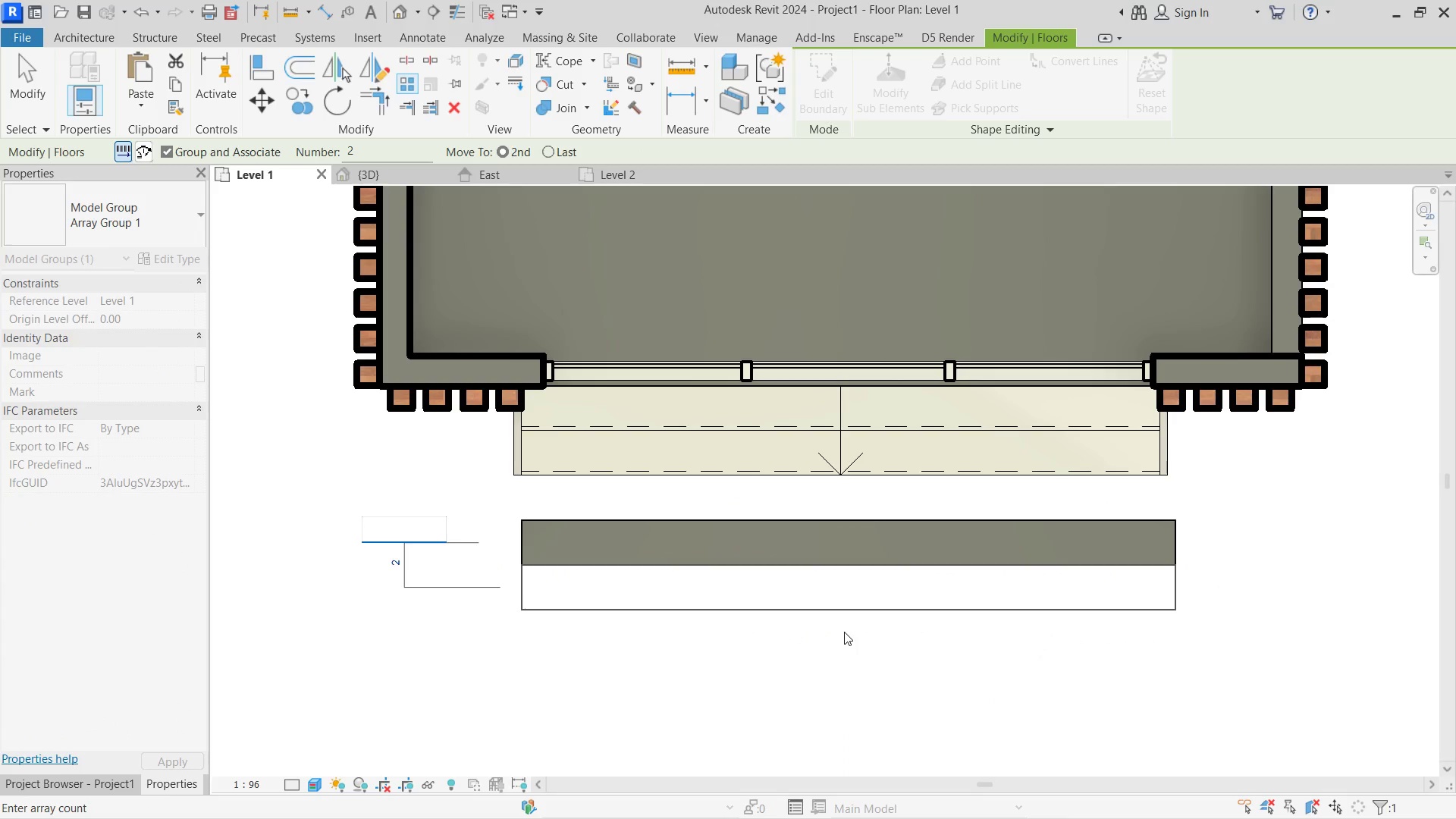 
key(Numpad8)
 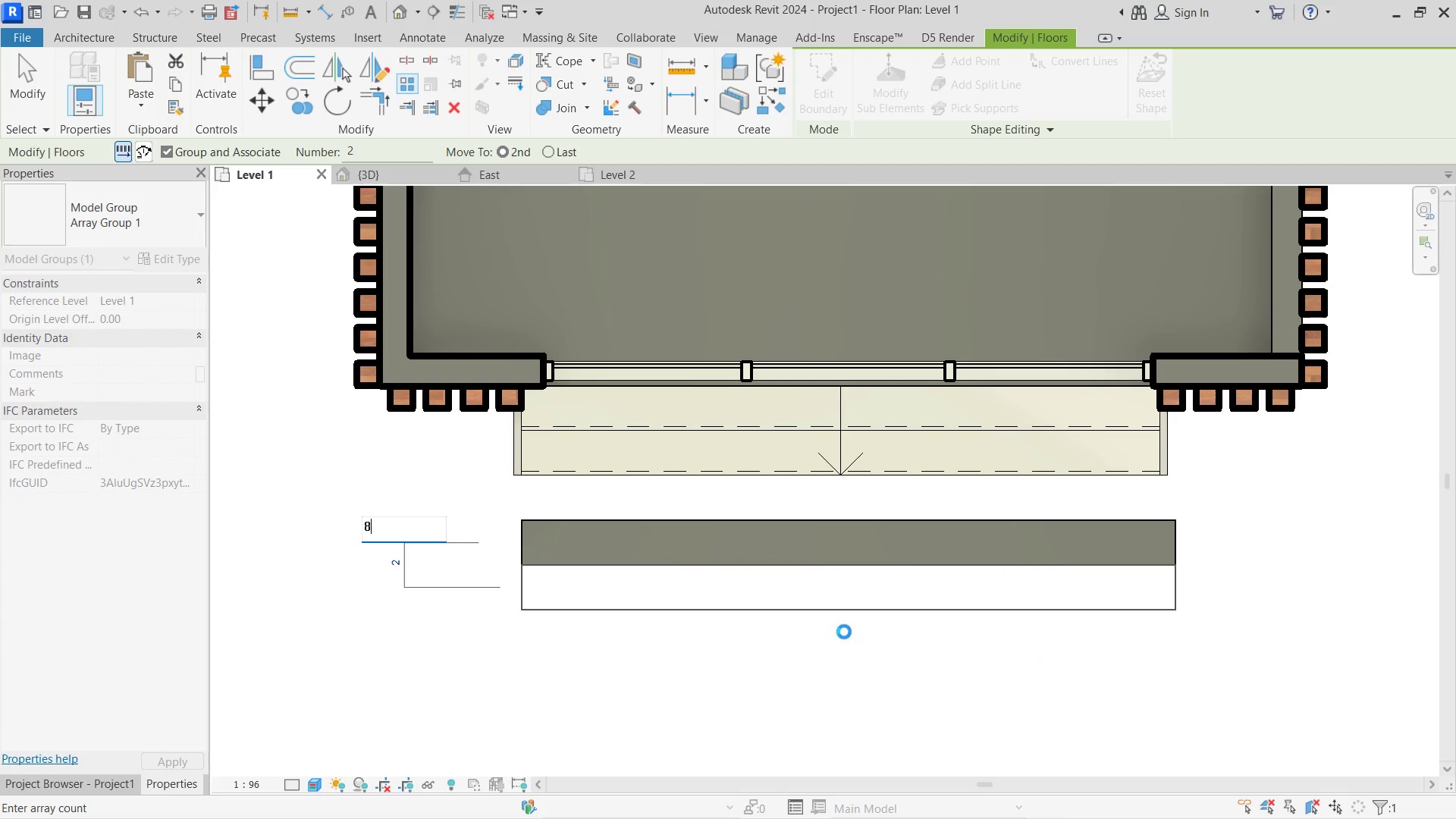 
key(NumpadEnter)
 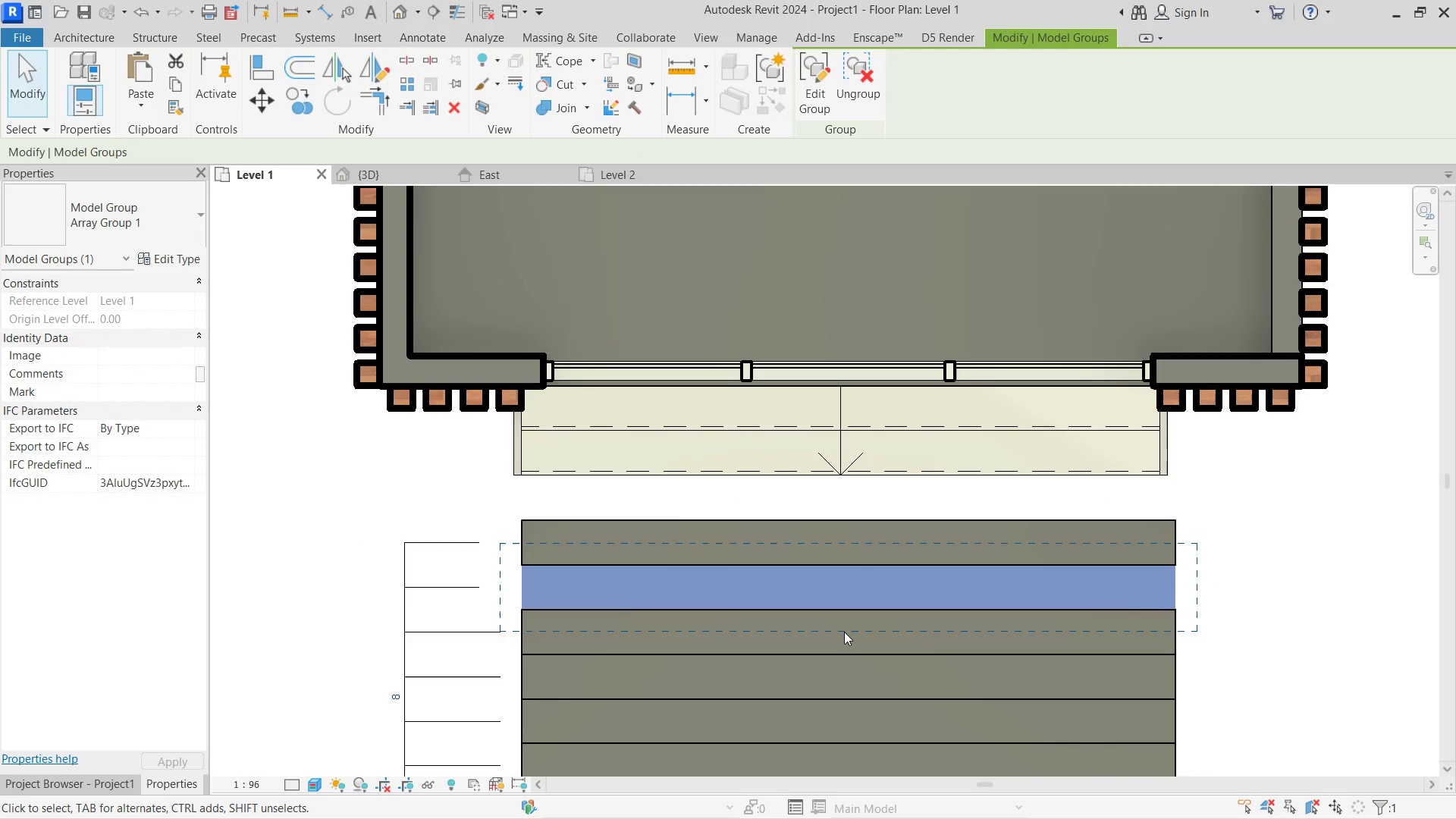 
key(Escape)
 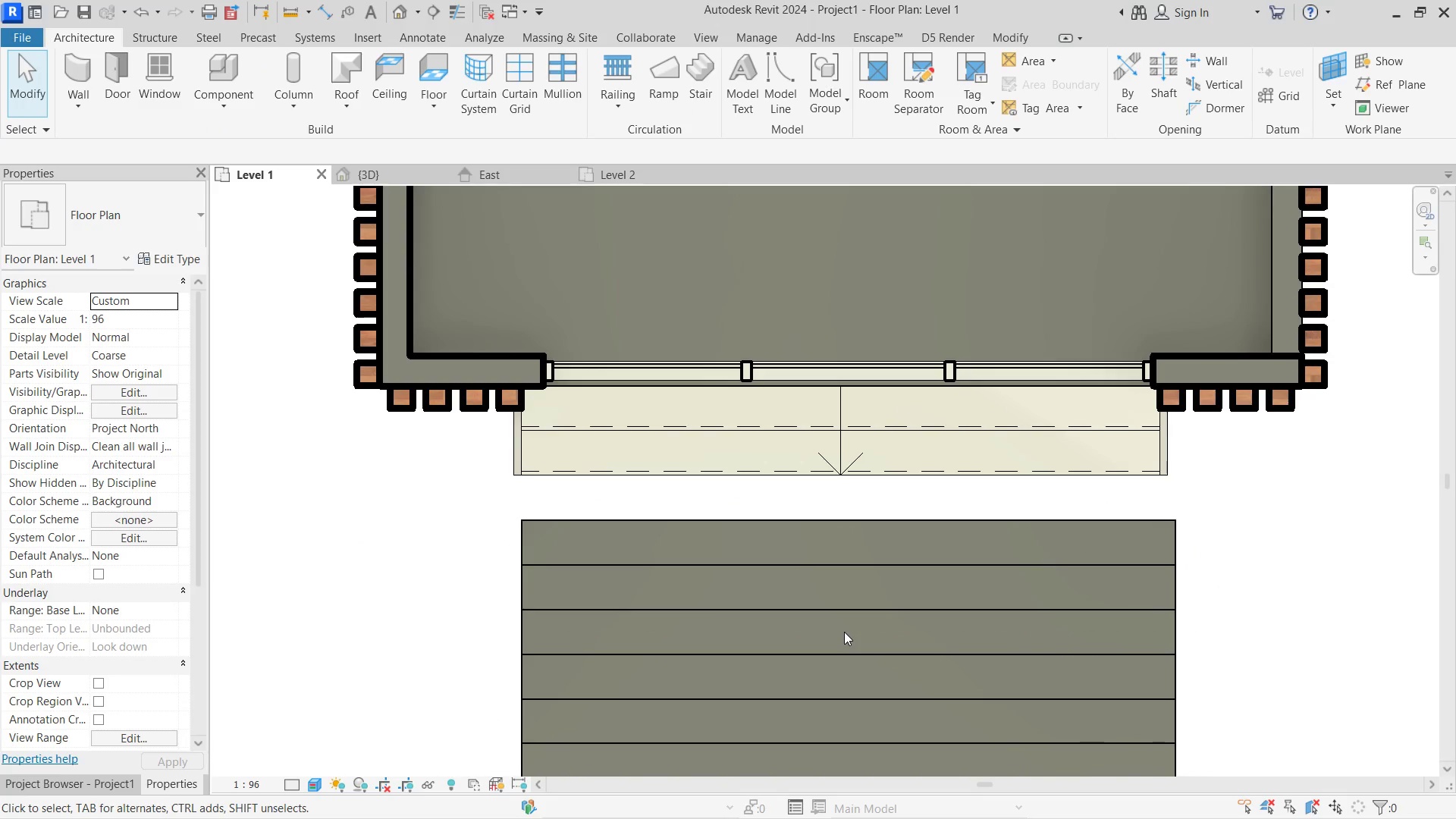 
key(Control+Z)
 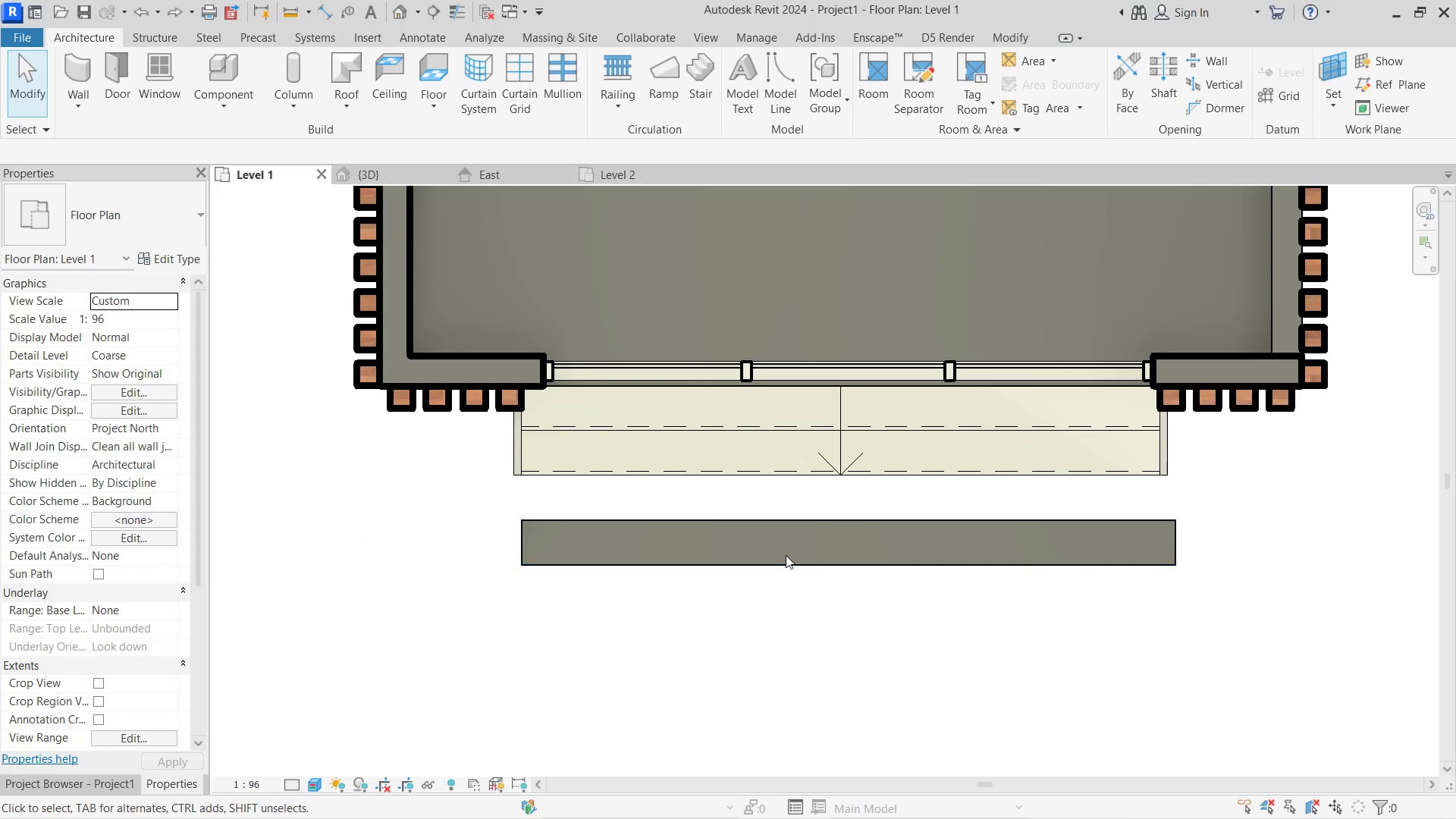 
left_click([786, 552])
 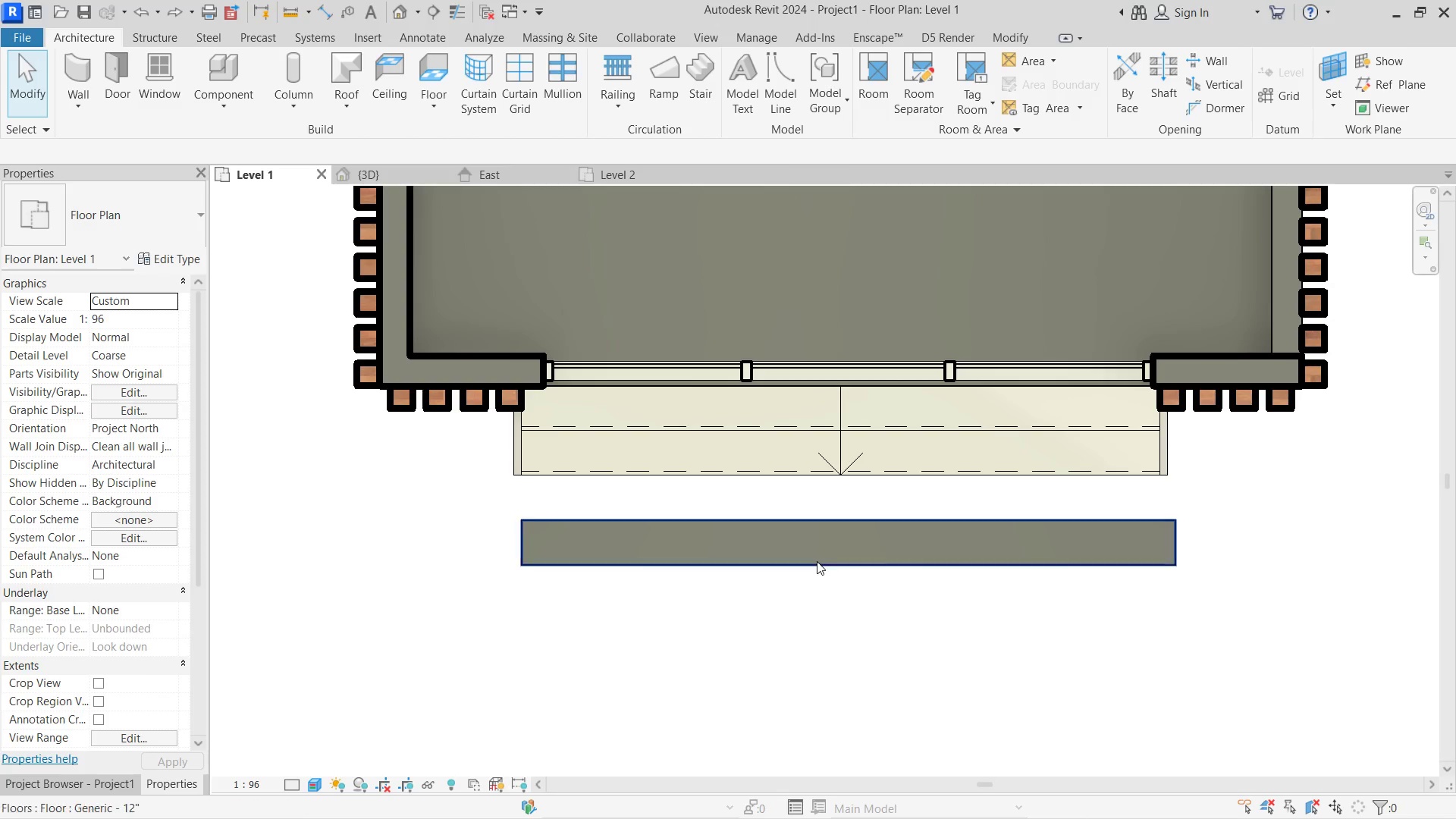 
left_click([817, 561])
 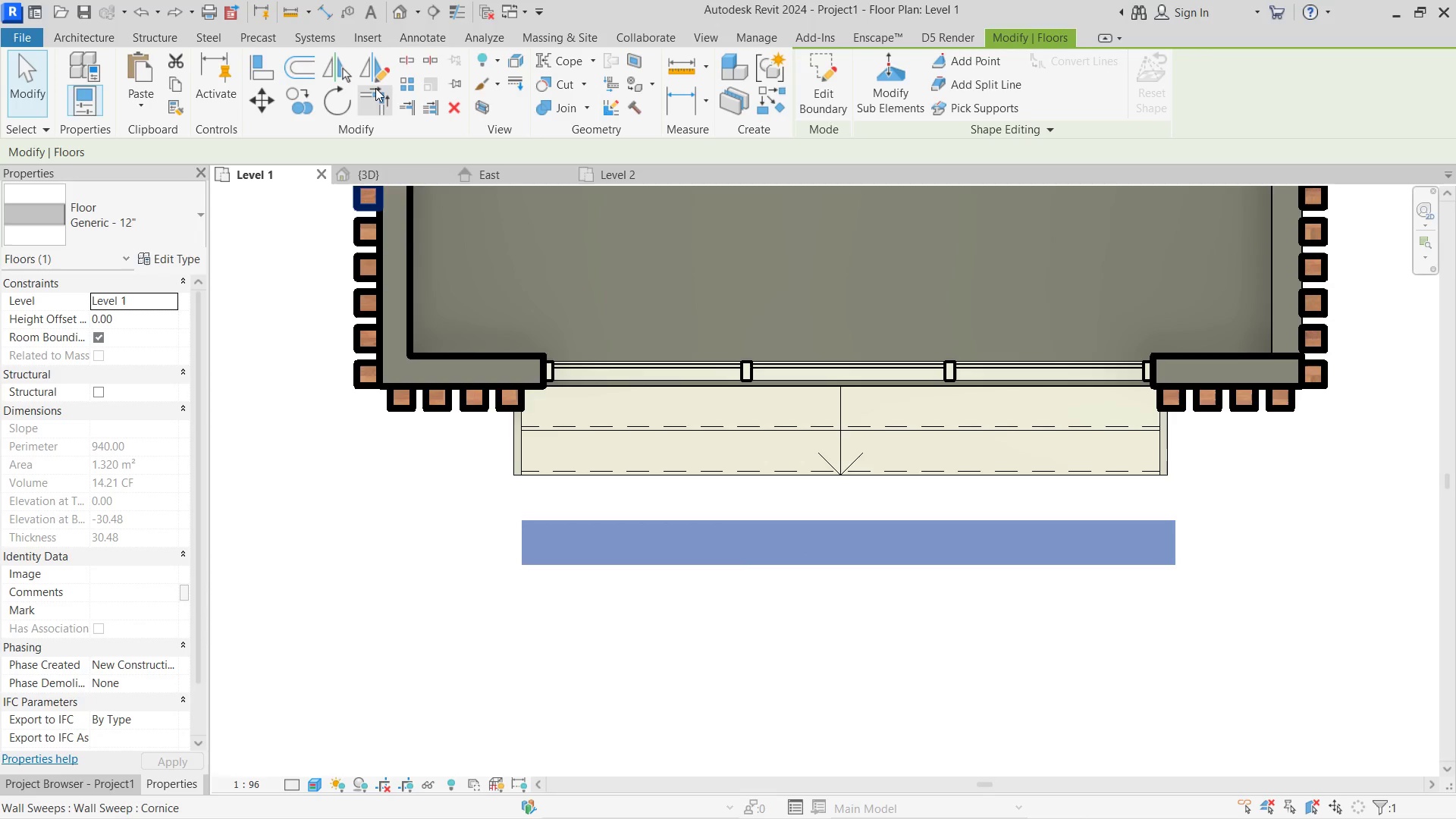 
left_click([399, 88])
 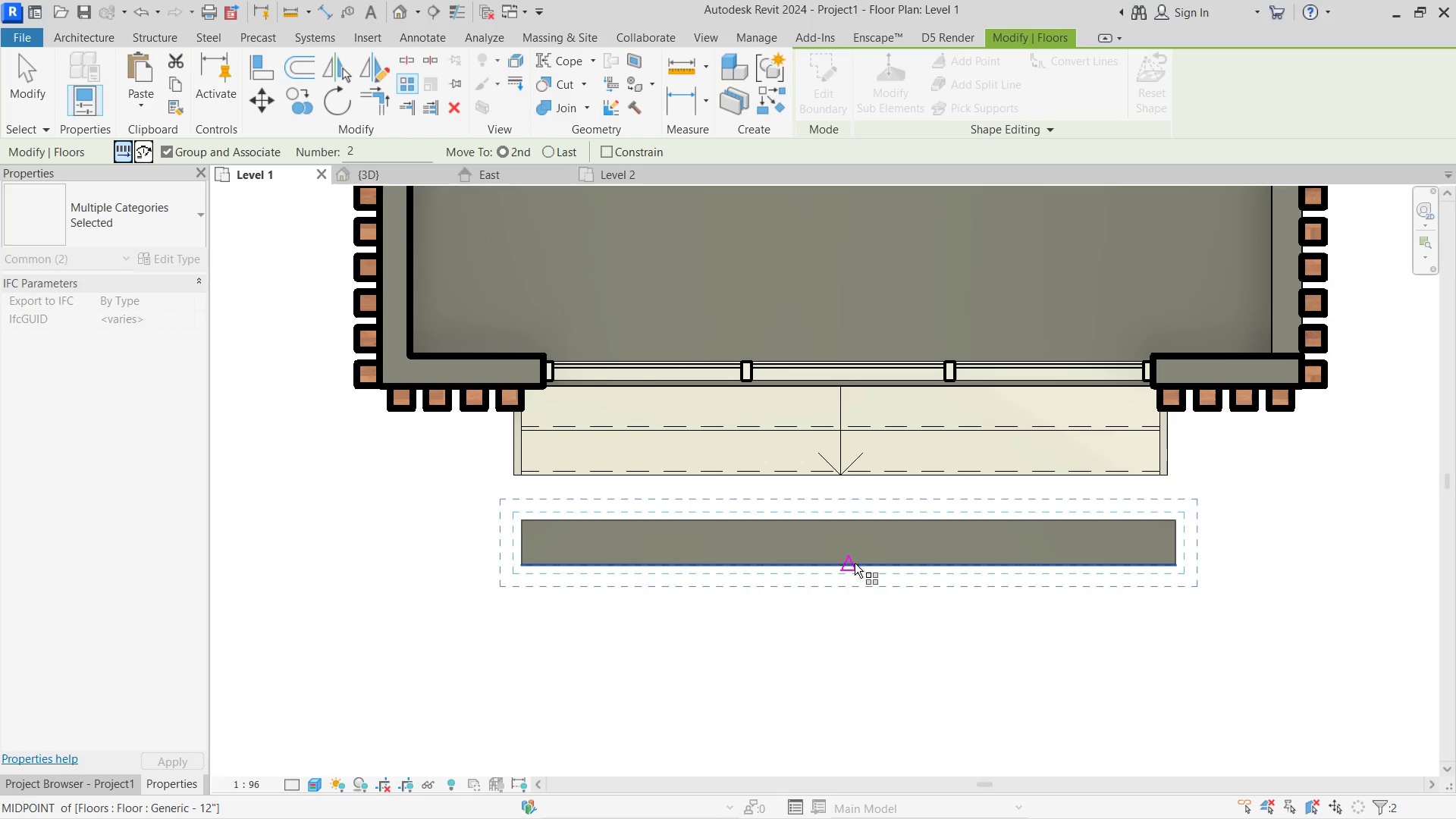 
left_click([855, 563])
 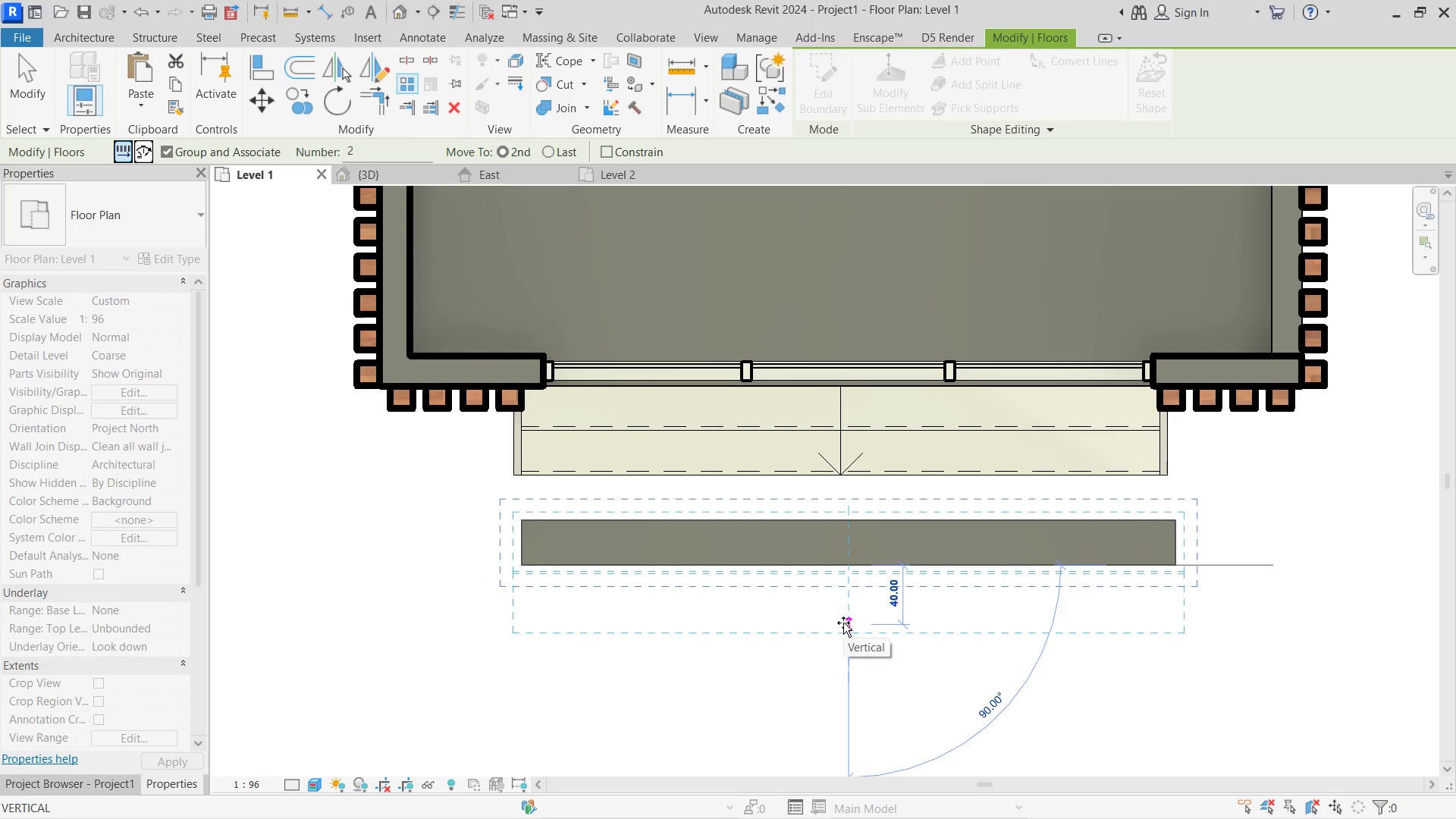 
key(Numpad6)
 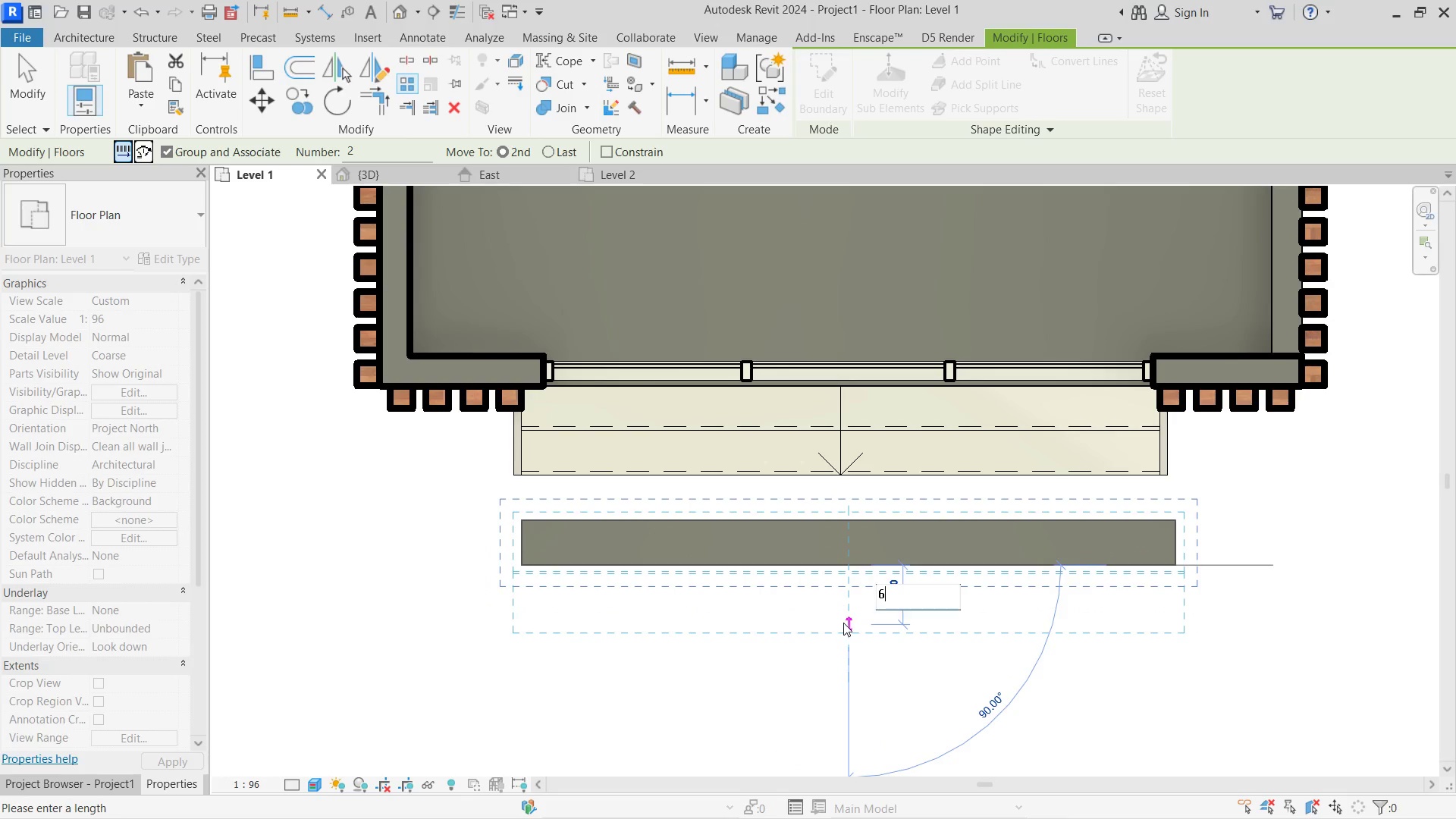 
key(Numpad0)
 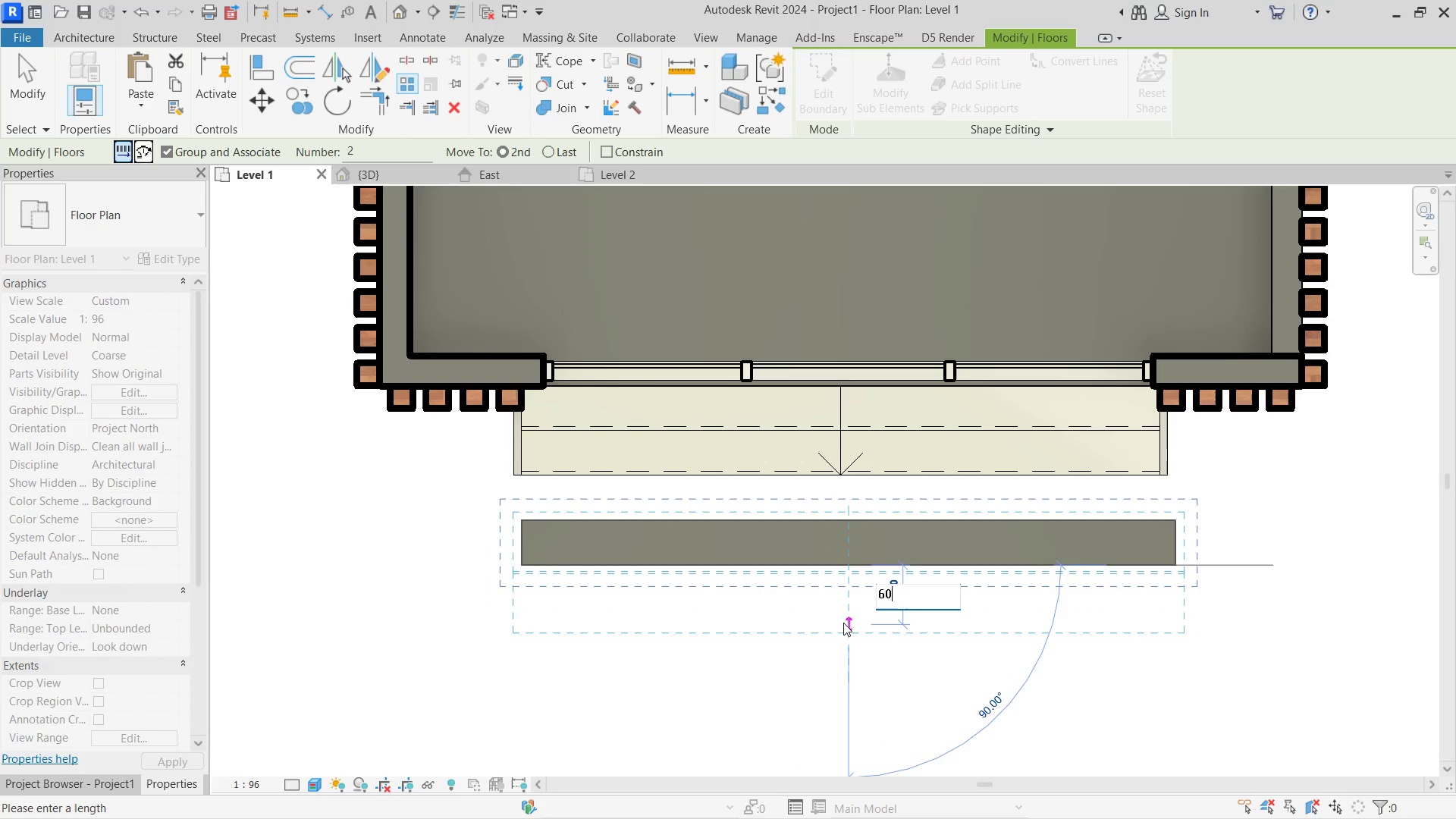 
key(NumpadEnter)
 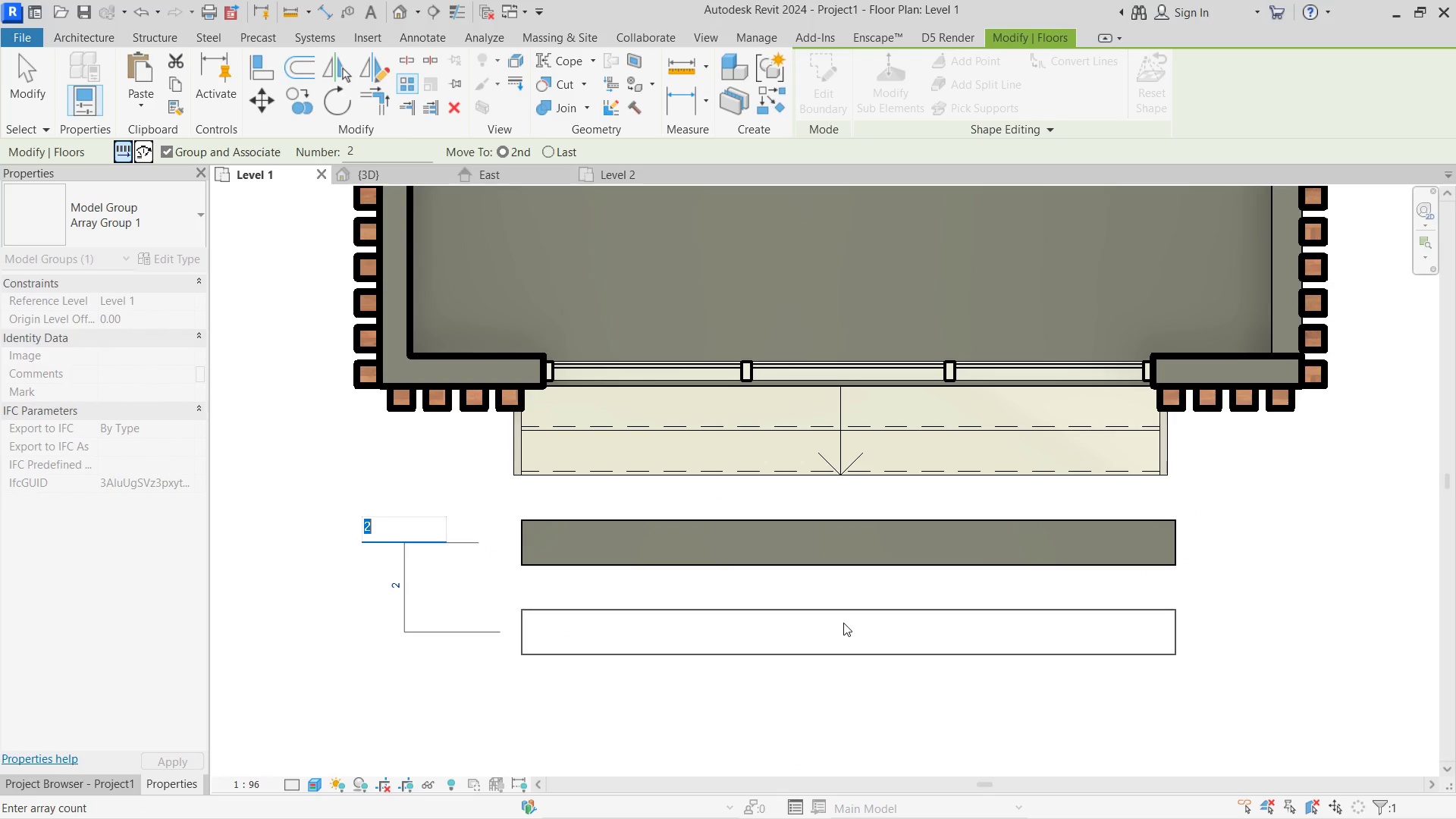 
key(Numpad5)
 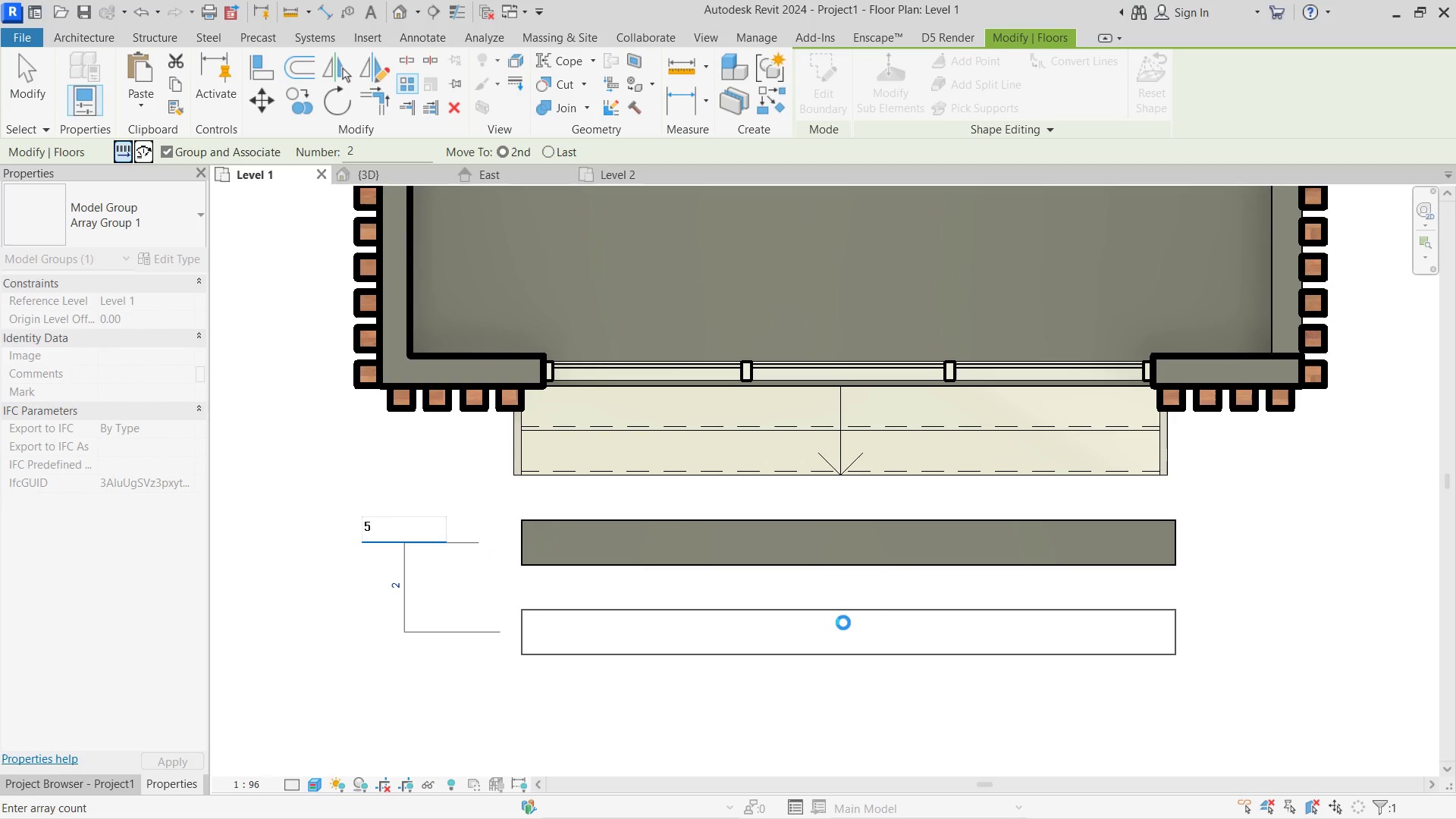 
key(NumpadEnter)
 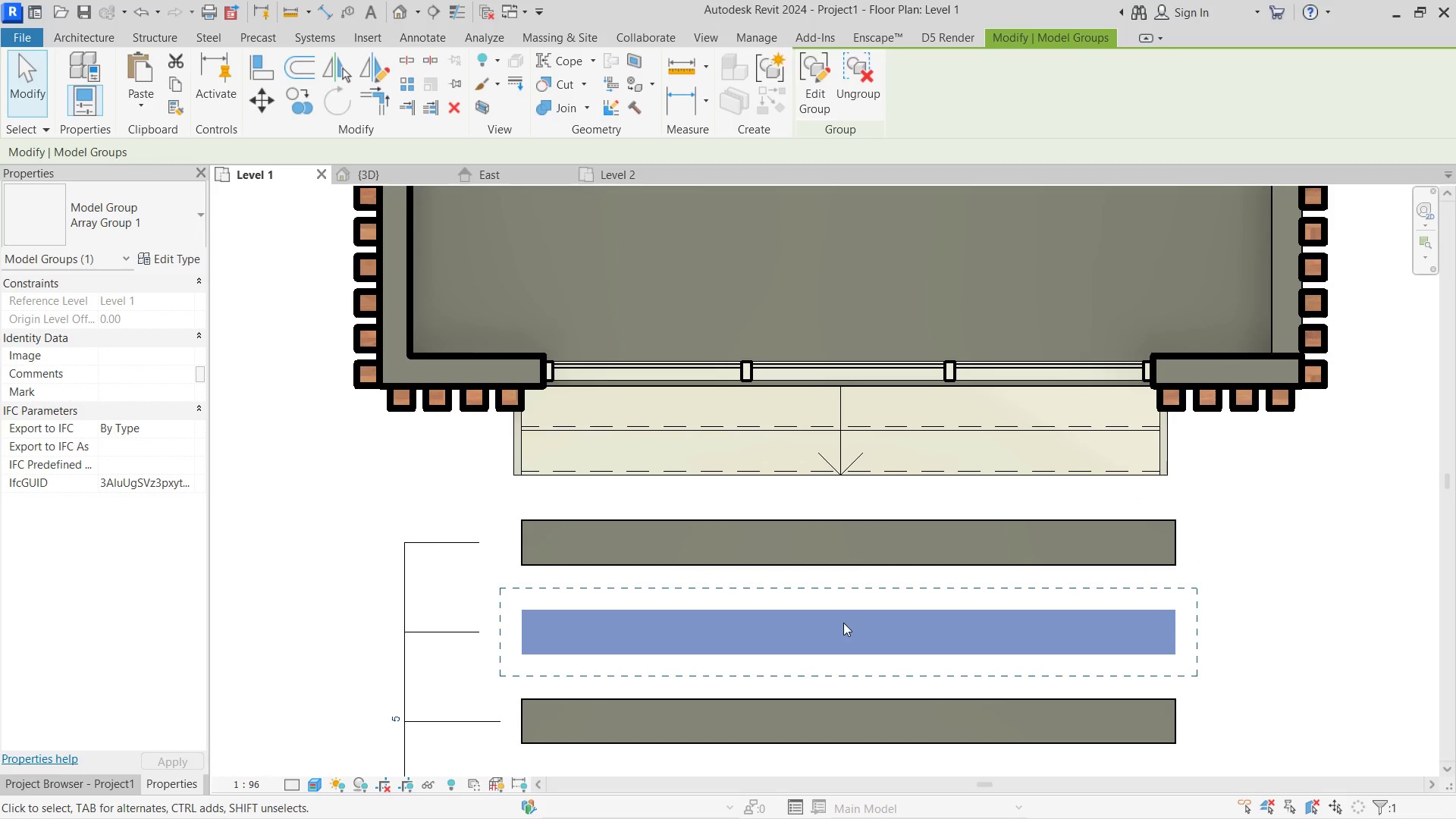 
key(Escape)
 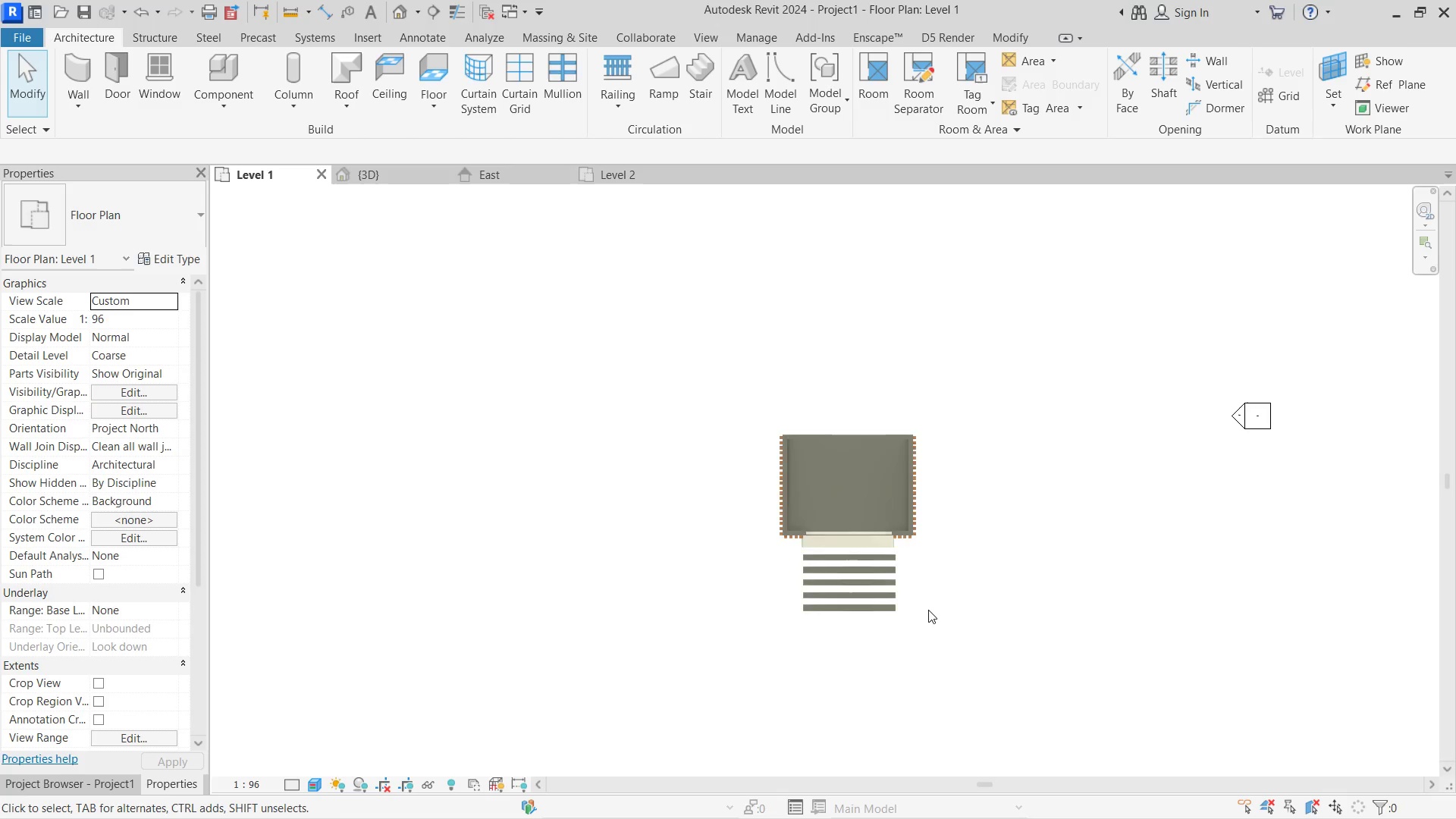 
key(Escape)
 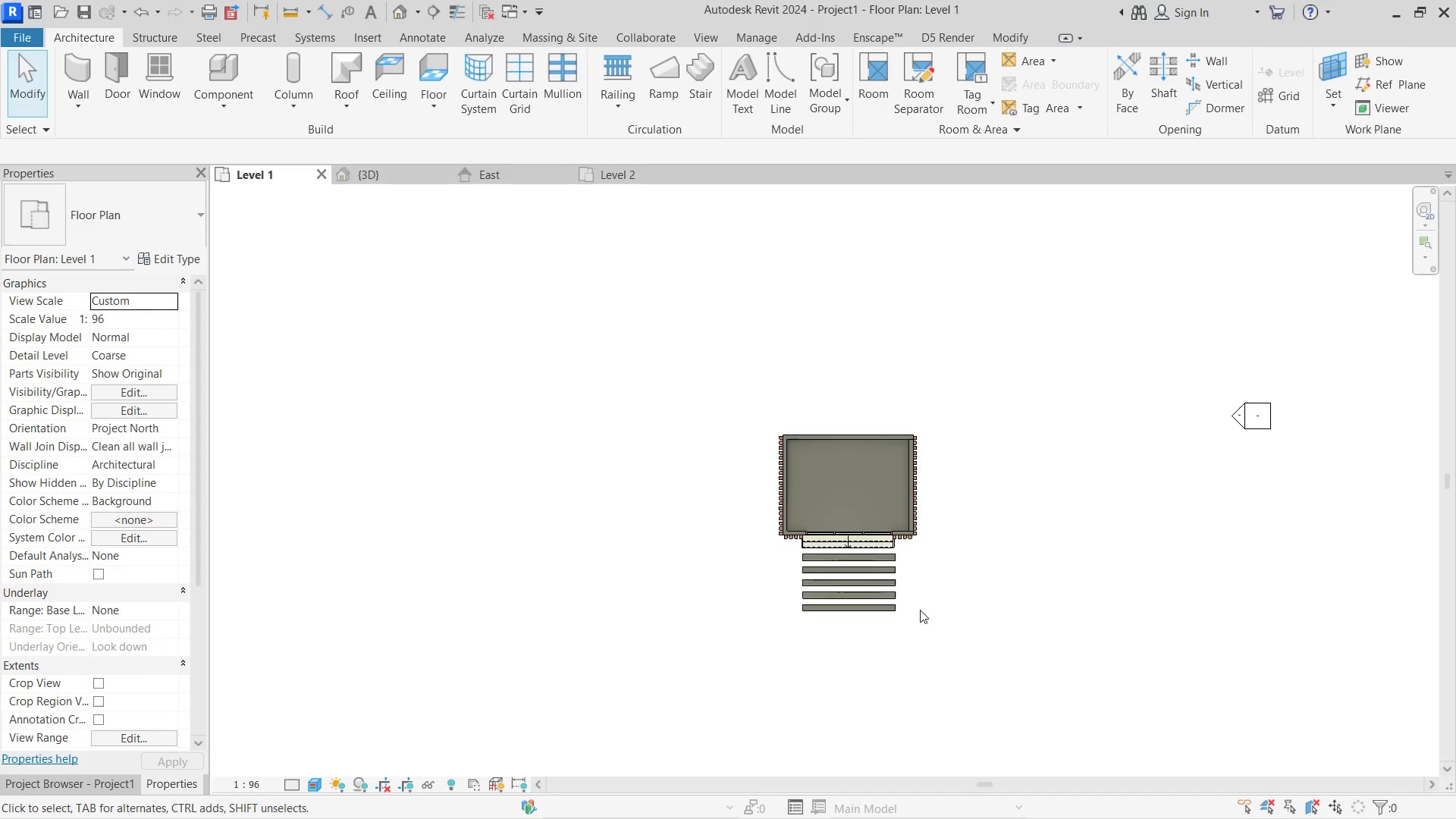 
scroll: coordinate [860, 555], scroll_direction: down, amount: 14.0
 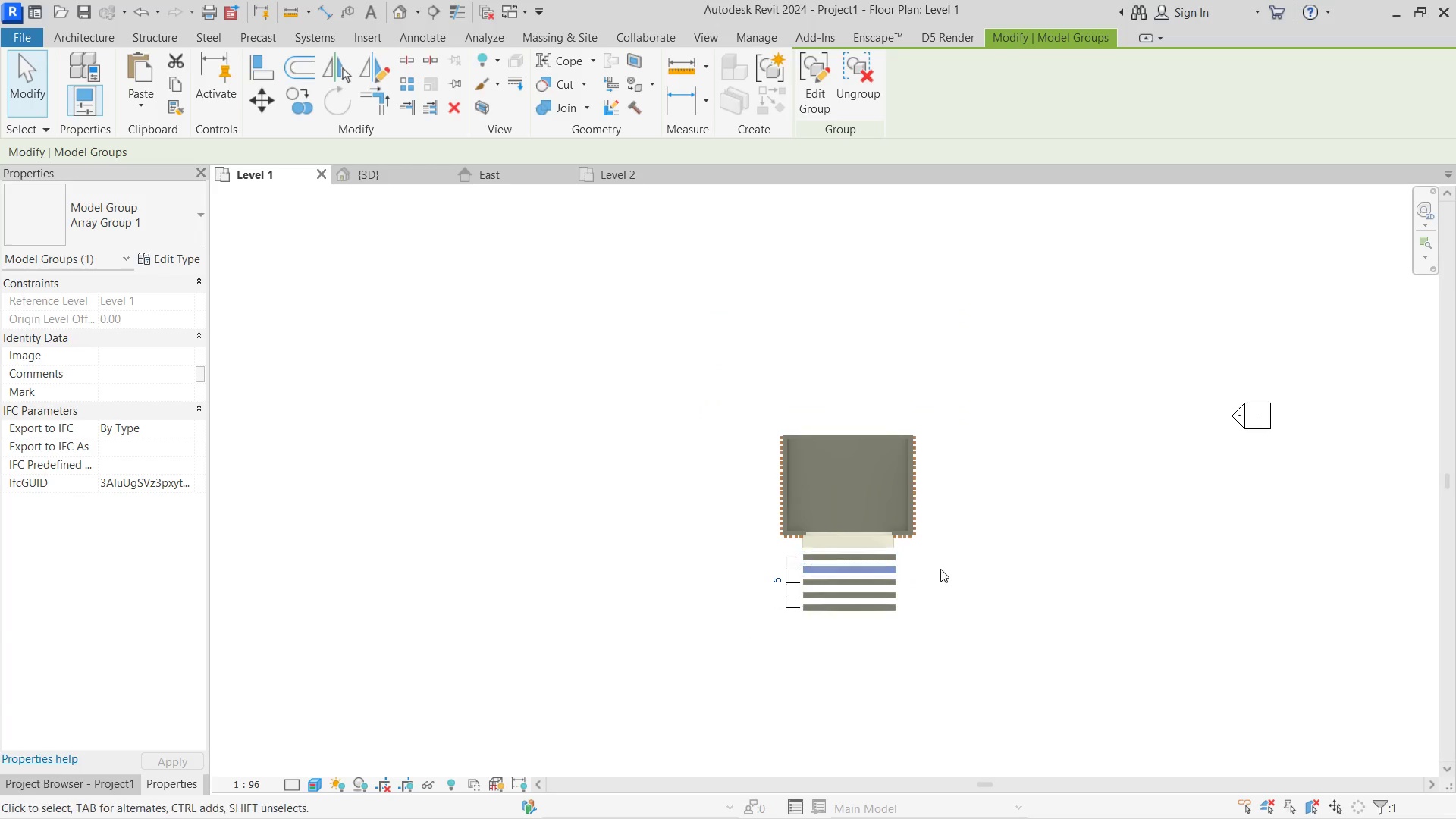 
key(Escape)
 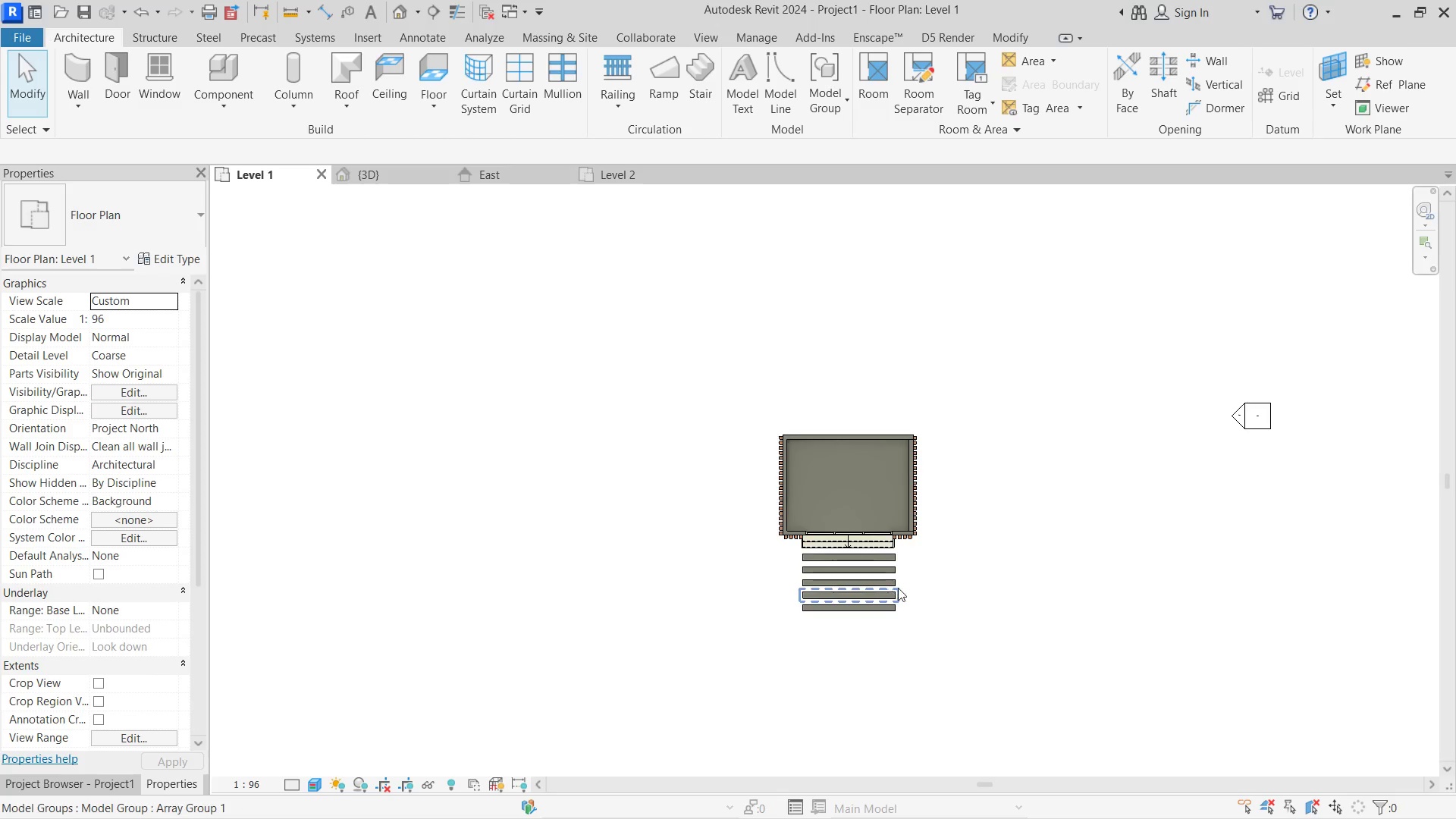 
key(Escape)
 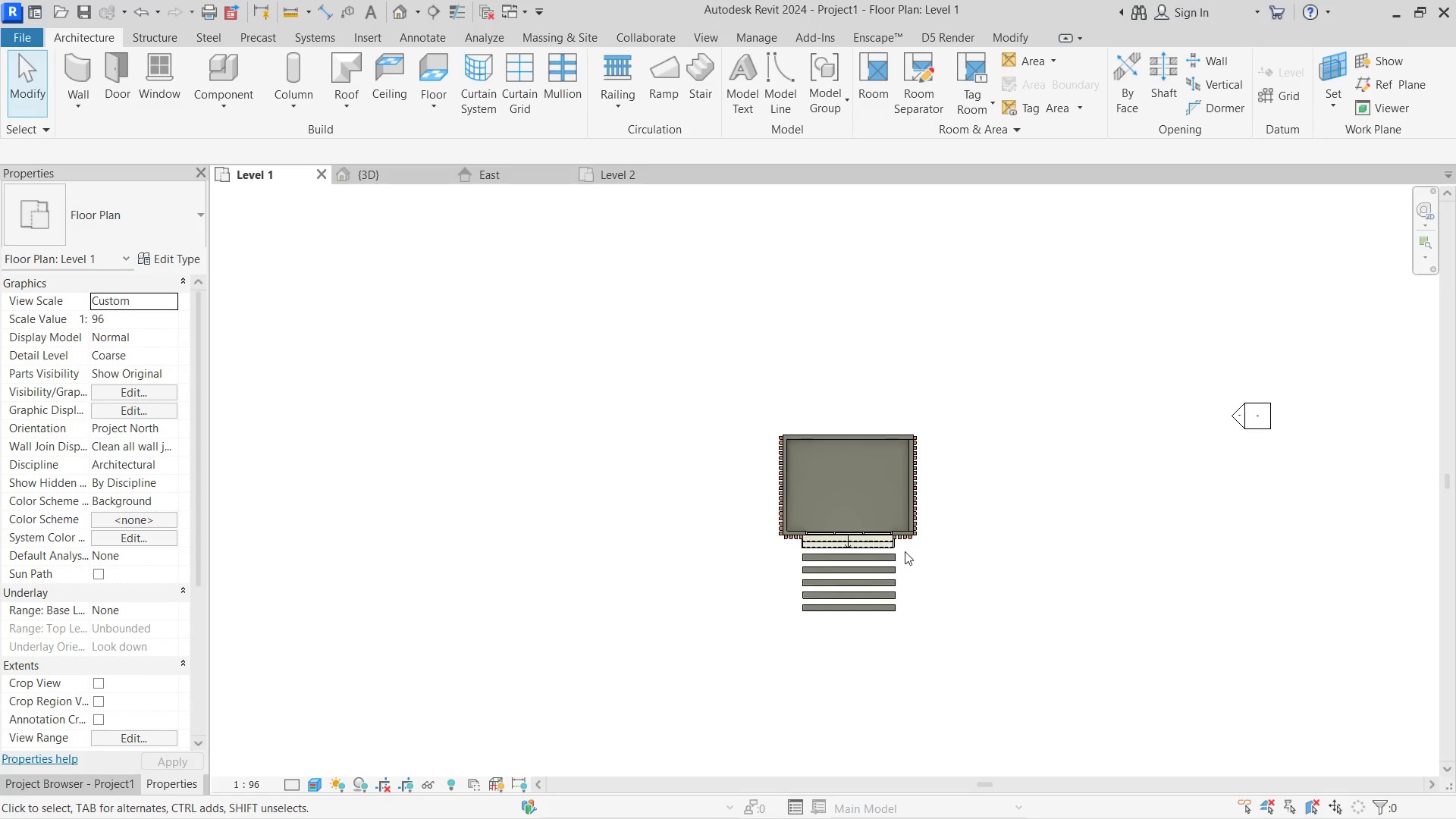 
scroll: coordinate [934, 544], scroll_direction: up, amount: 5.0
 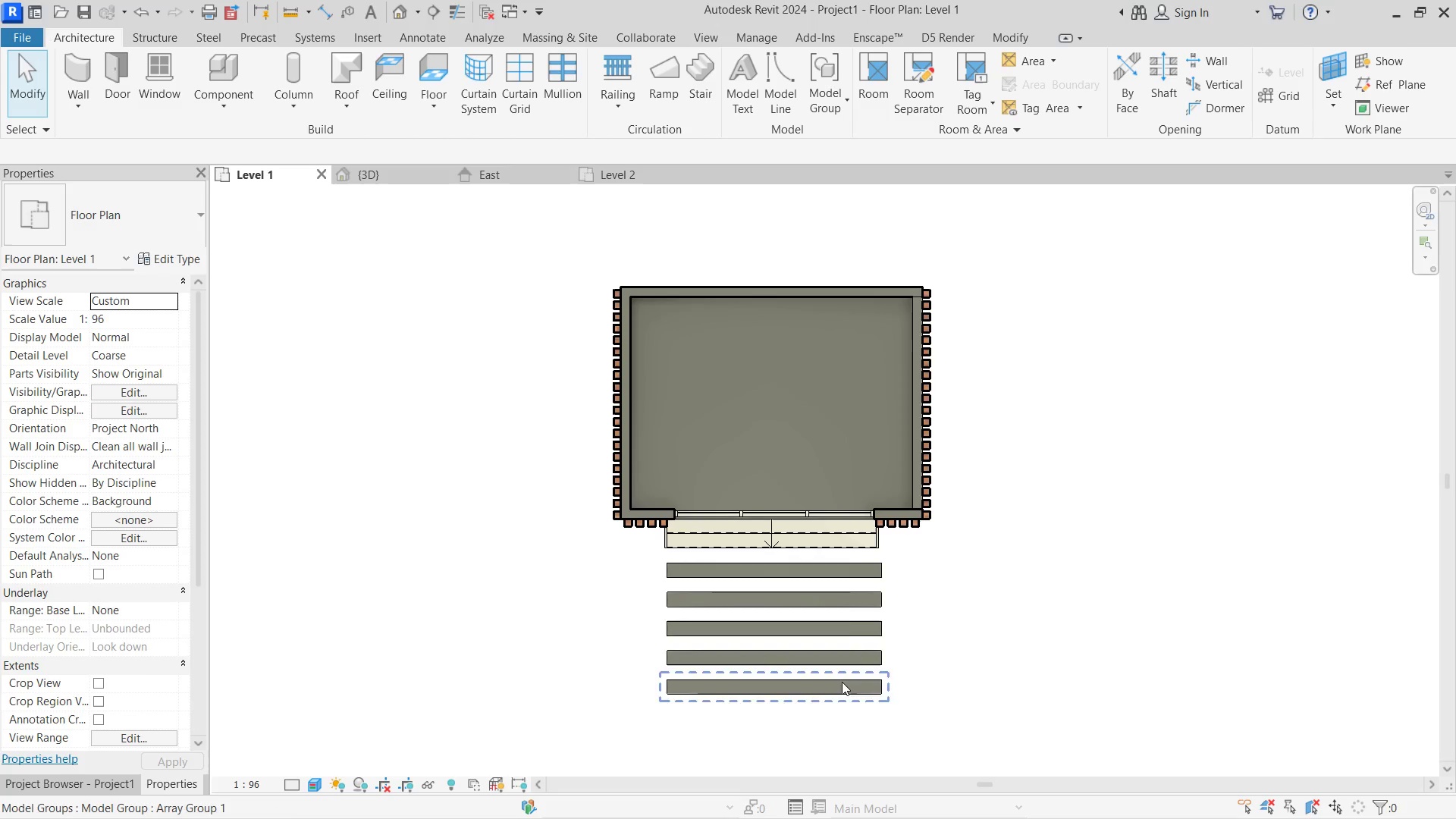 
left_click([1073, 395])
 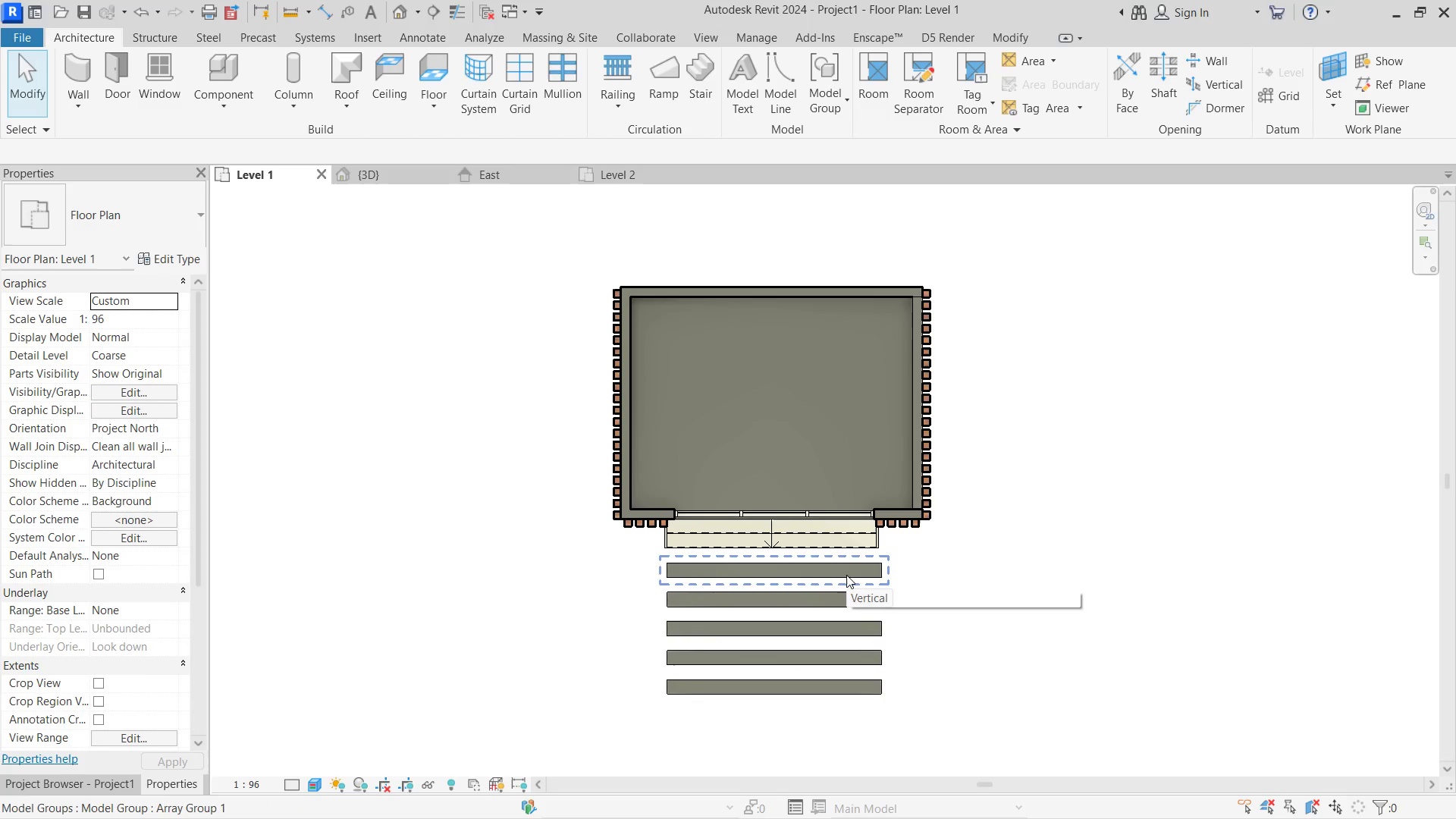 
left_click([846, 575])
 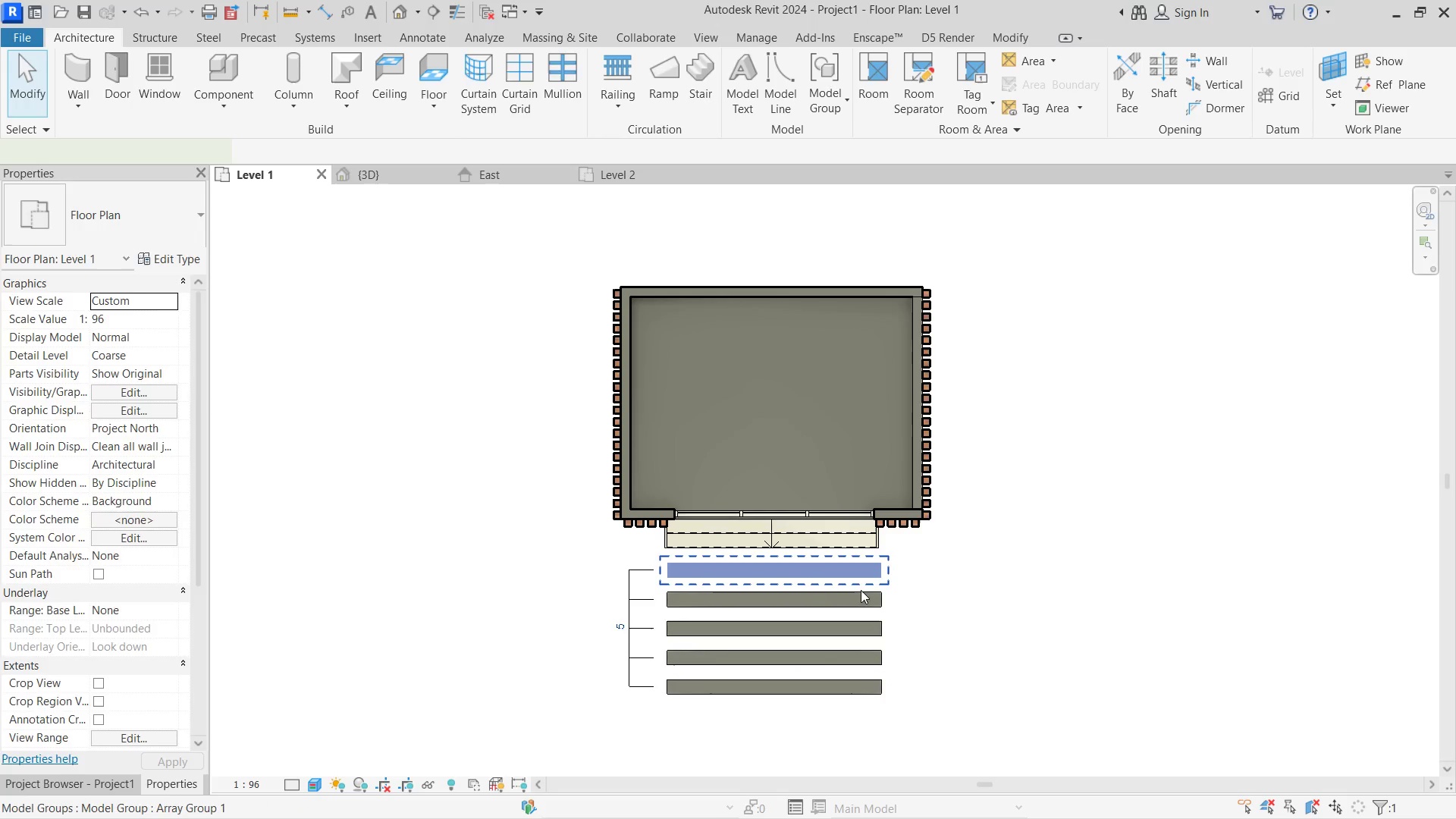 
hold_key(key=ControlLeft, duration=1.56)
double_click([809, 630])
 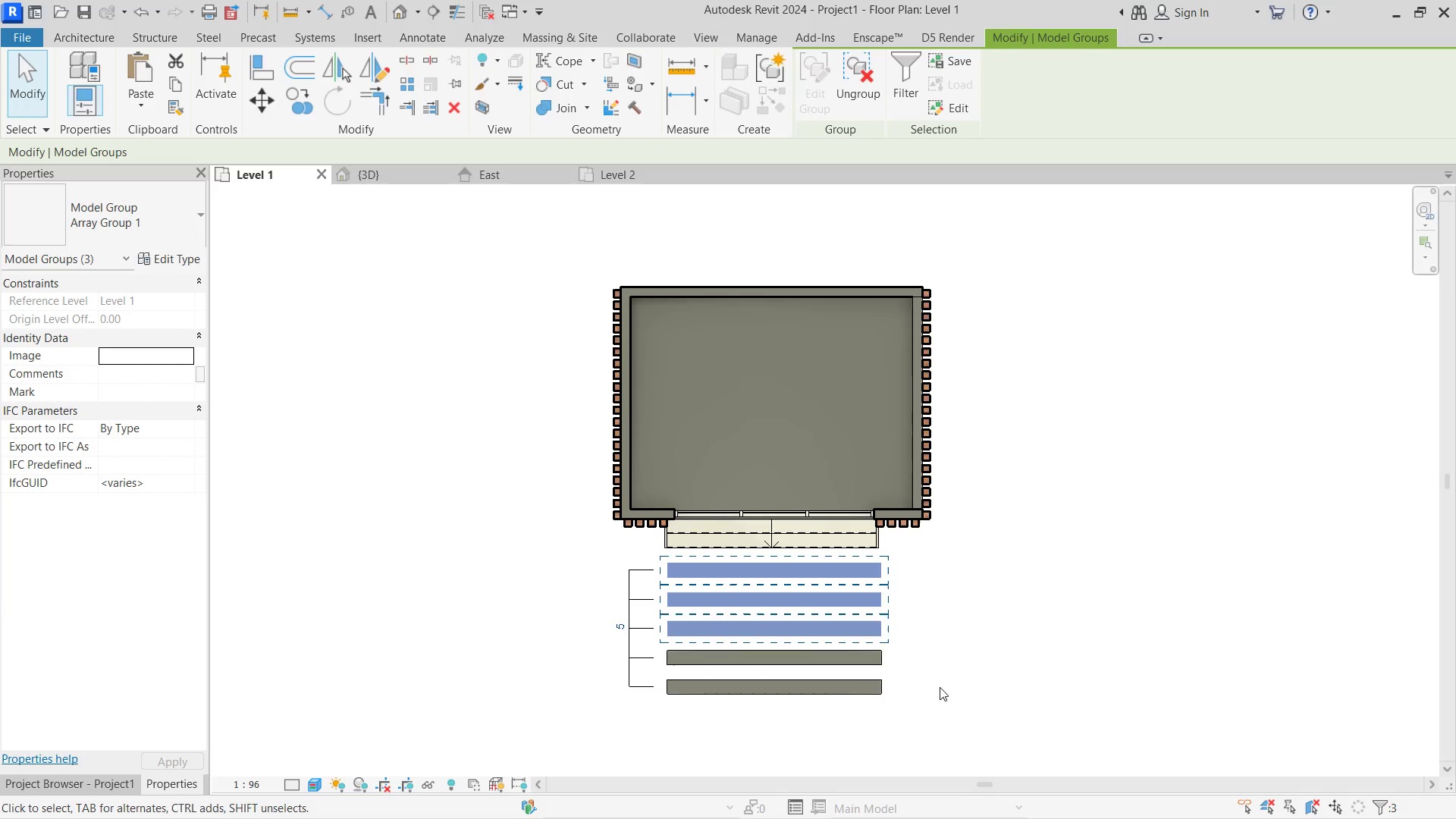 
hold_key(key=ControlLeft, duration=1.17)
left_click([854, 670])
 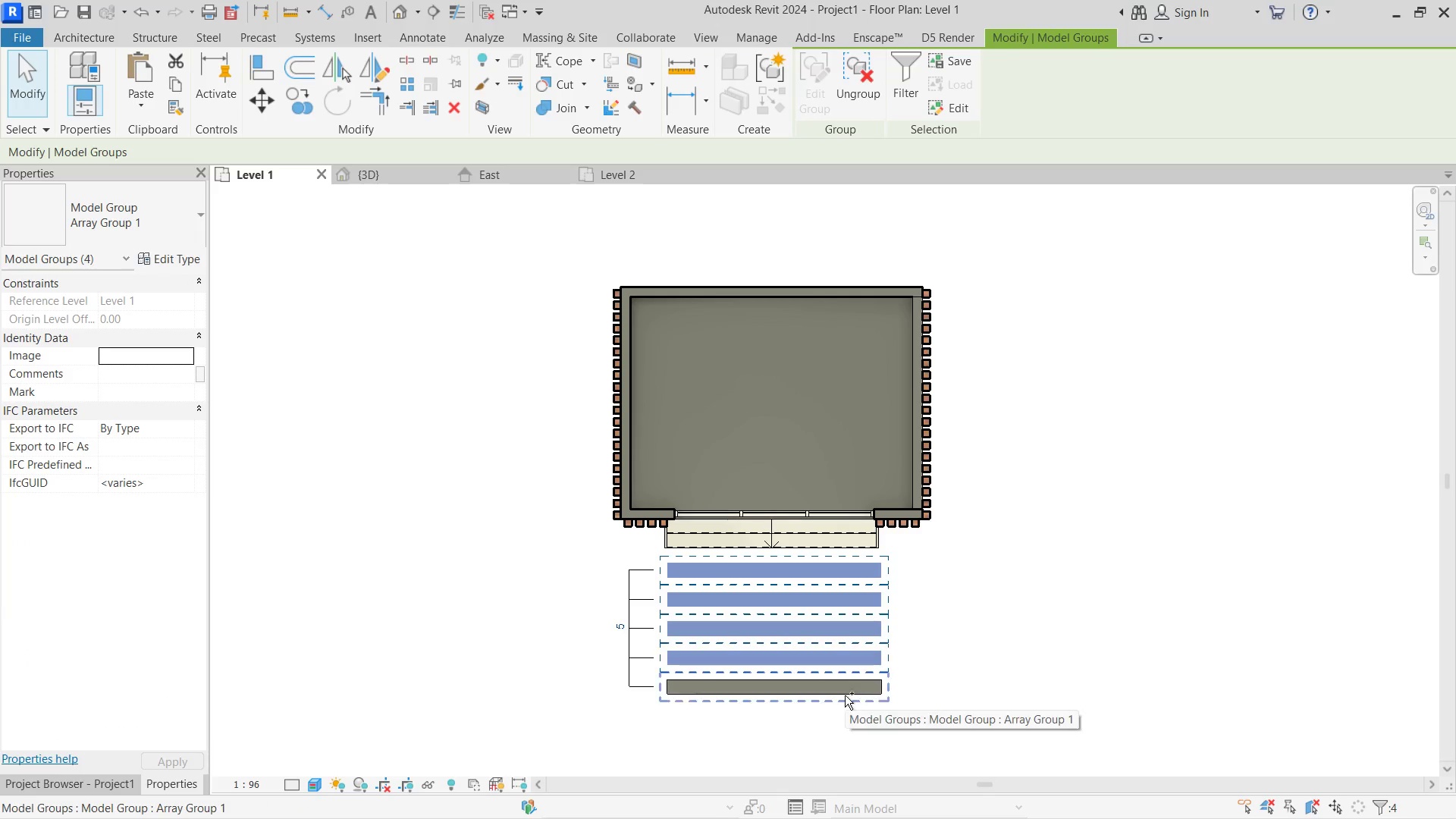 
left_click([845, 695])
 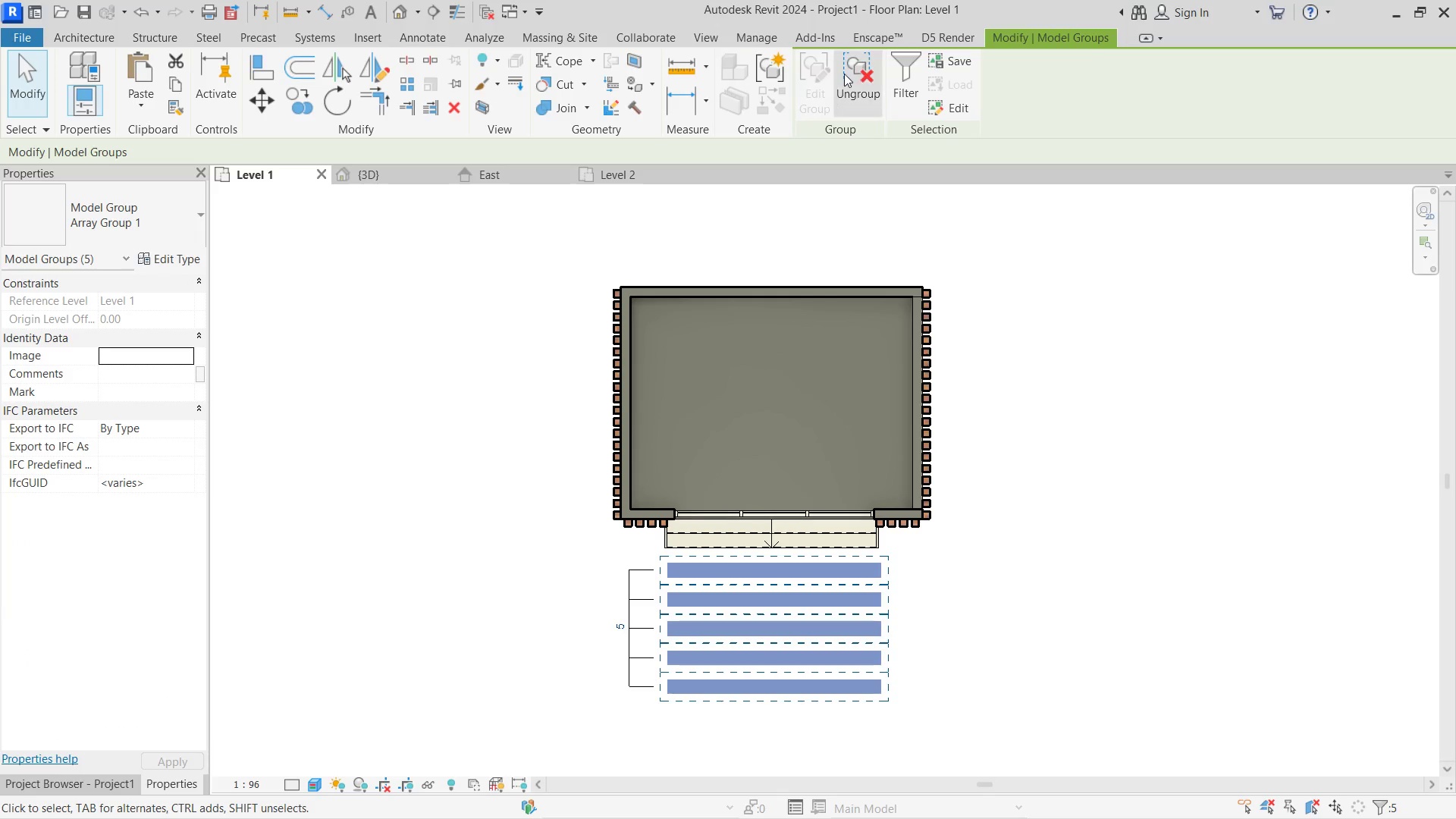 
left_click([860, 71])
 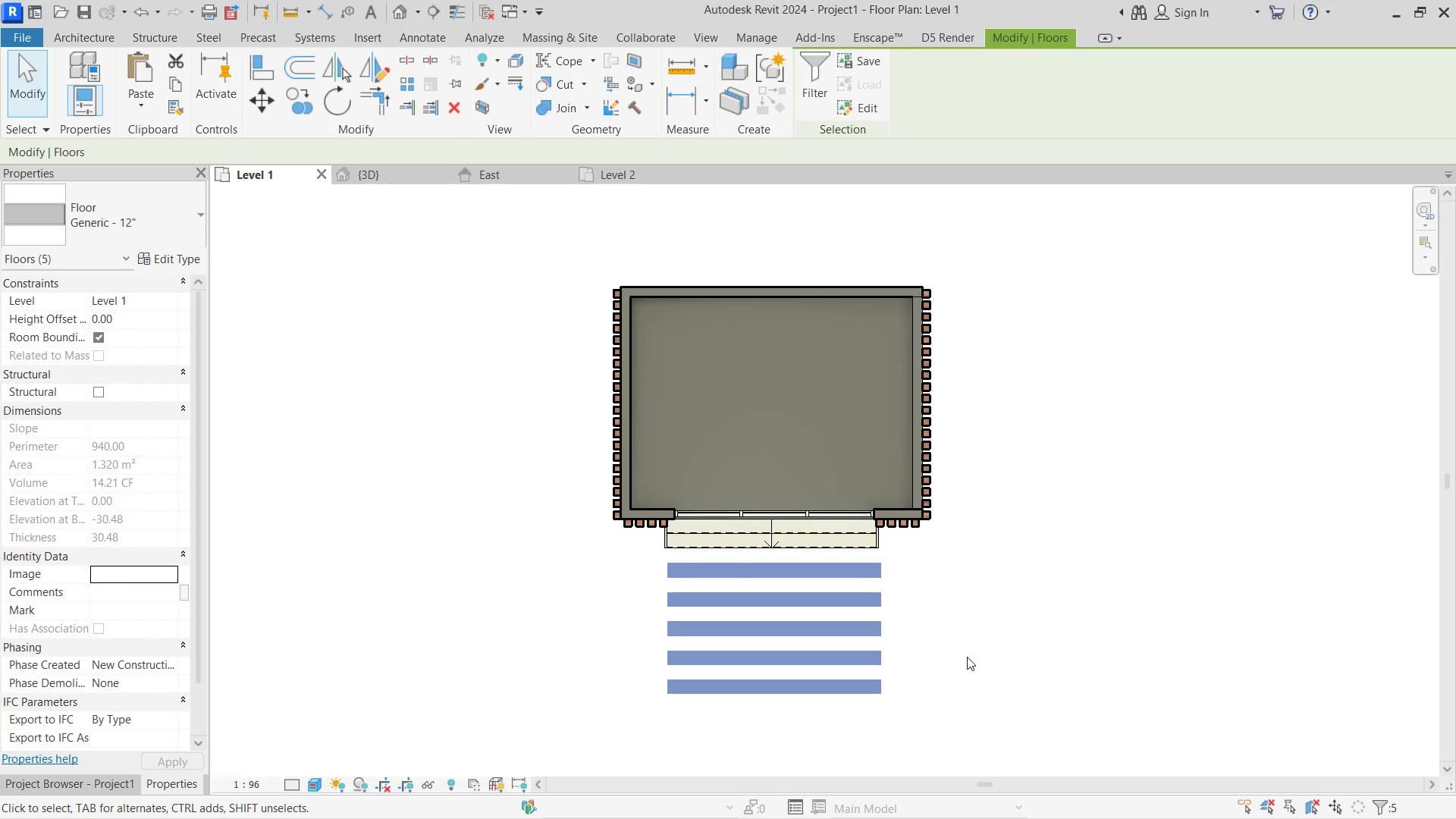 
left_click([957, 660])
 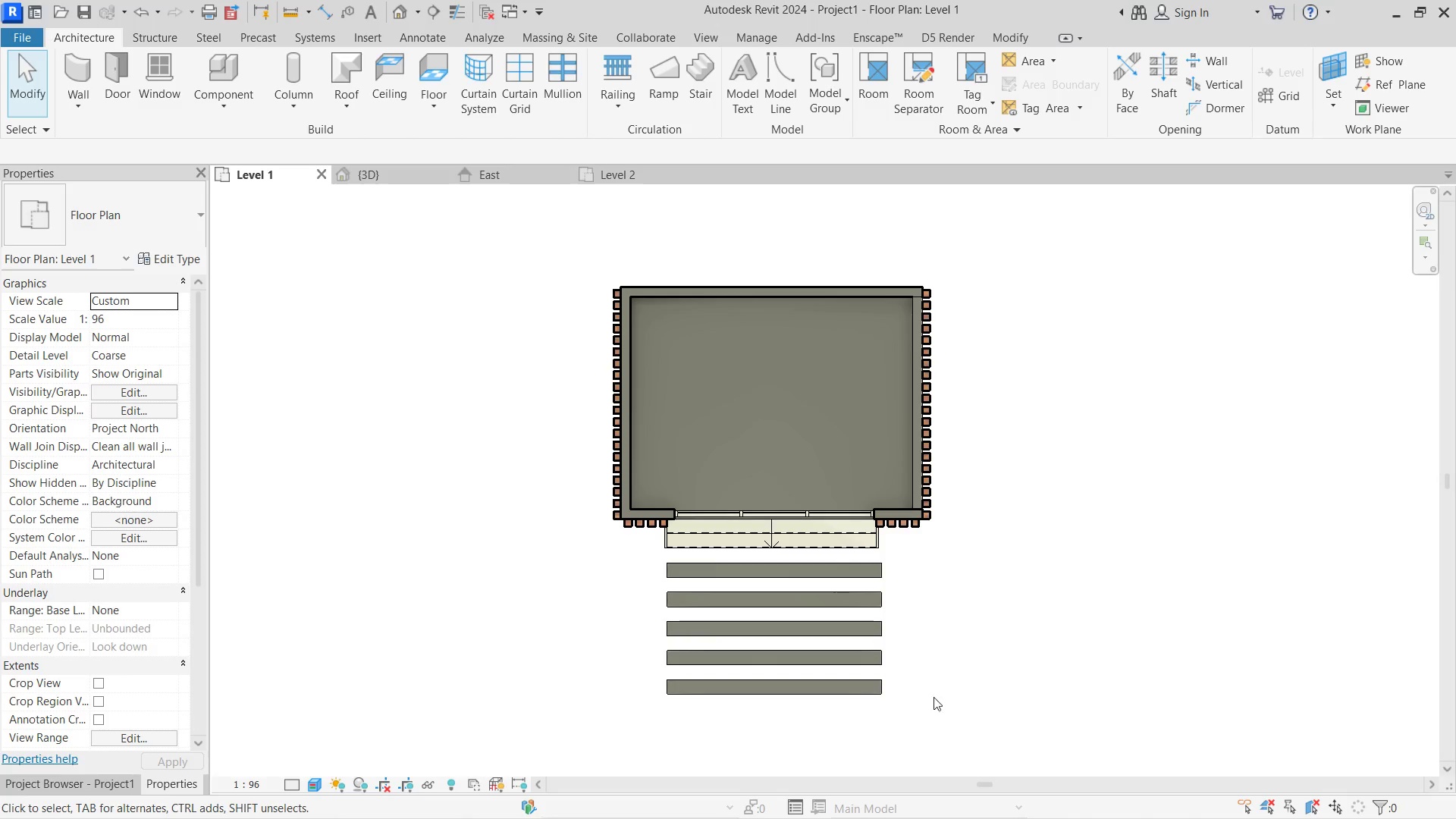 
left_click_drag(start_coordinate=[933, 721], to_coordinate=[617, 563])
 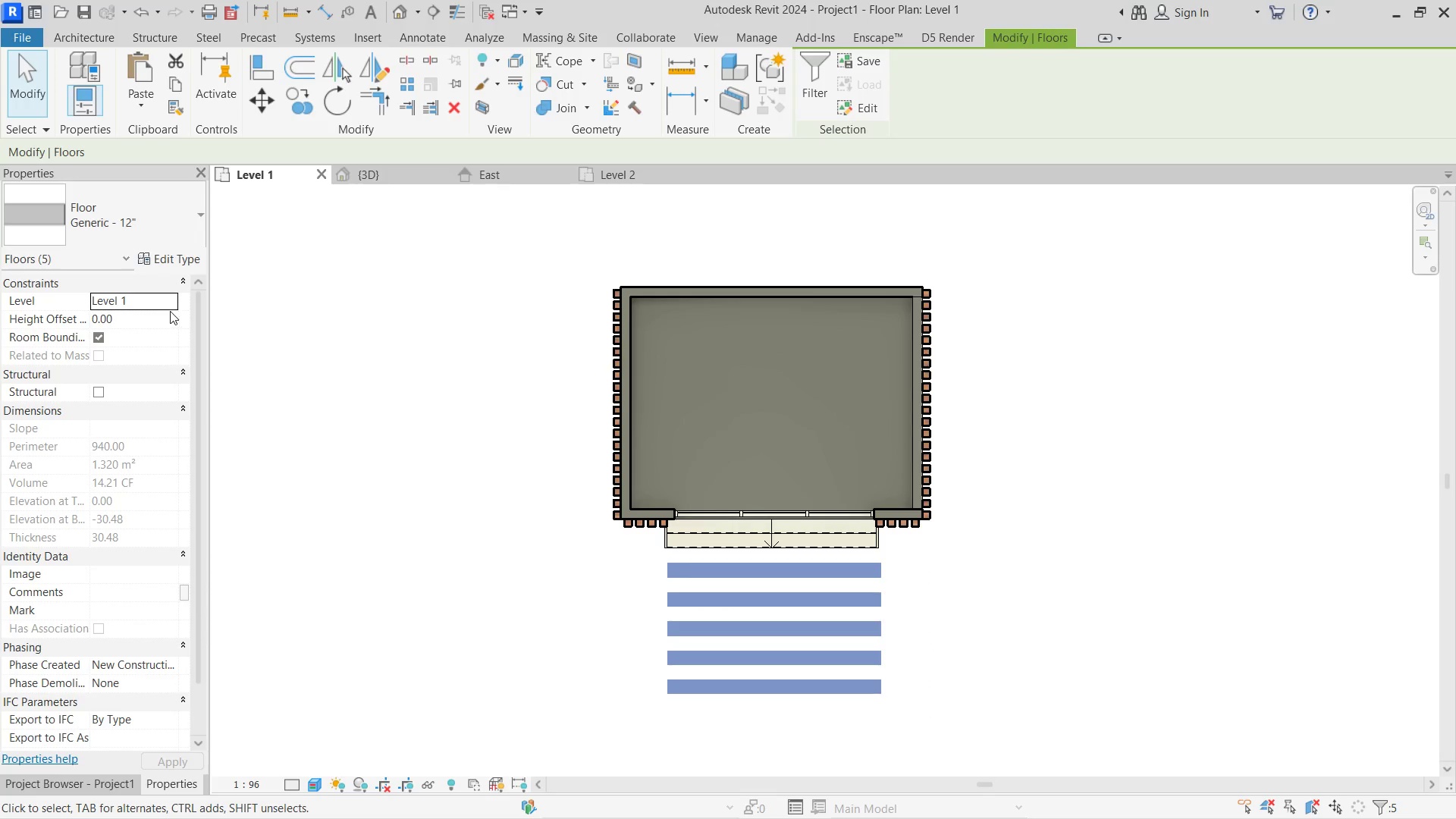 
left_click([168, 295])
 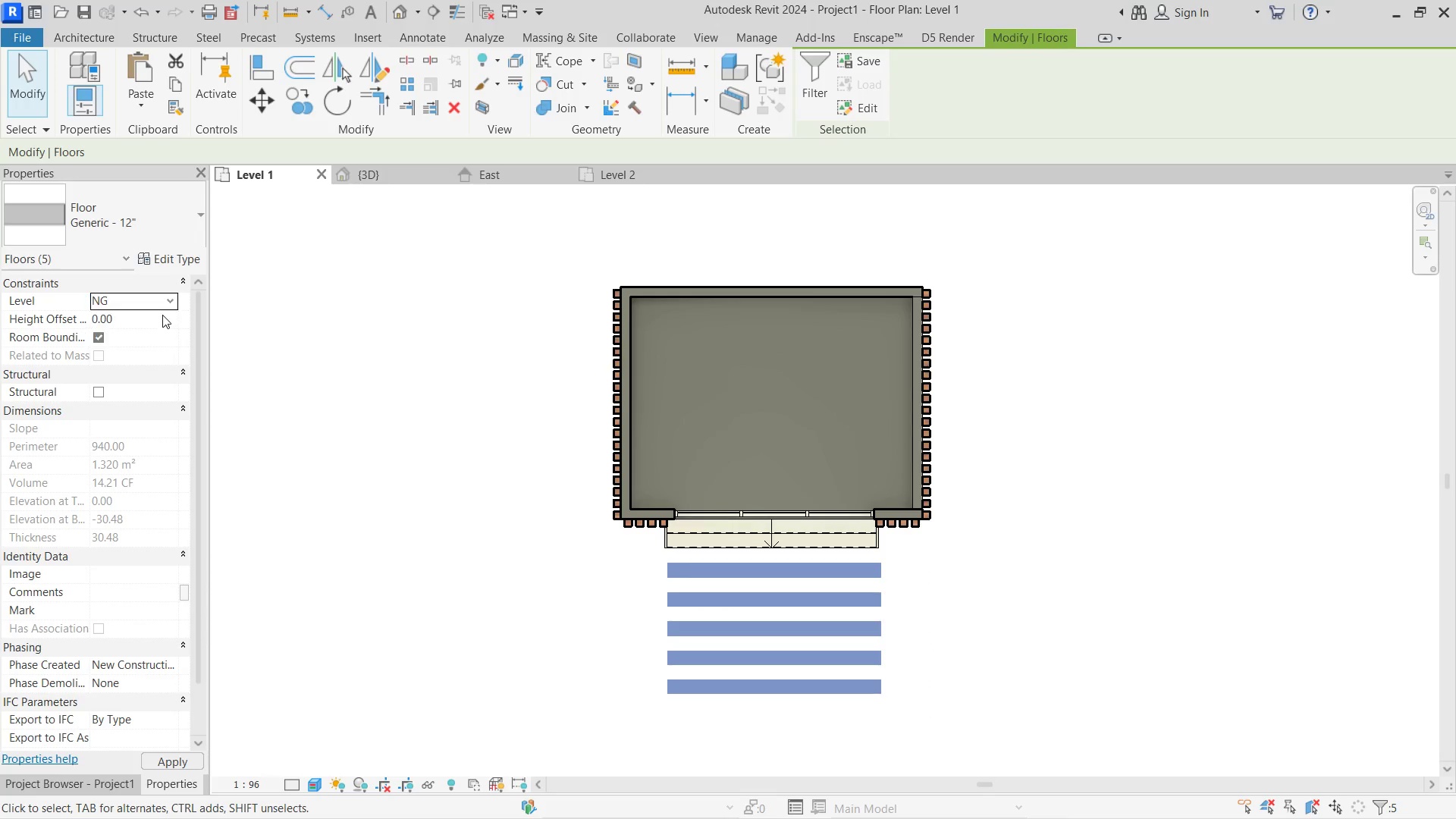 
double_click([386, 377])
 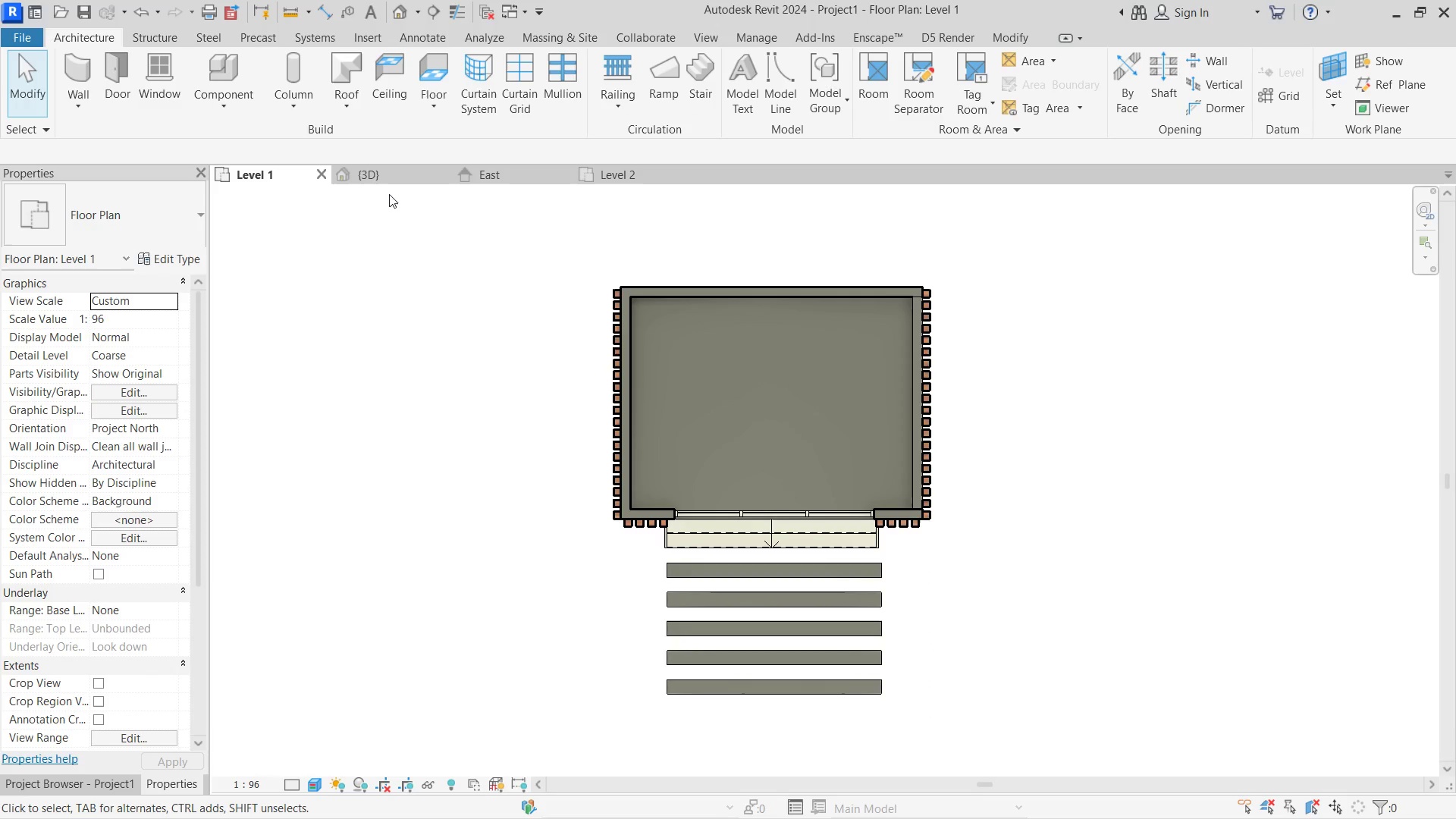 
left_click([385, 178])
 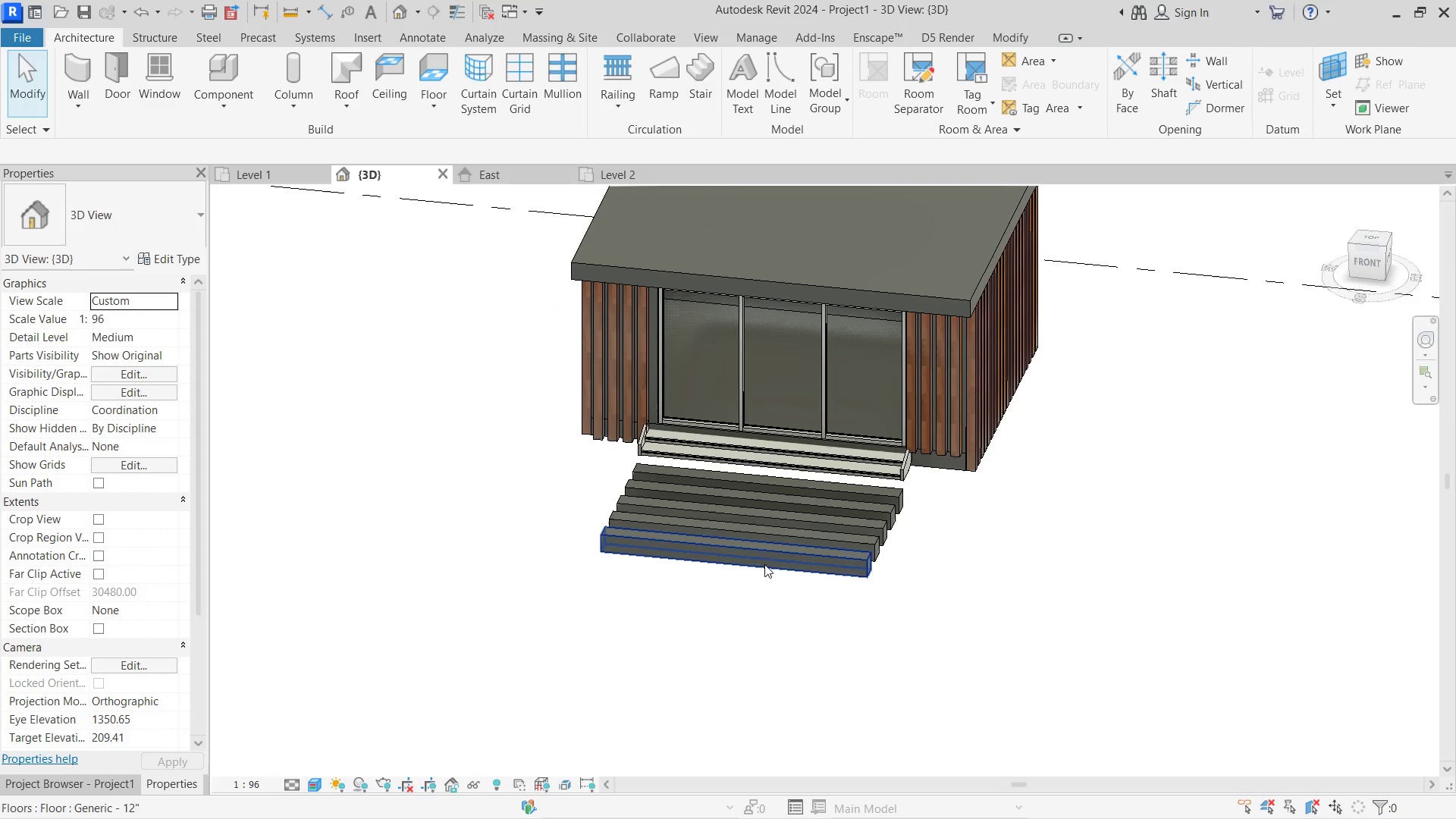 
hold_key(key=ShiftLeft, duration=7.66)
 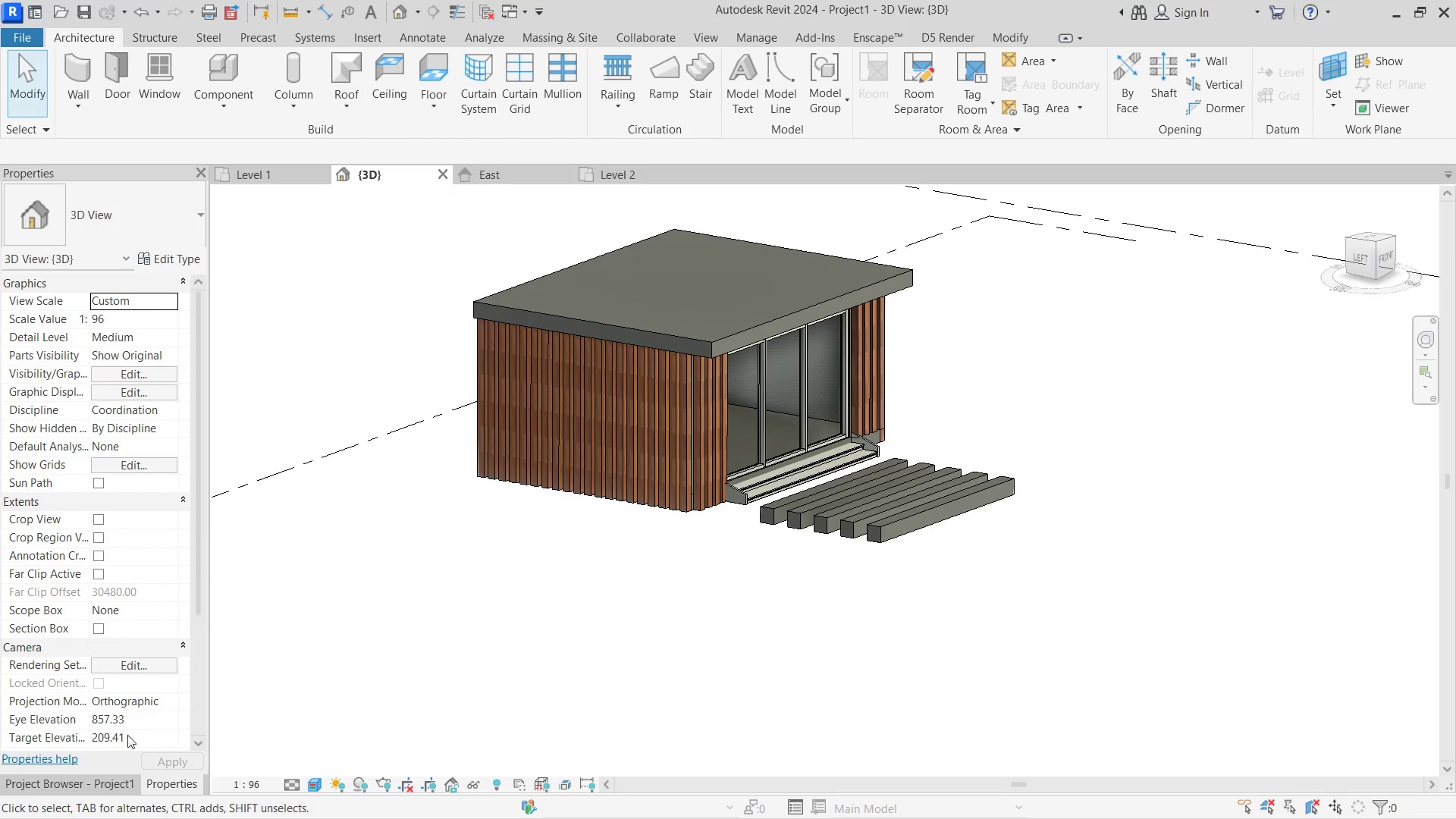 
scroll: coordinate [950, 607], scroll_direction: down, amount: 1.0
 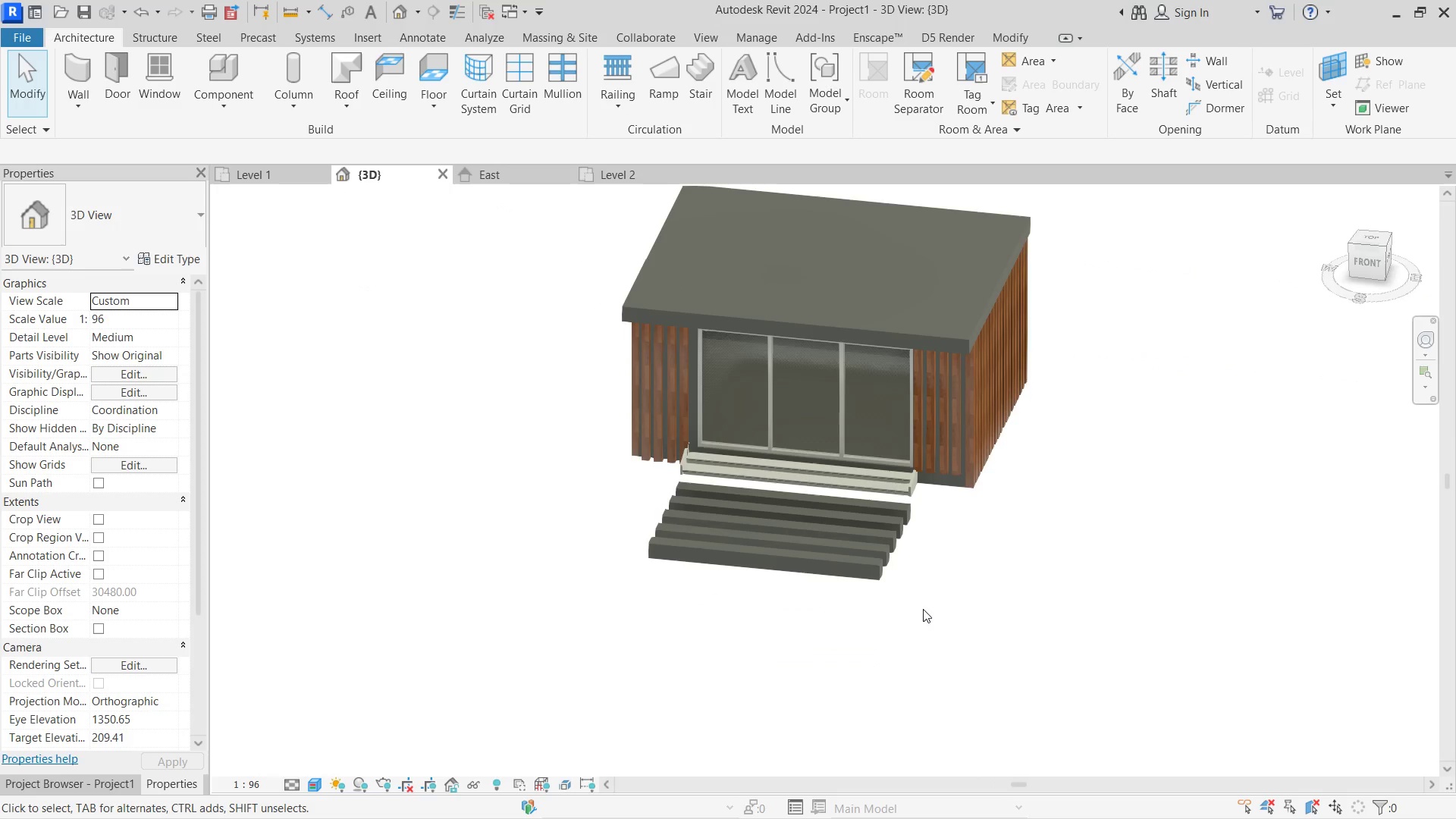 
left_click([115, 780])
 